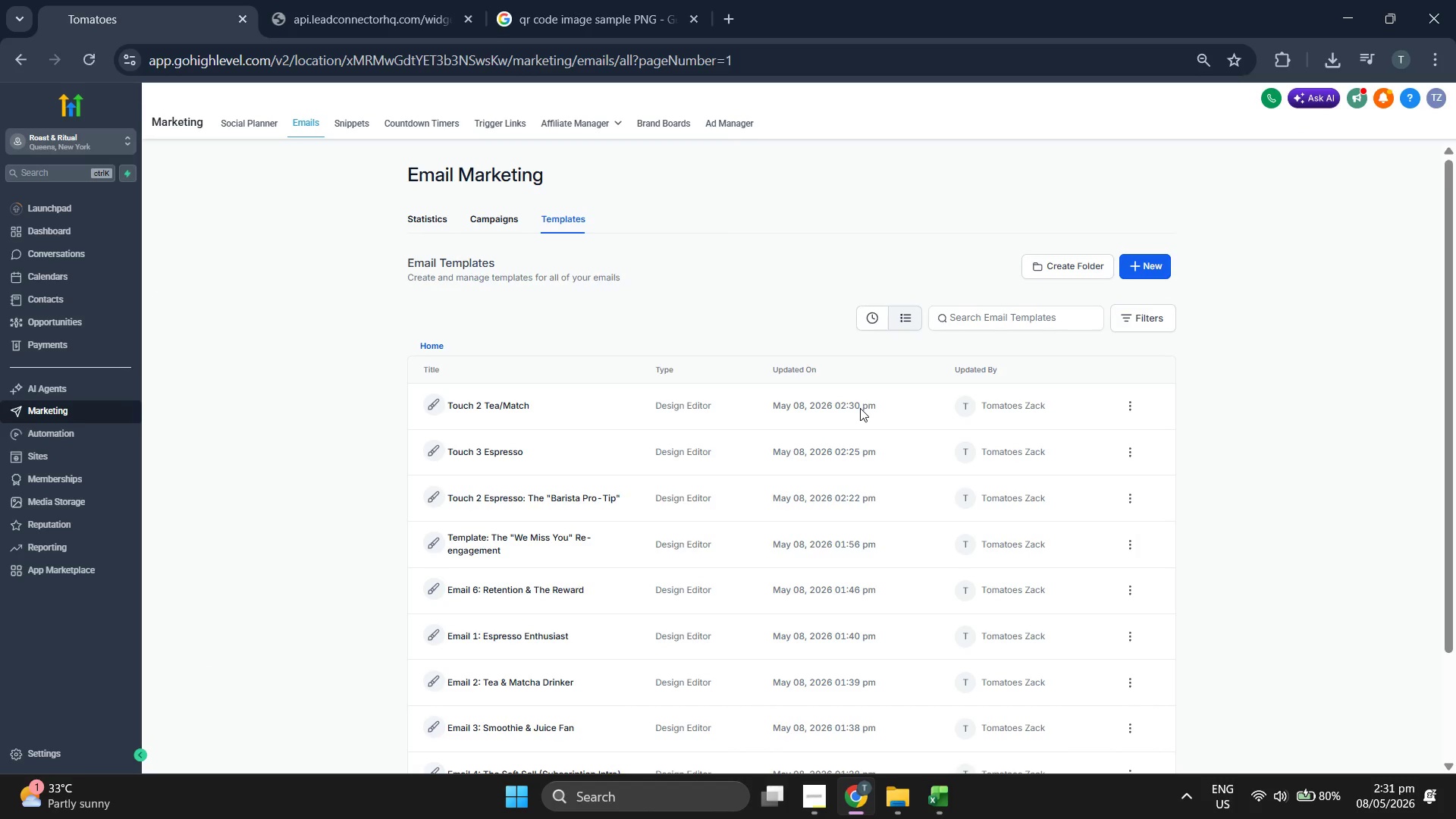 
wait(6.62)
 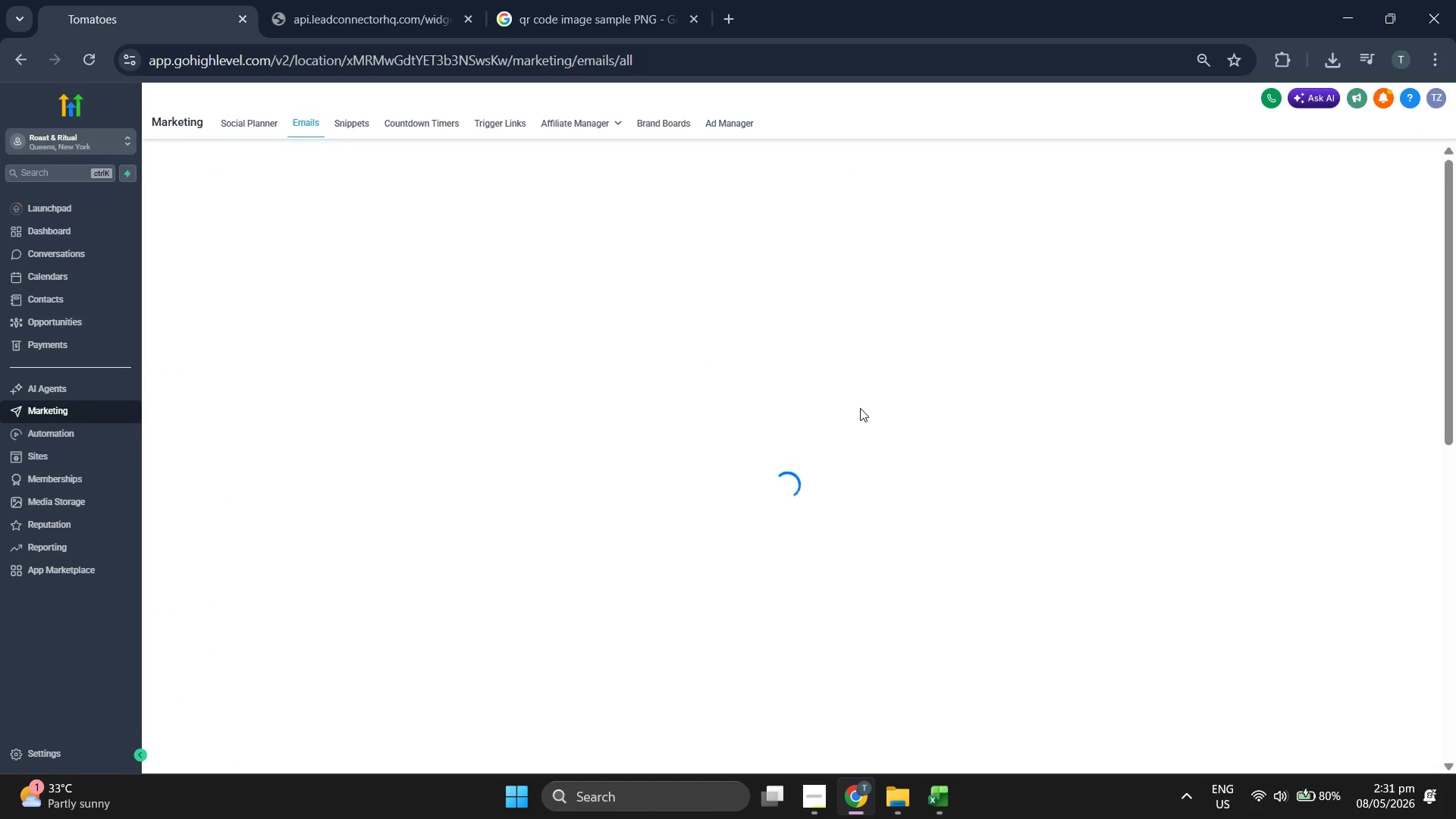 
left_click([1134, 260])
 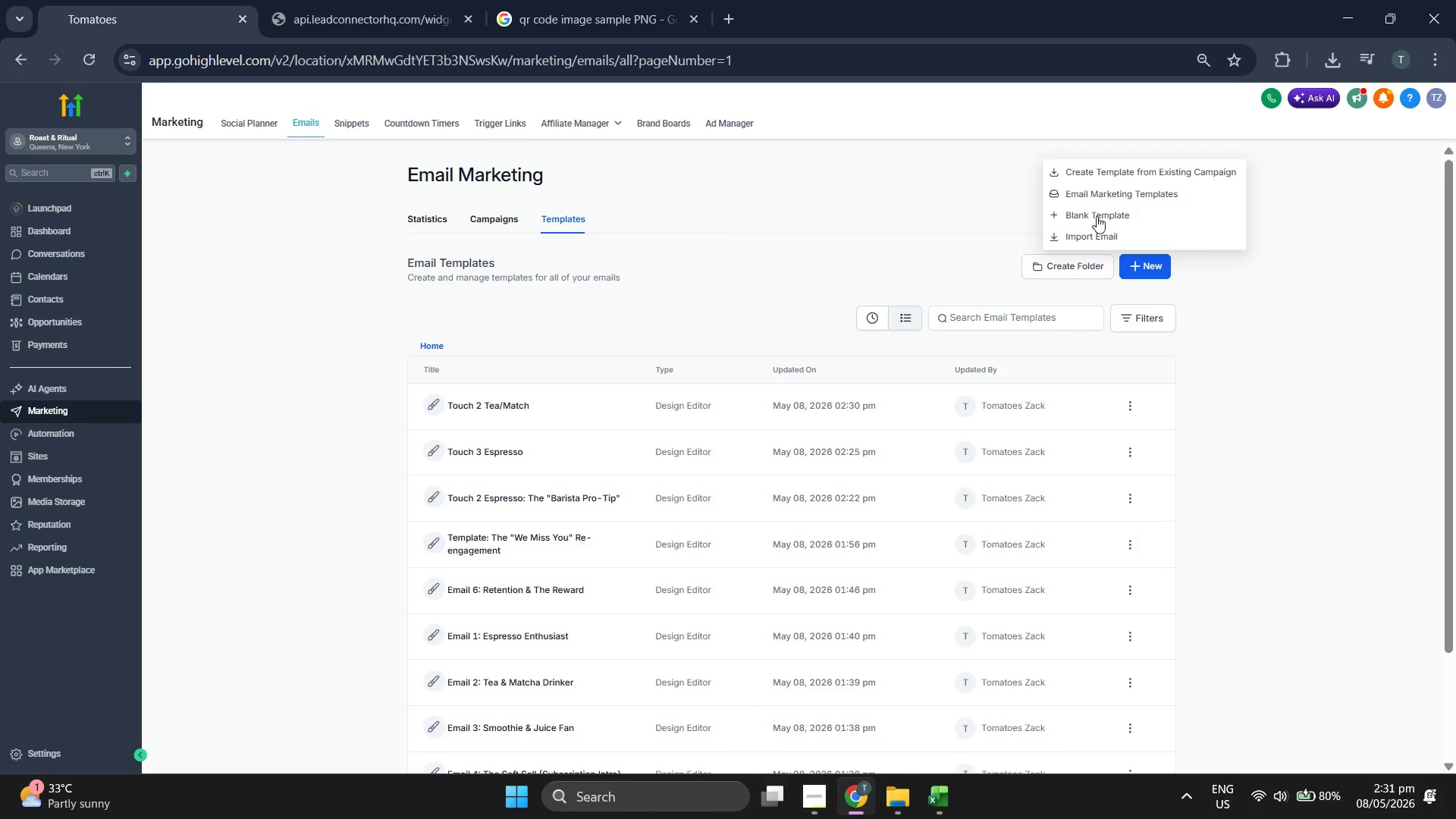 
left_click([1095, 213])
 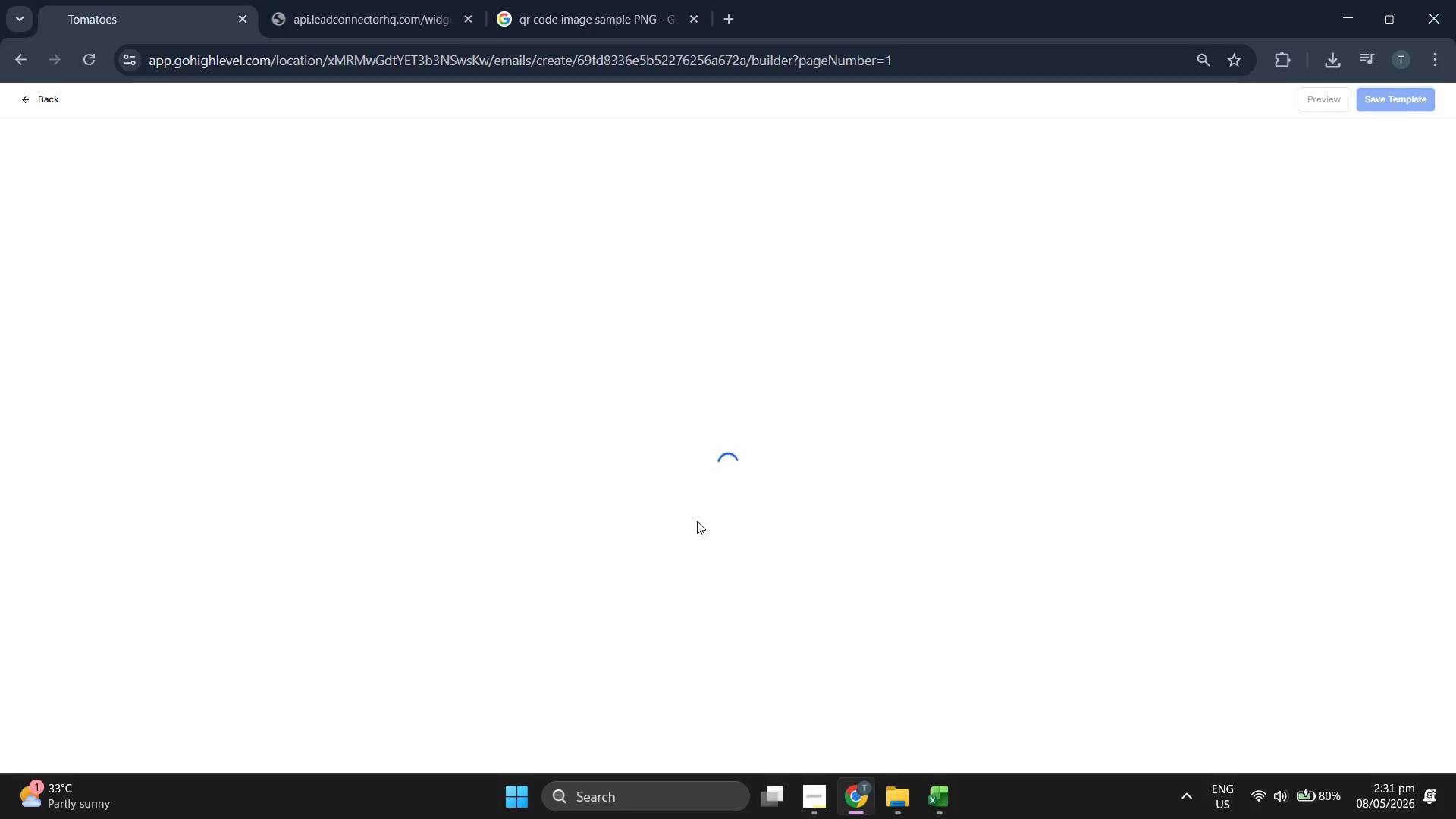 
wait(8.23)
 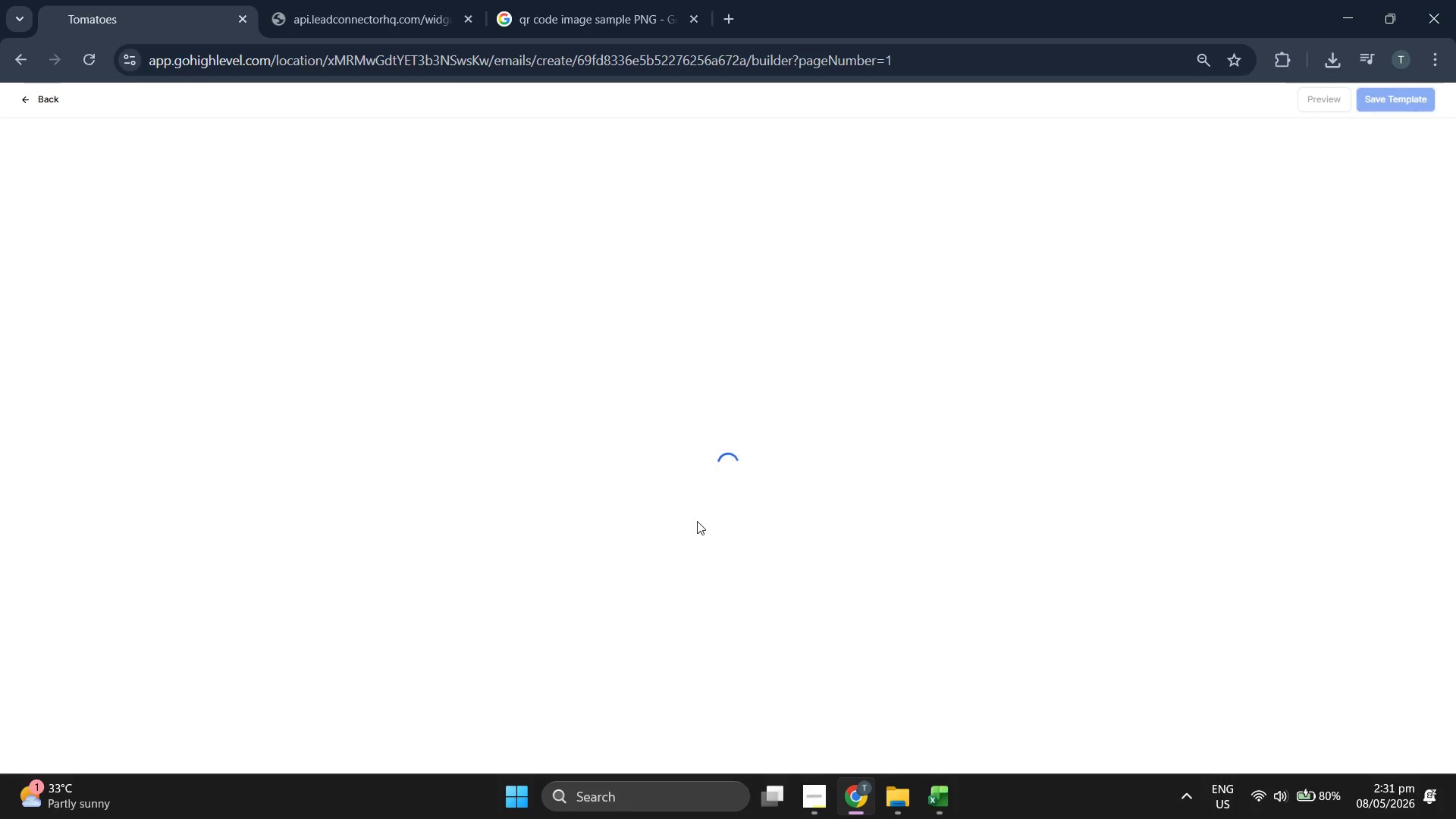 
double_click([715, 98])
 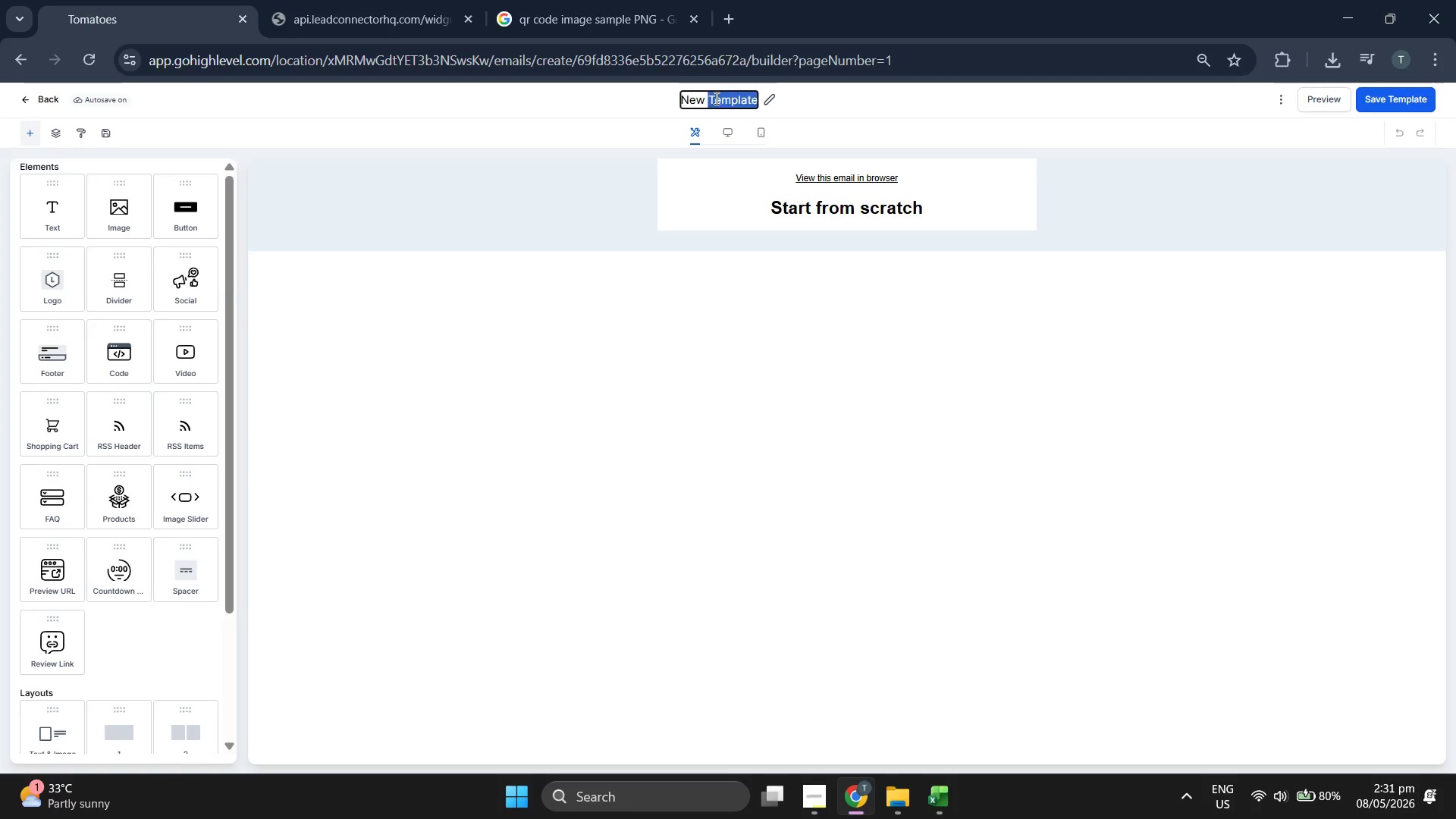 
triple_click([715, 98])
 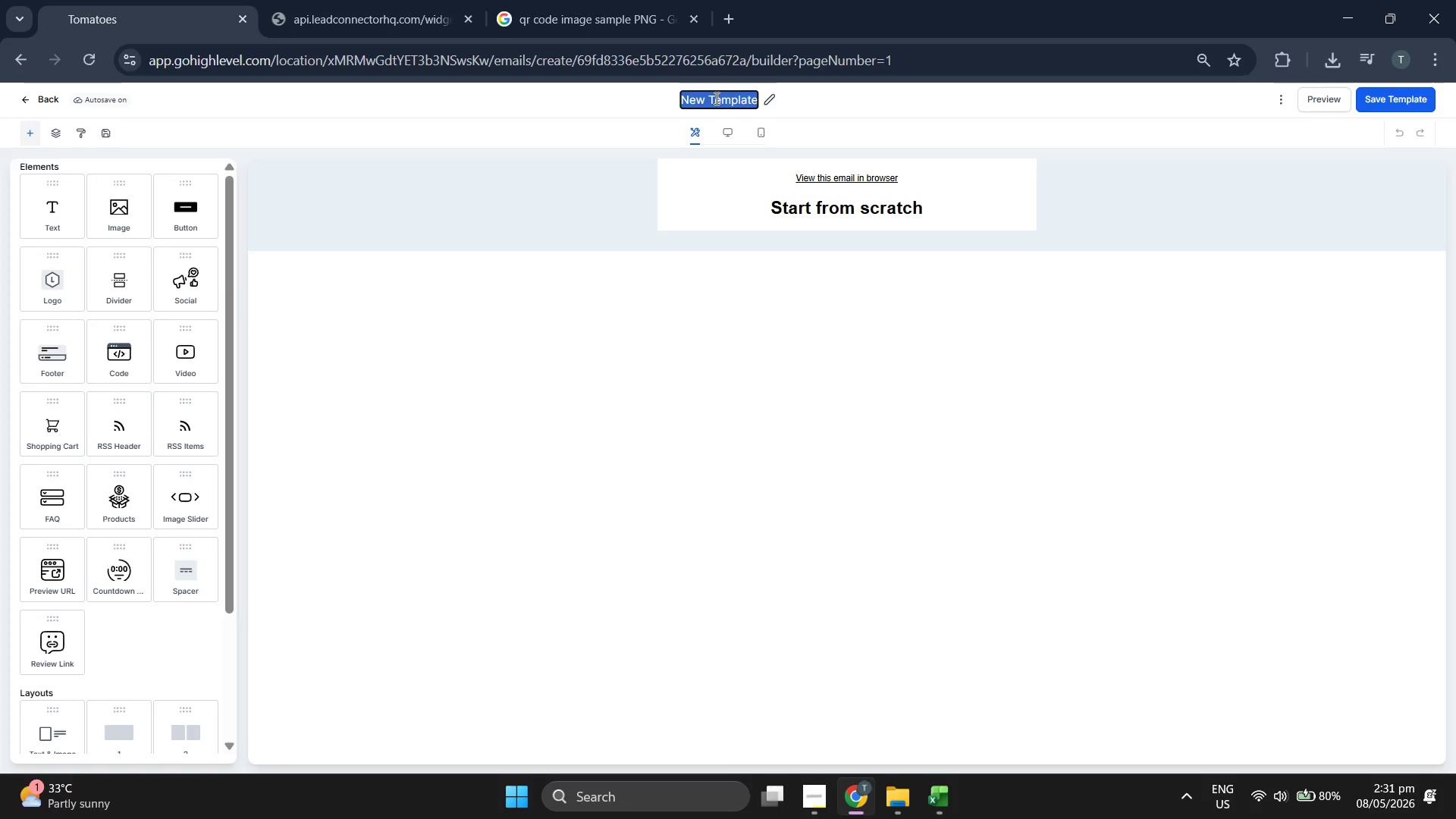 
type(t)
key(Backspace)
type(tO)
key(Backspace)
key(Backspace)
type(Touc h)
key(Backspace)
key(Backspace)
type(h3 )
key(Backspace)
key(Backspace)
type( 3 Tea/Math)
key(Backspace)
type(cha)
 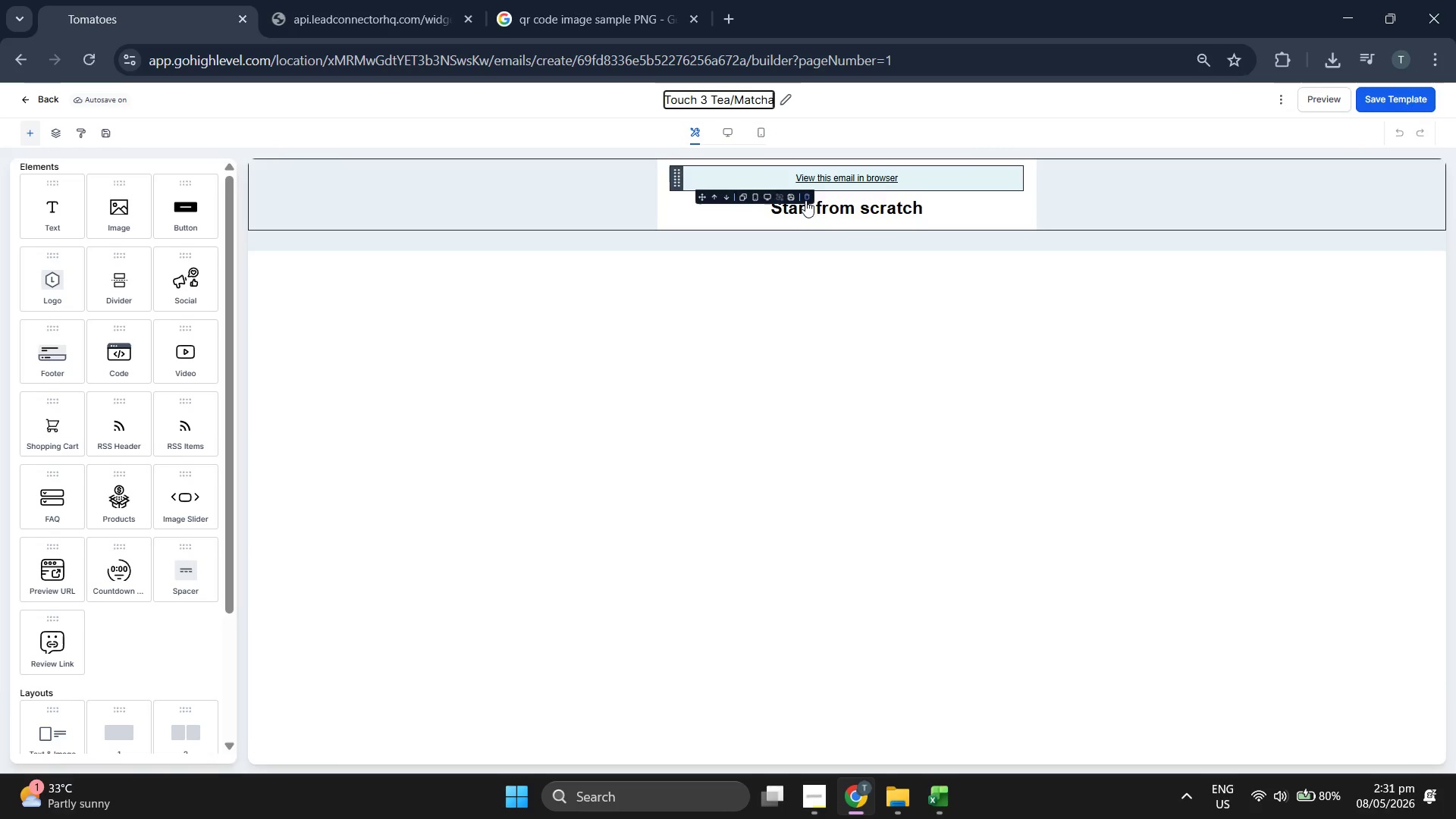 
left_click([805, 198])
 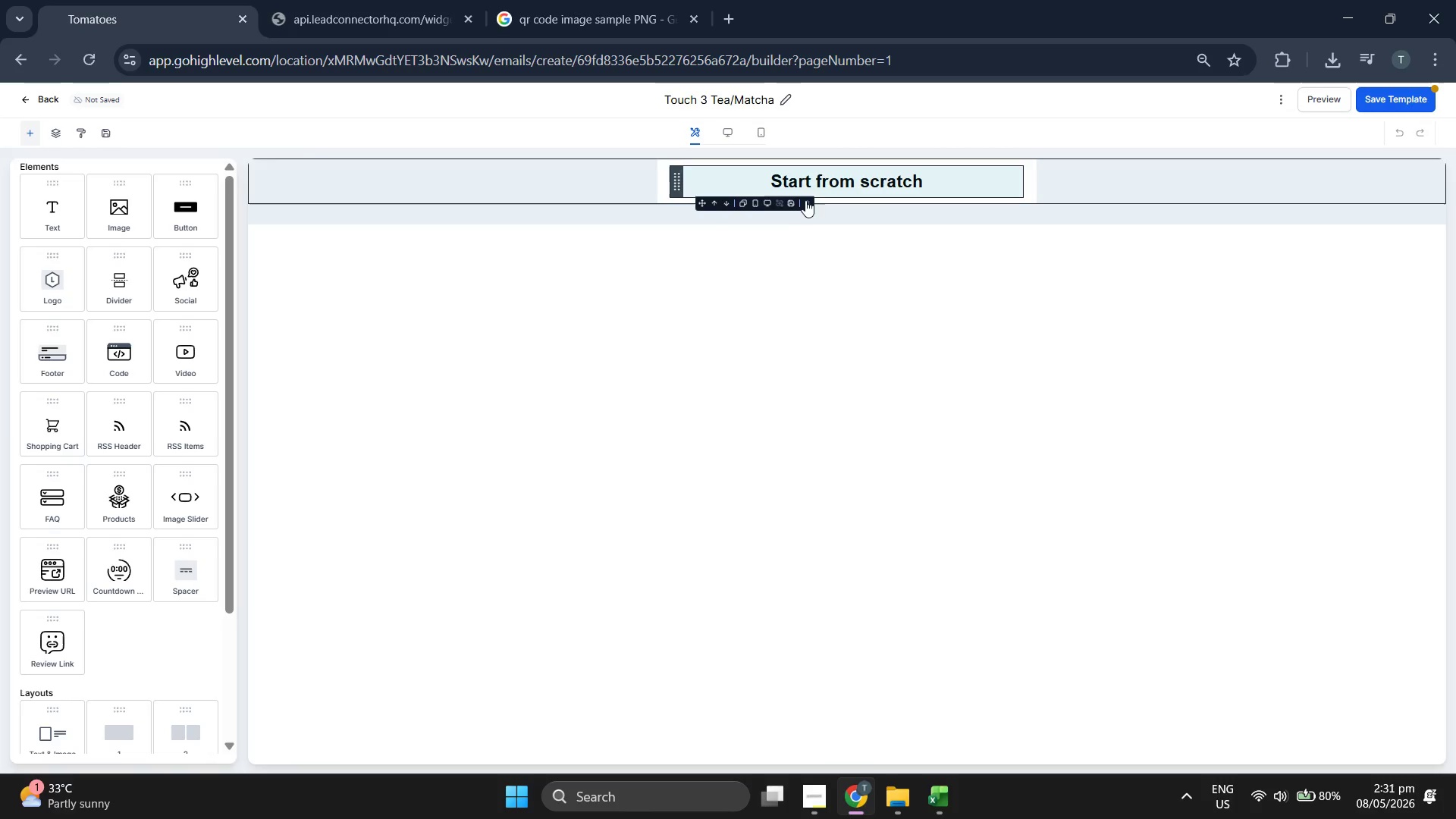 
left_click([806, 204])
 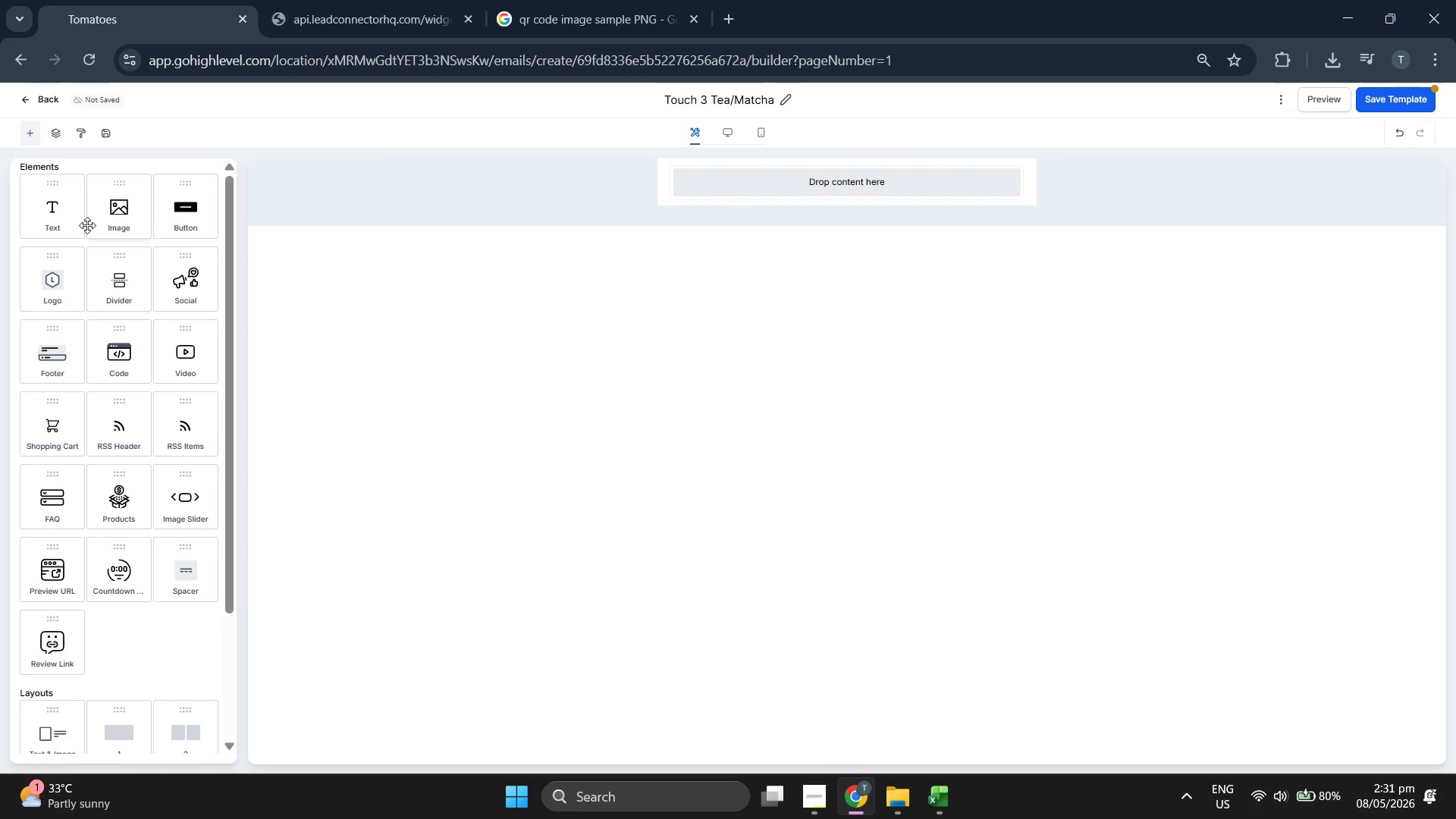 
left_click_drag(start_coordinate=[65, 283], to_coordinate=[736, 192])
 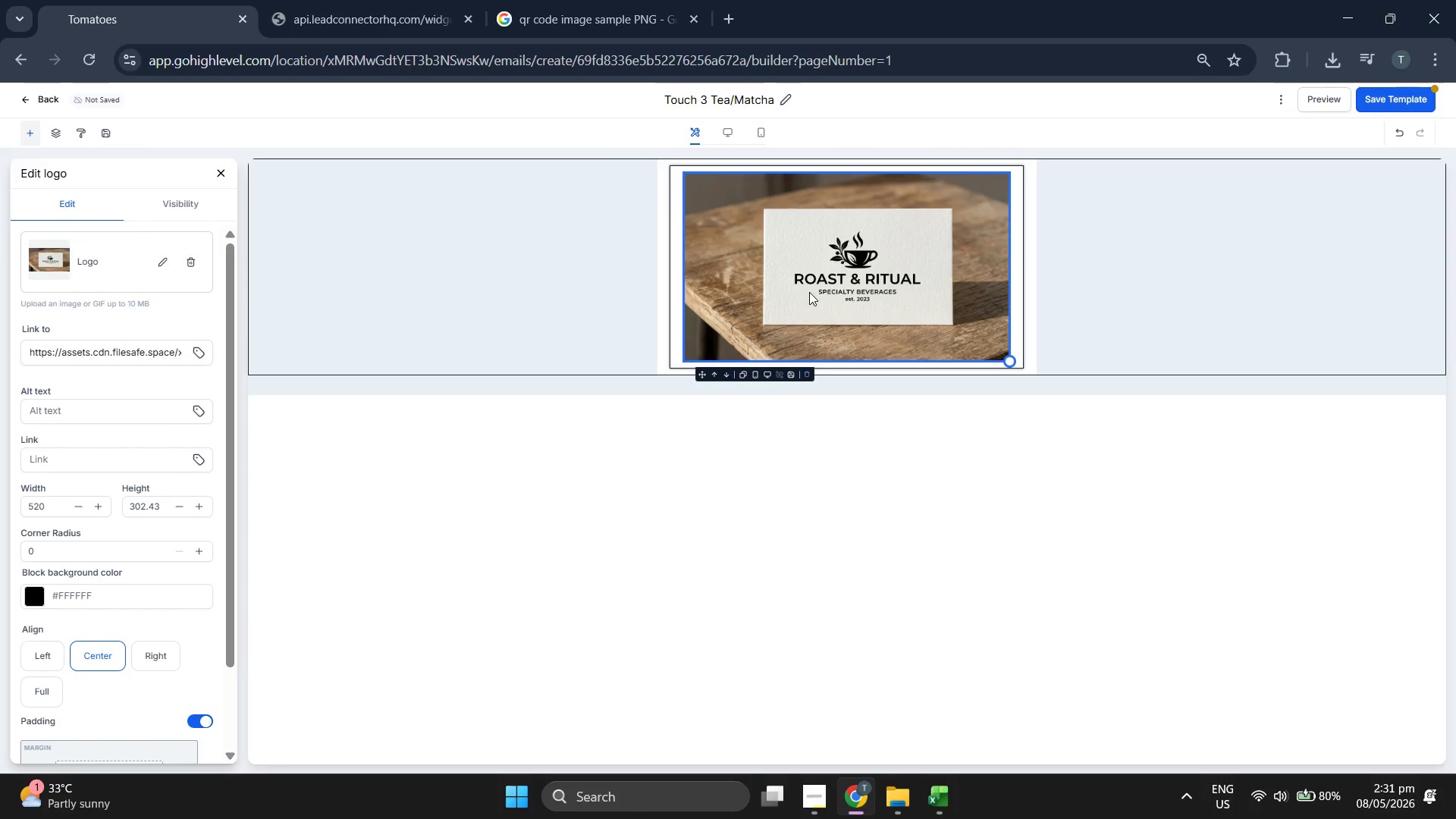 
left_click([868, 251])
 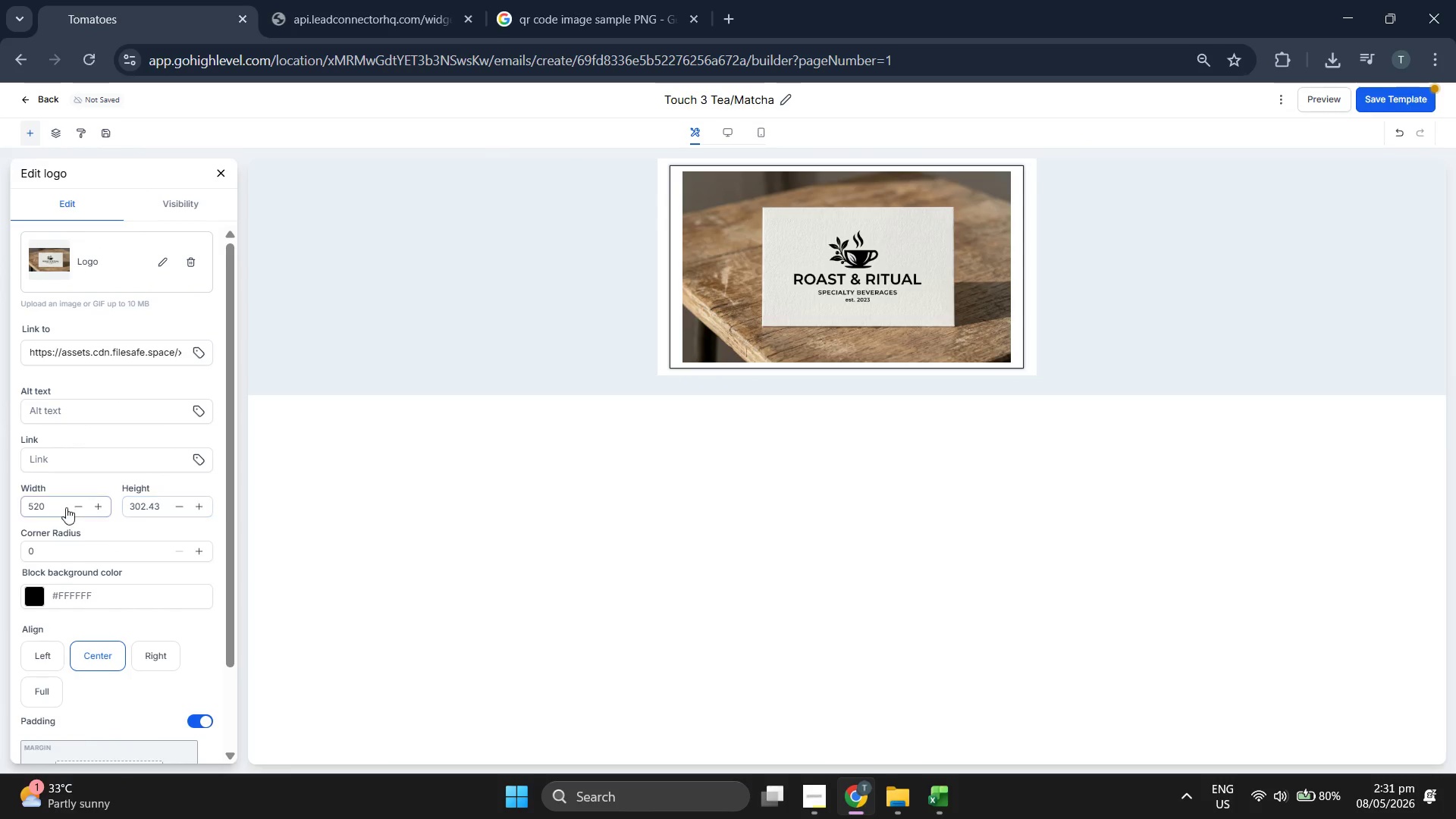 
double_click([63, 509])
 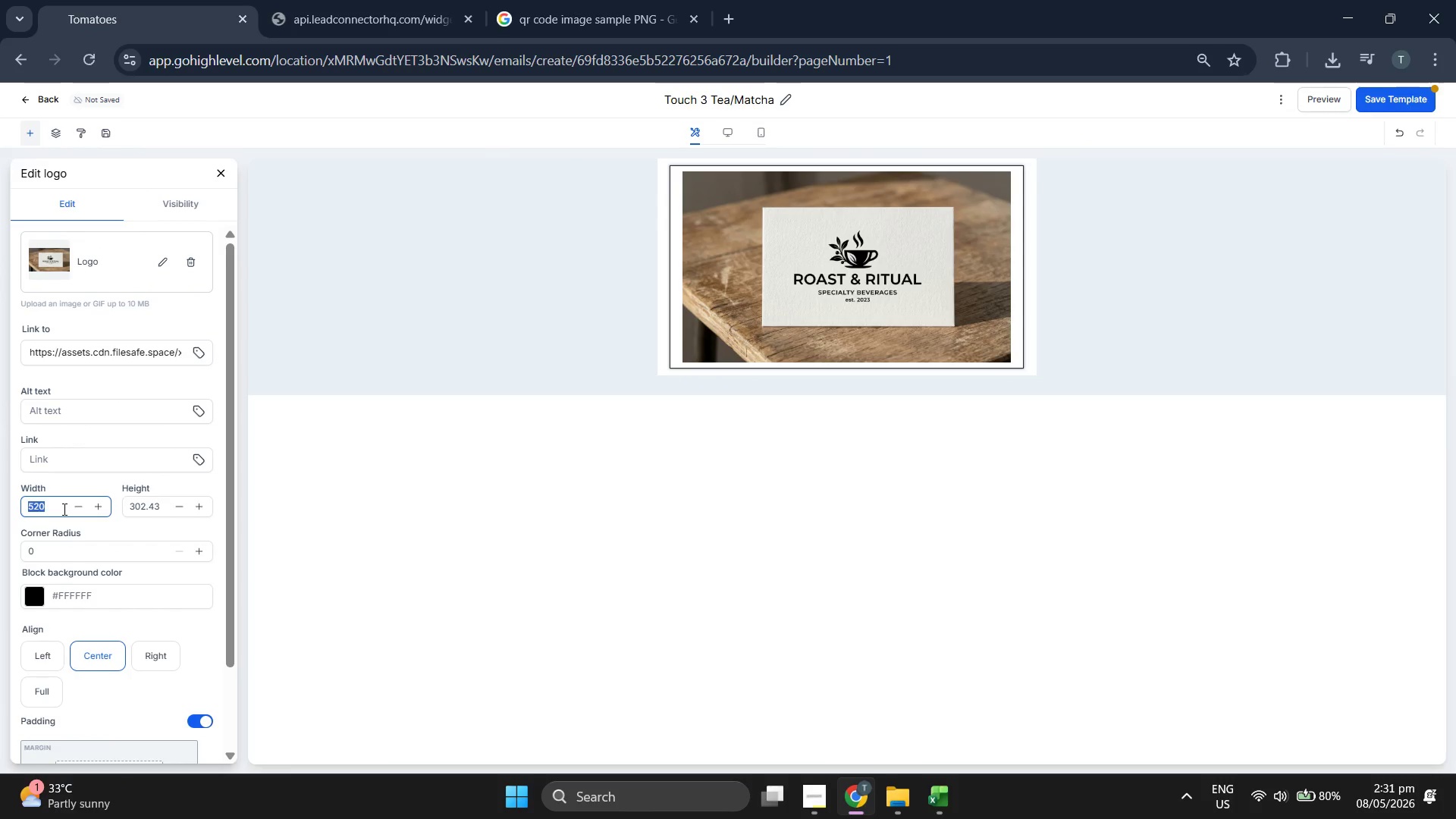 
type(300)
 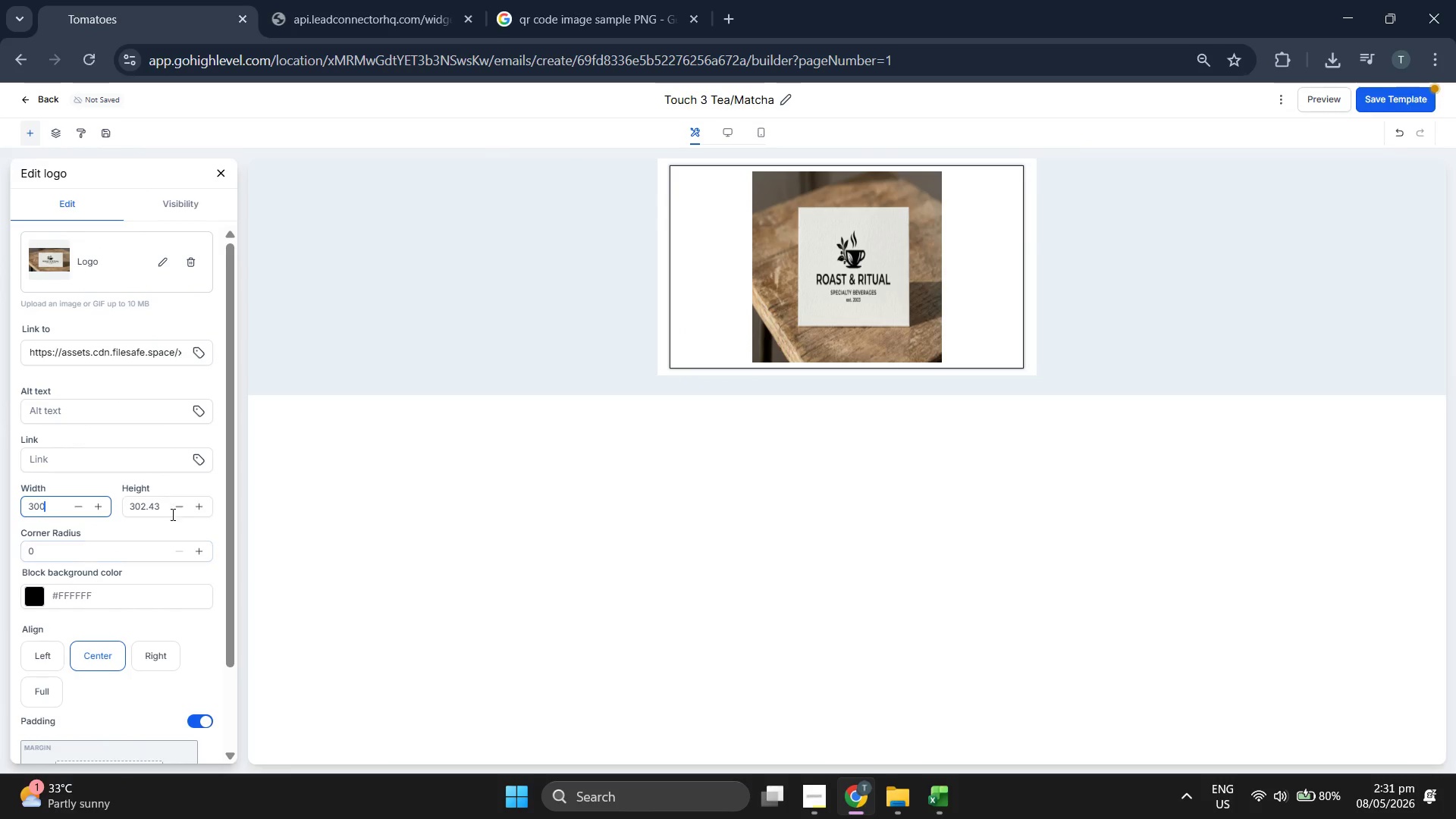 
double_click([163, 507])
 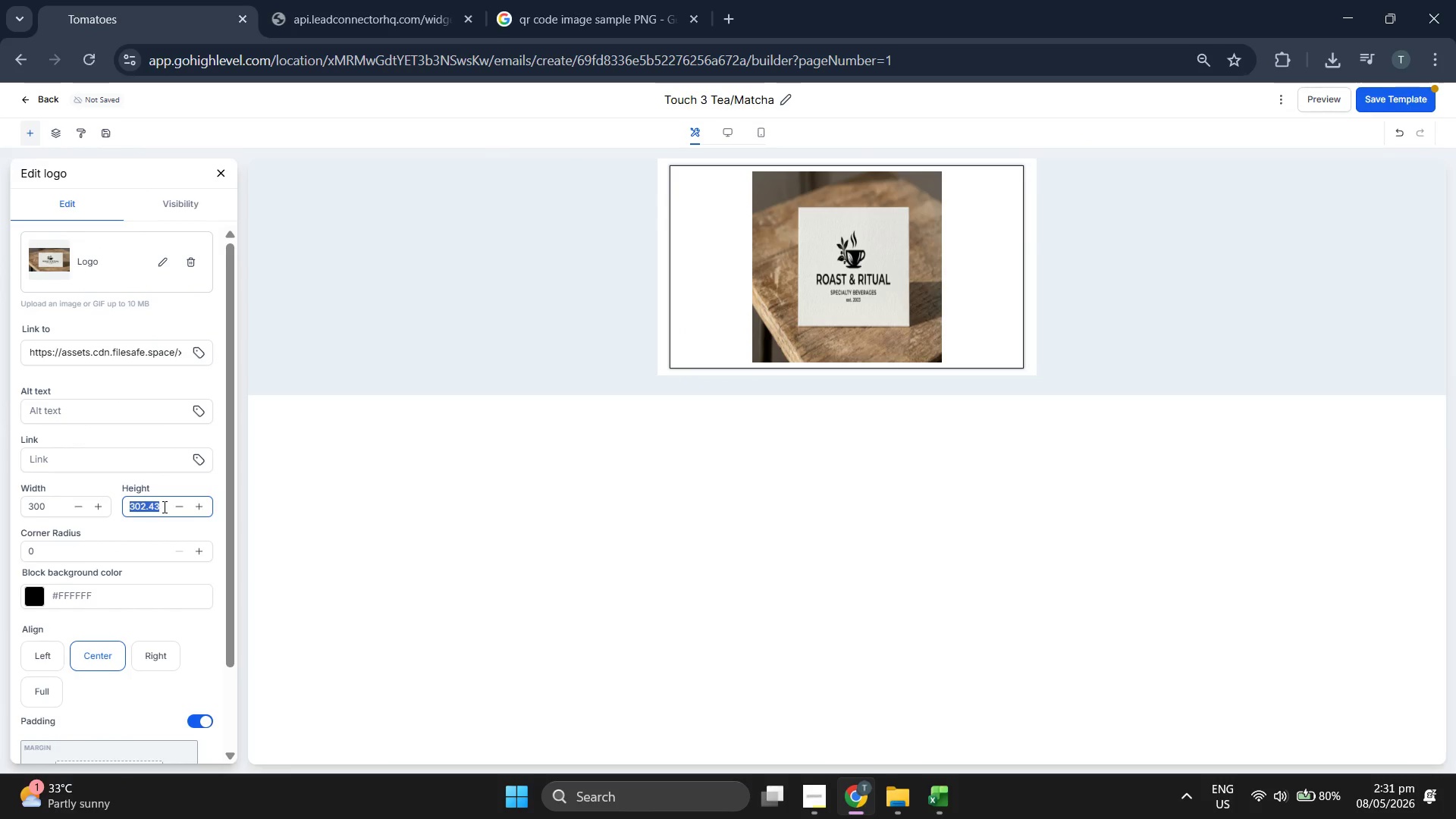 
type(160)
 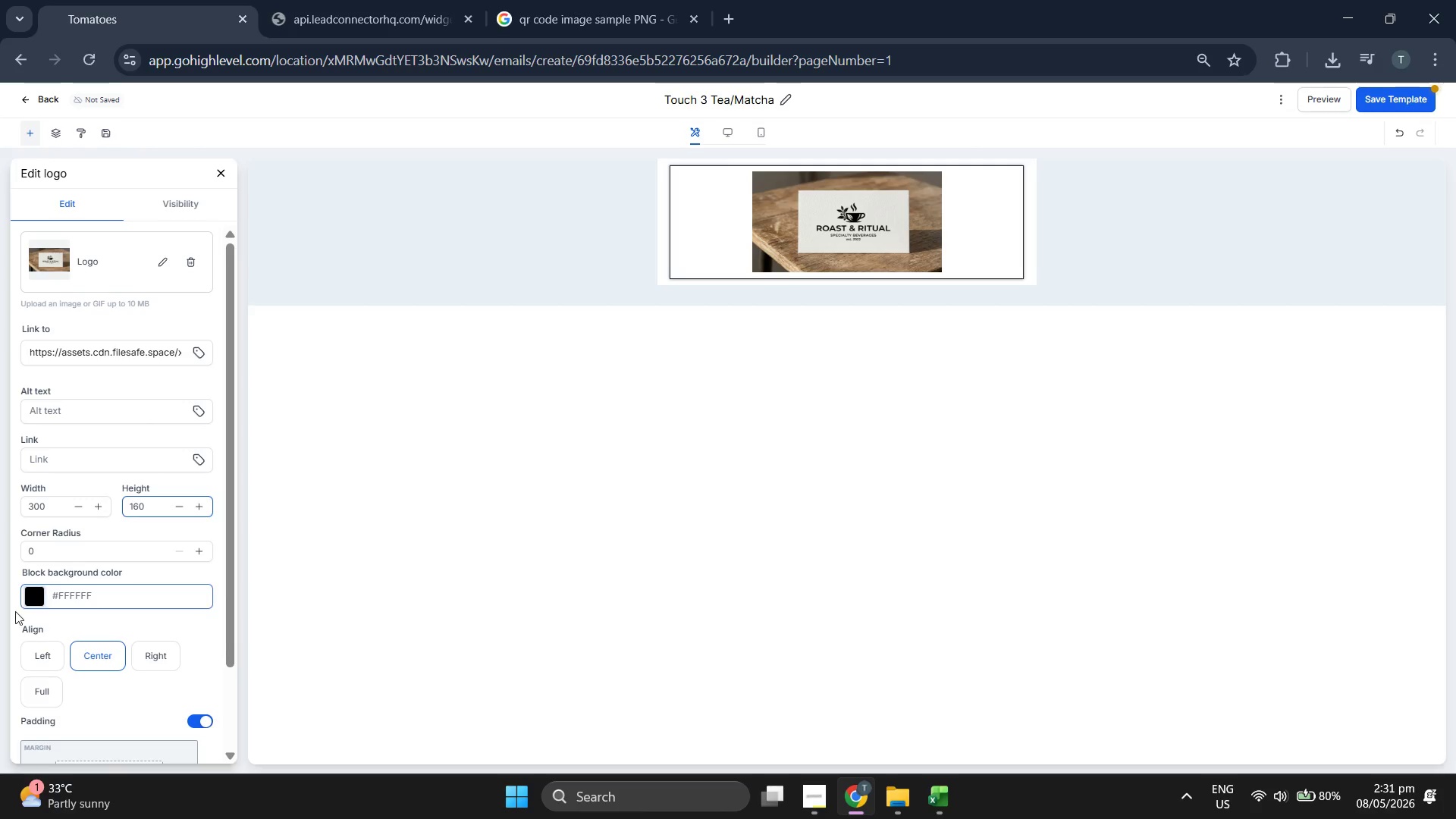 
left_click([29, 595])
 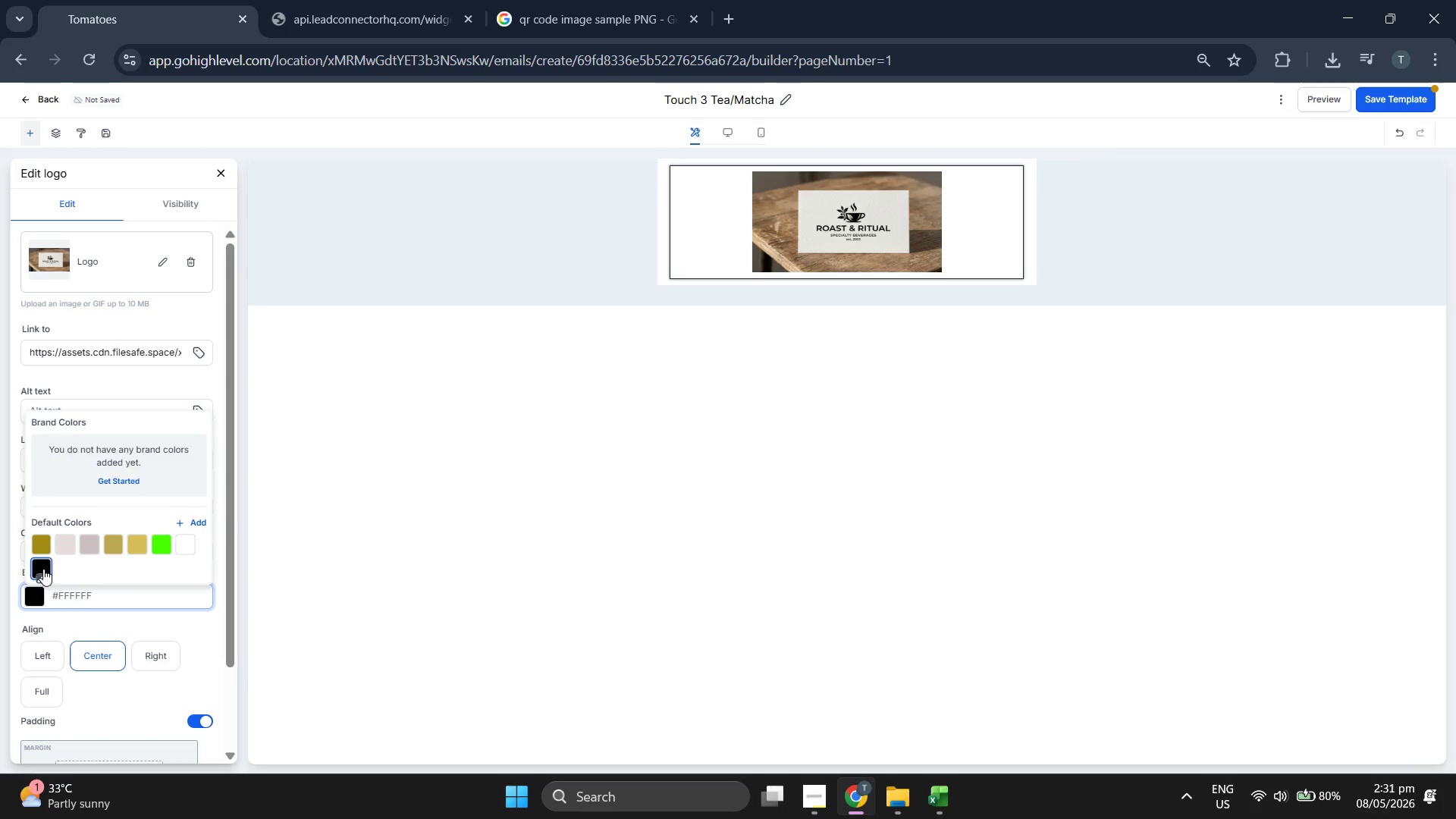 
left_click([31, 568])
 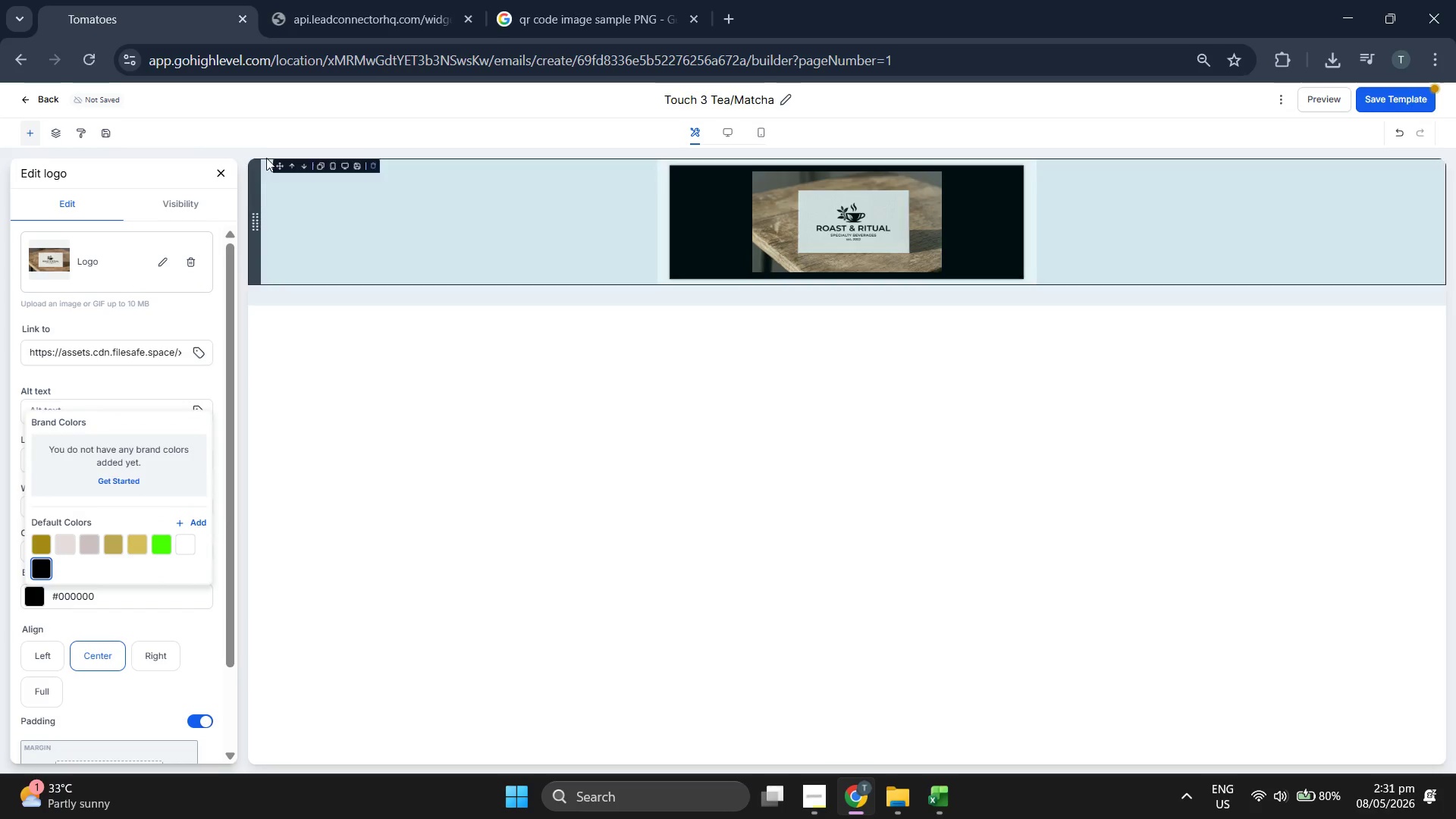 
left_click([220, 169])
 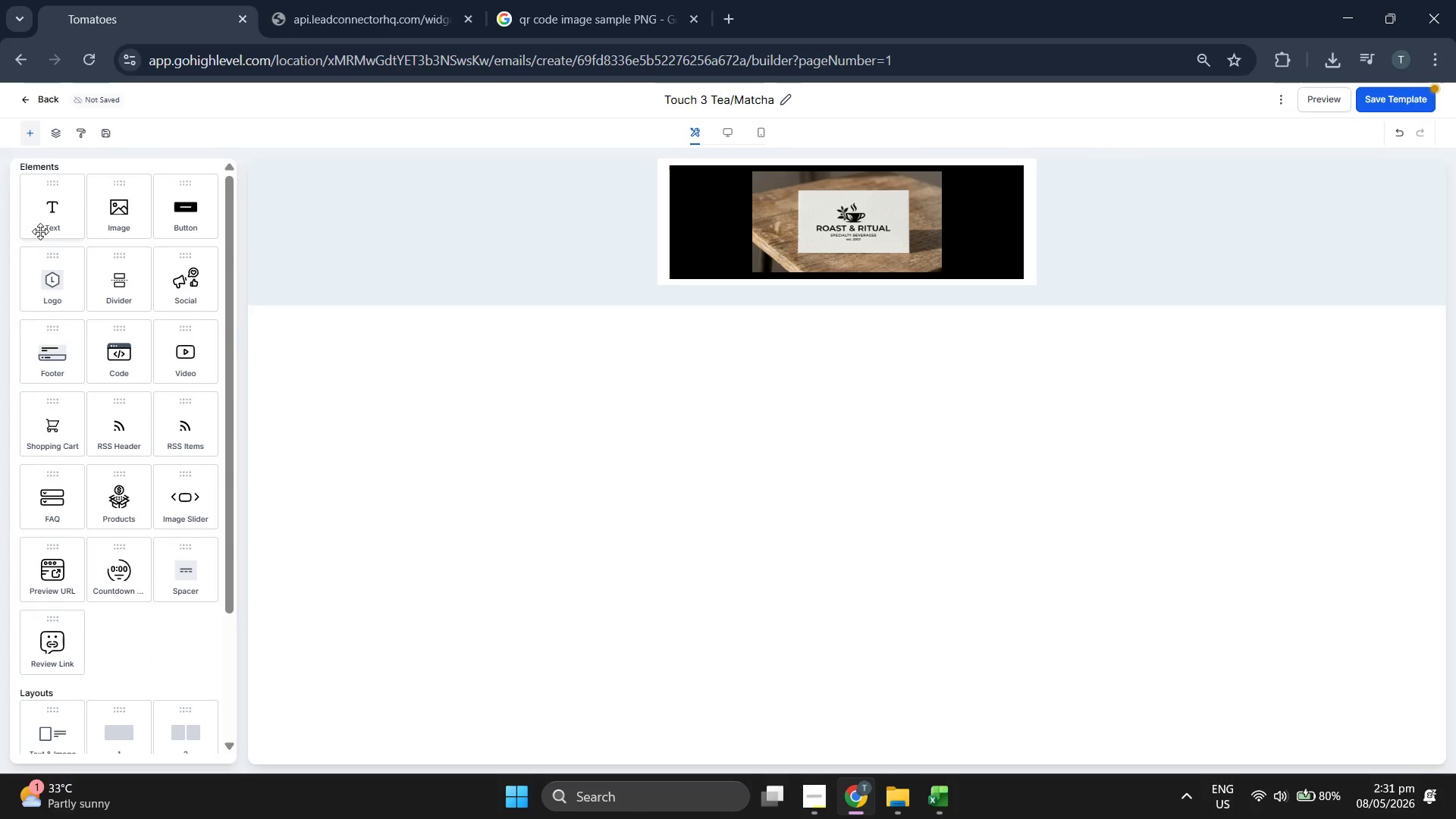 
left_click_drag(start_coordinate=[40, 228], to_coordinate=[562, 372])
 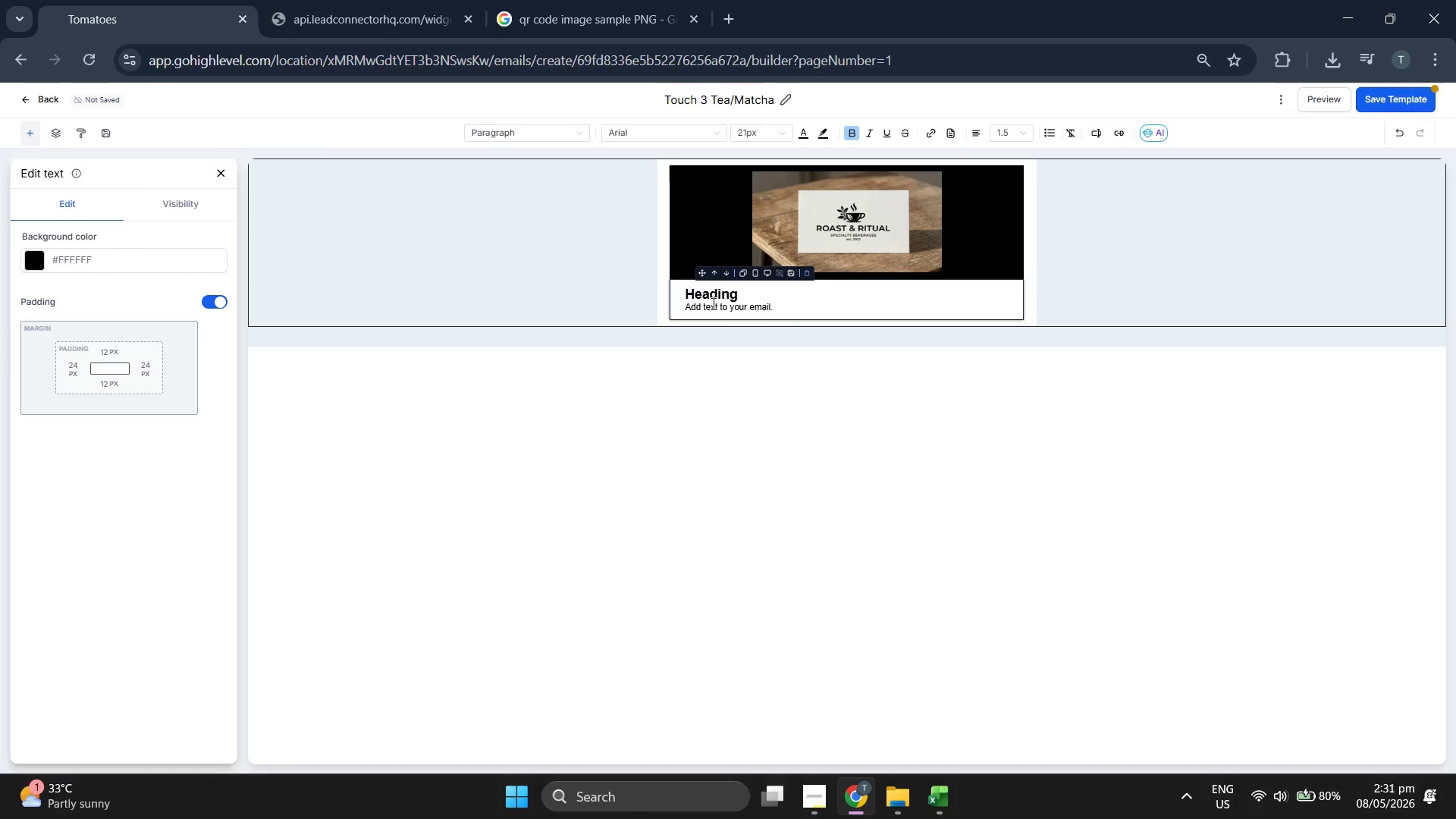 
double_click([701, 297])
 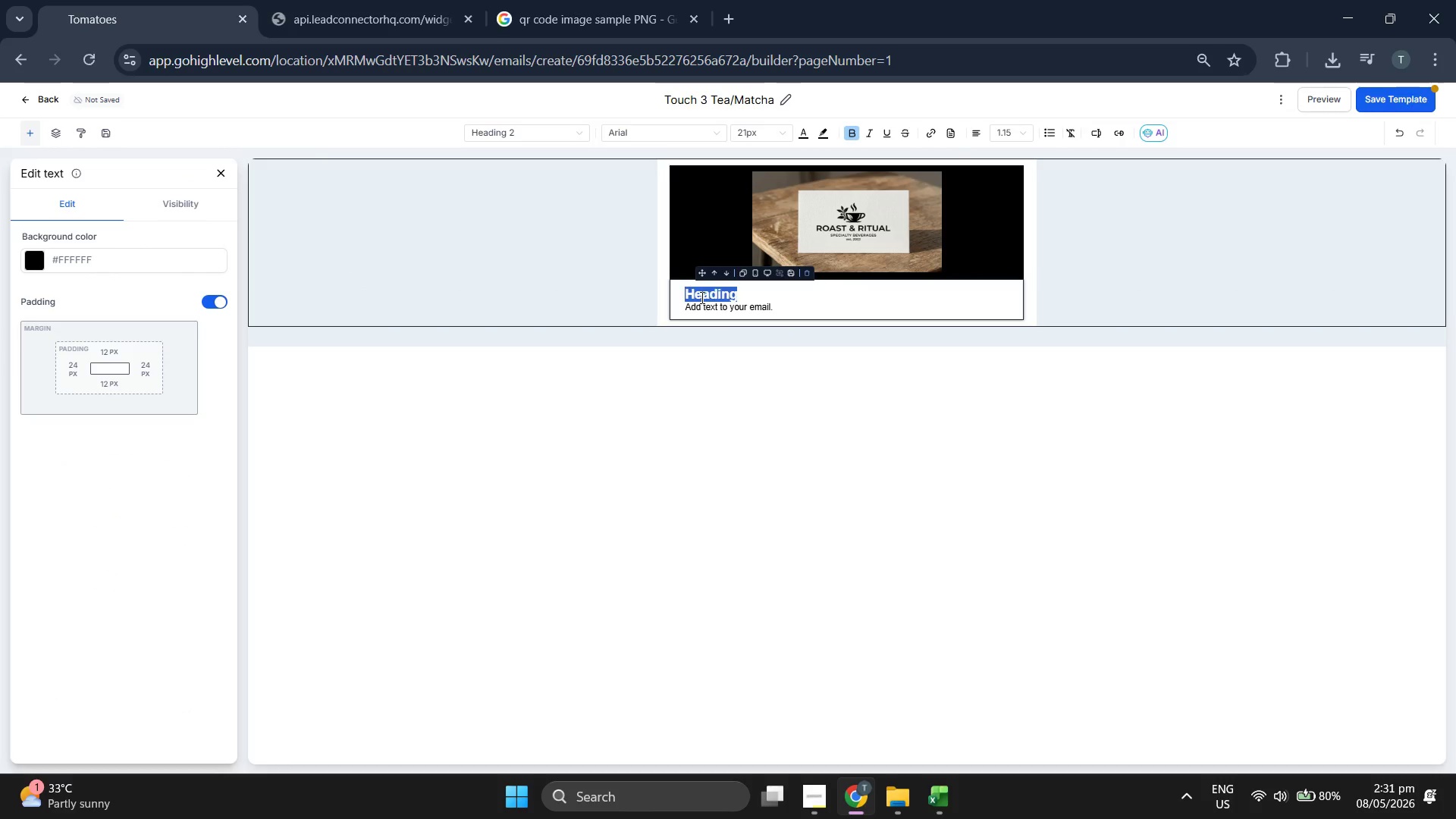 
triple_click([701, 297])
 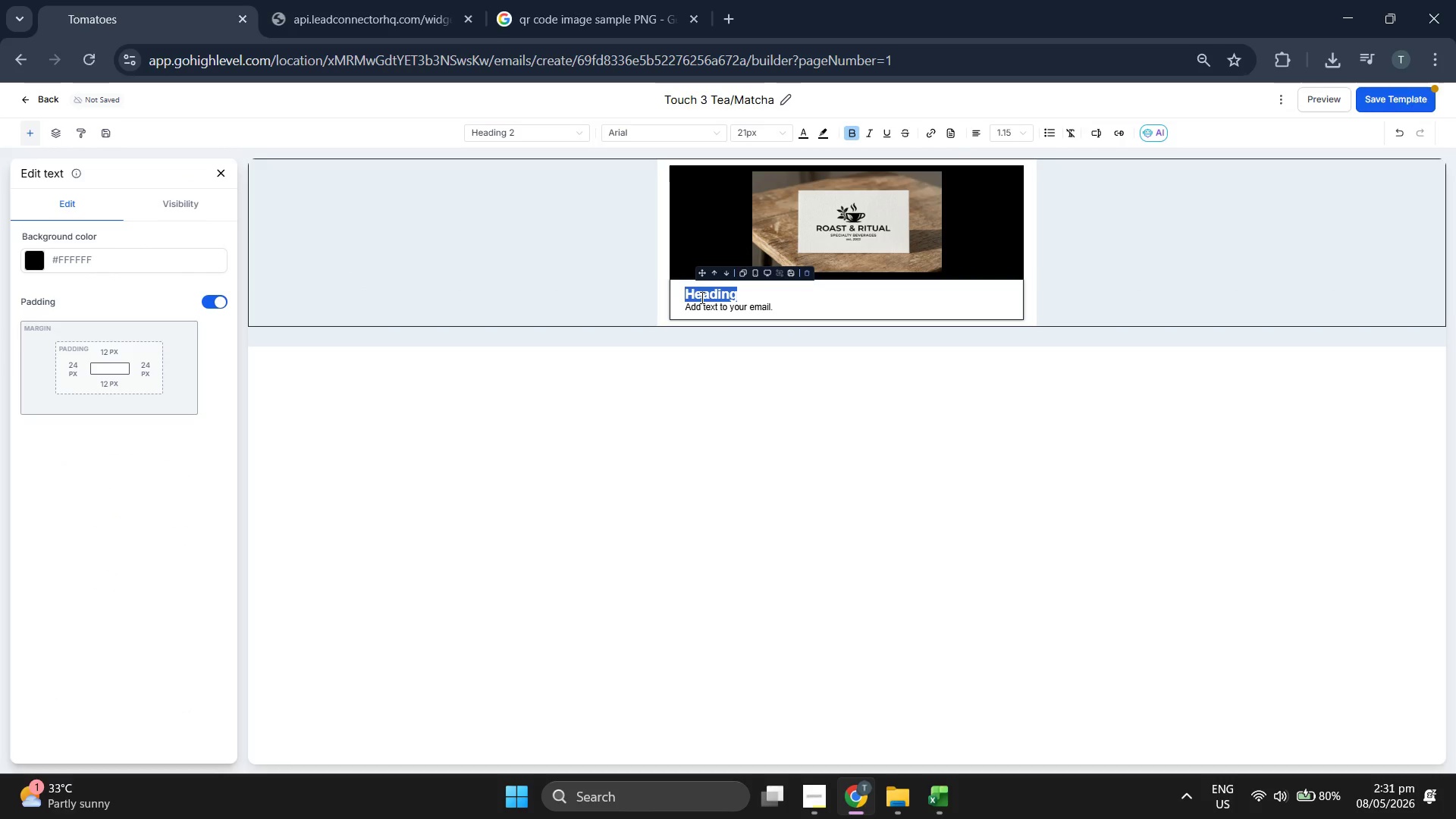 
key(Backspace)
 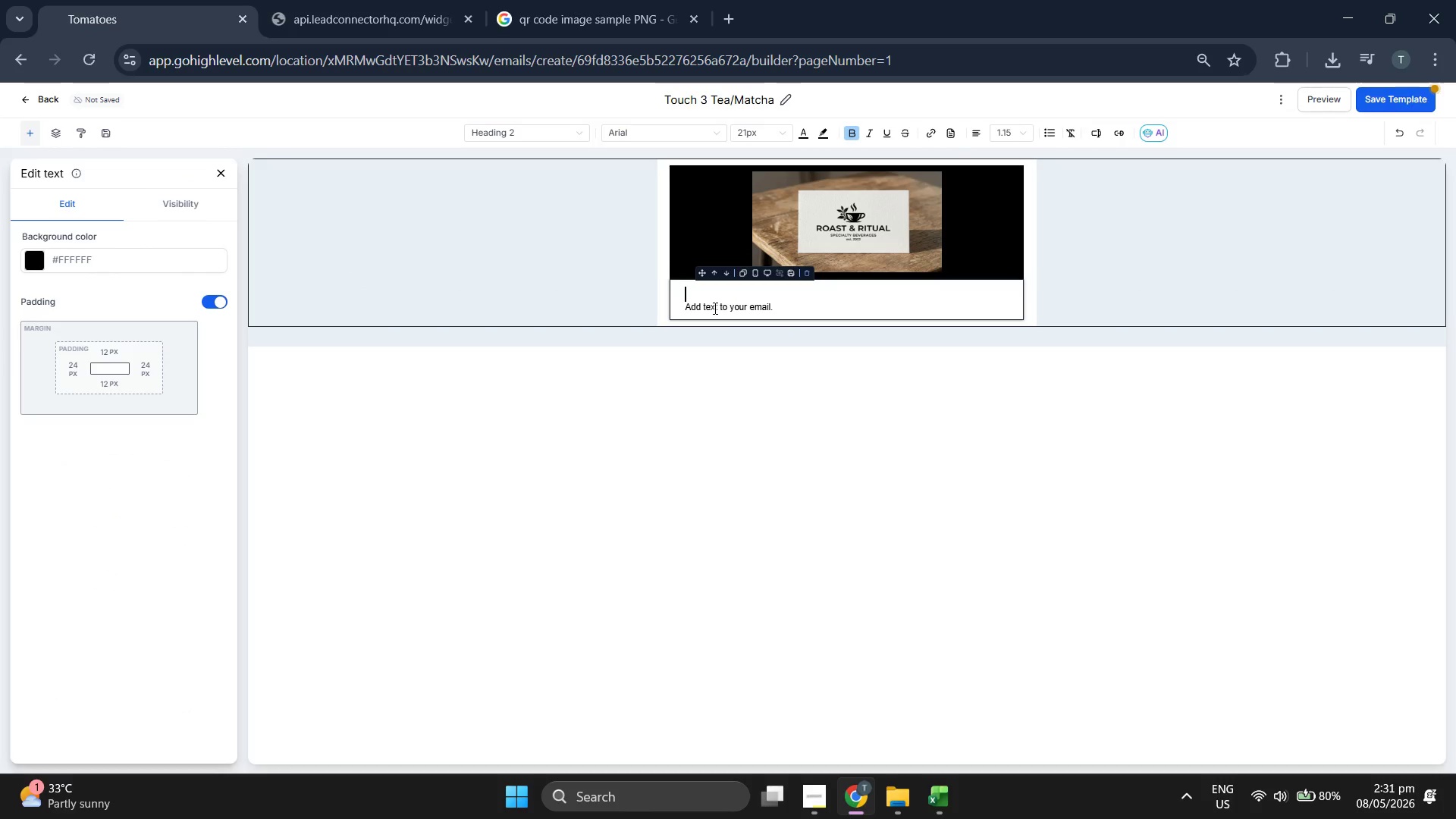 
double_click([714, 308])
 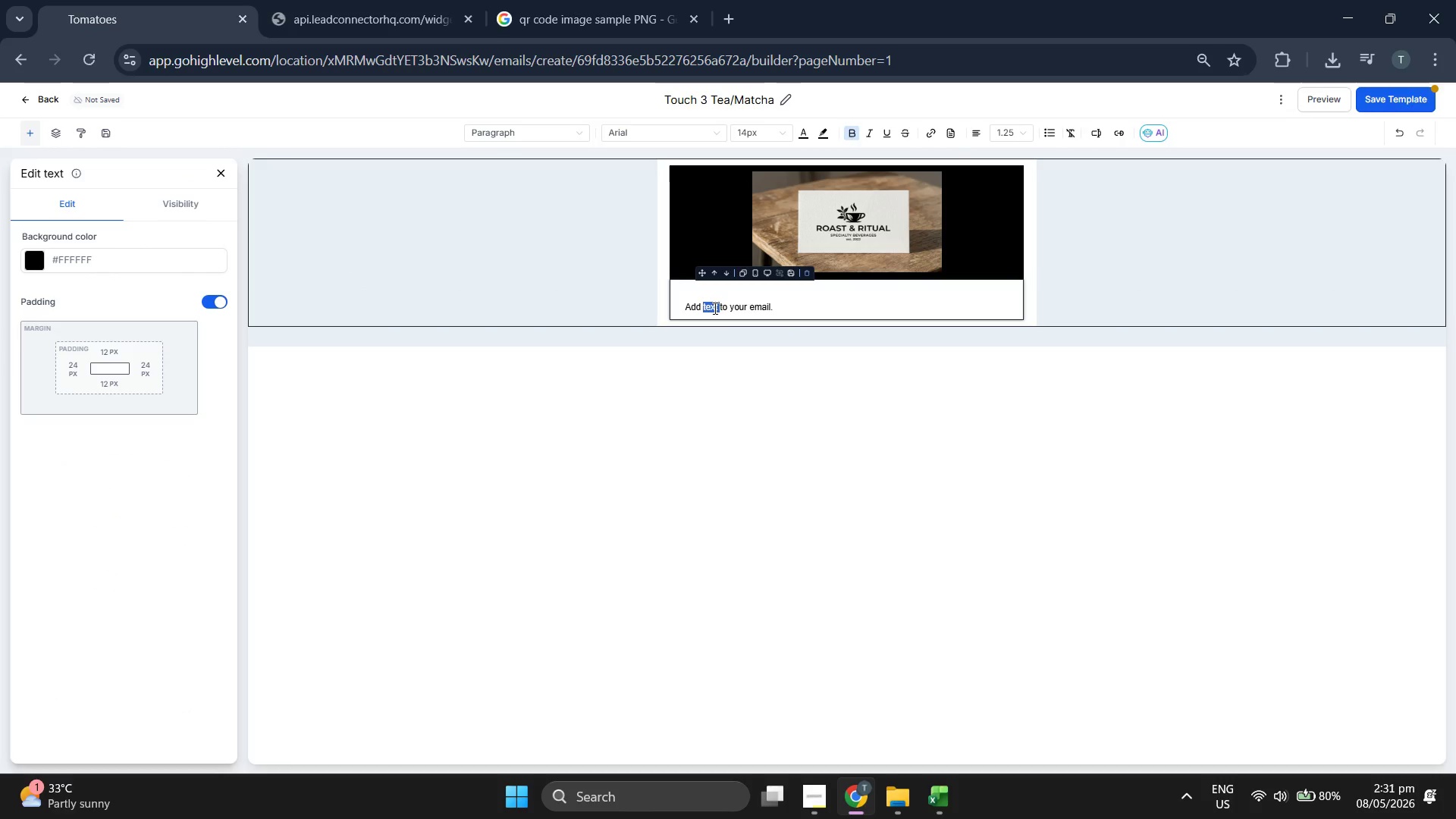 
triple_click([714, 308])
 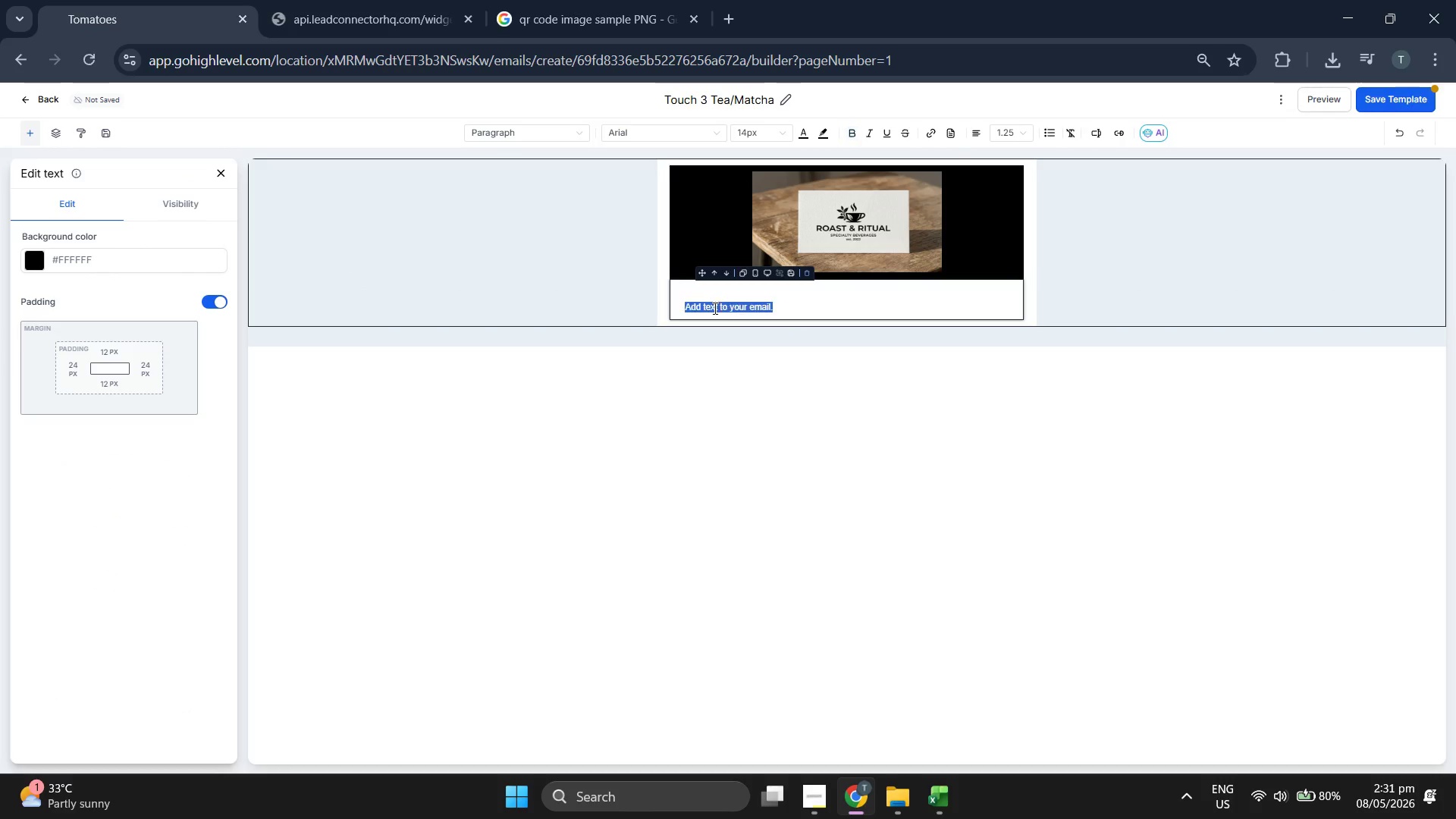 
key(Backspace)
 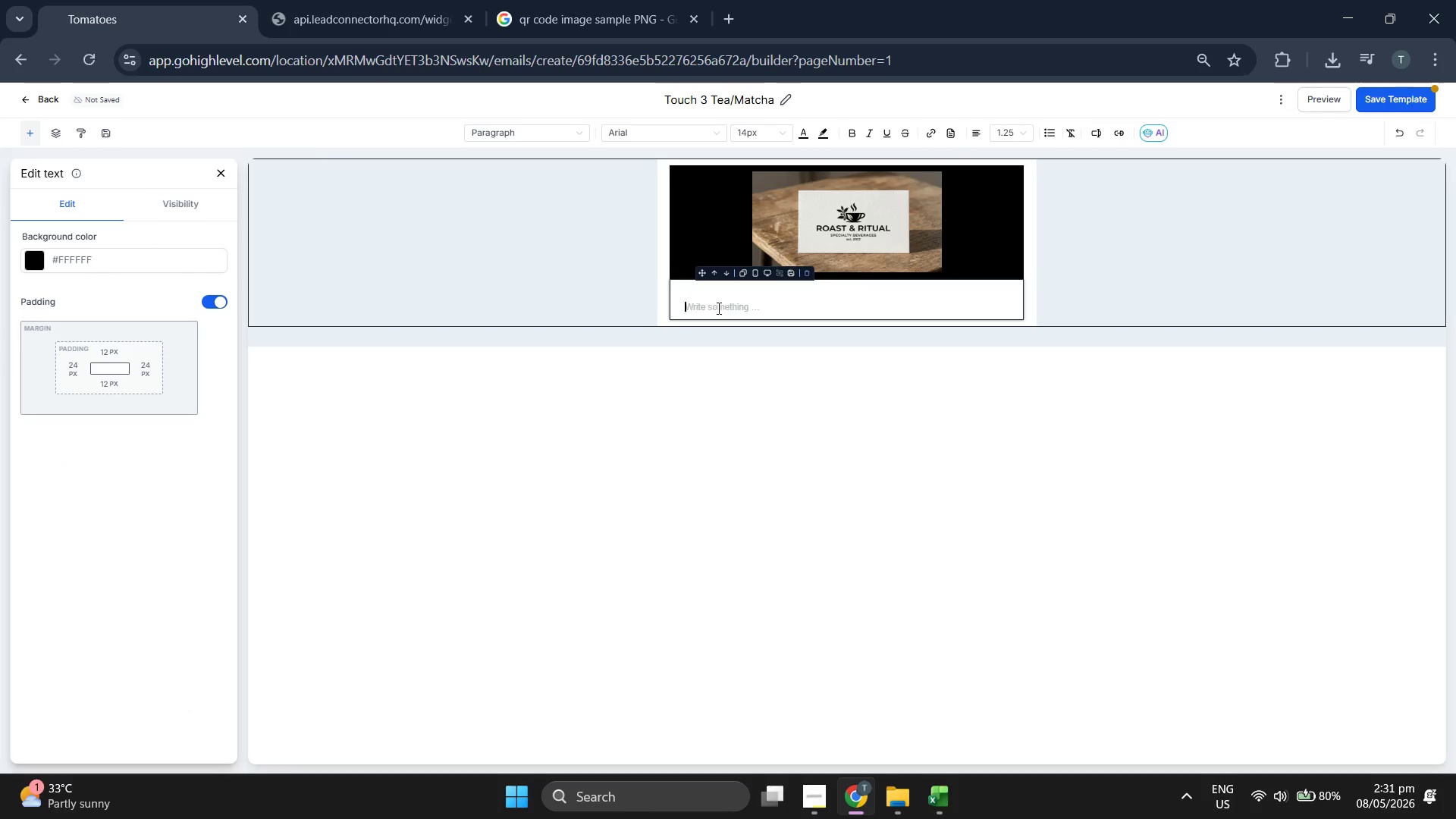 
key(Backspace)
 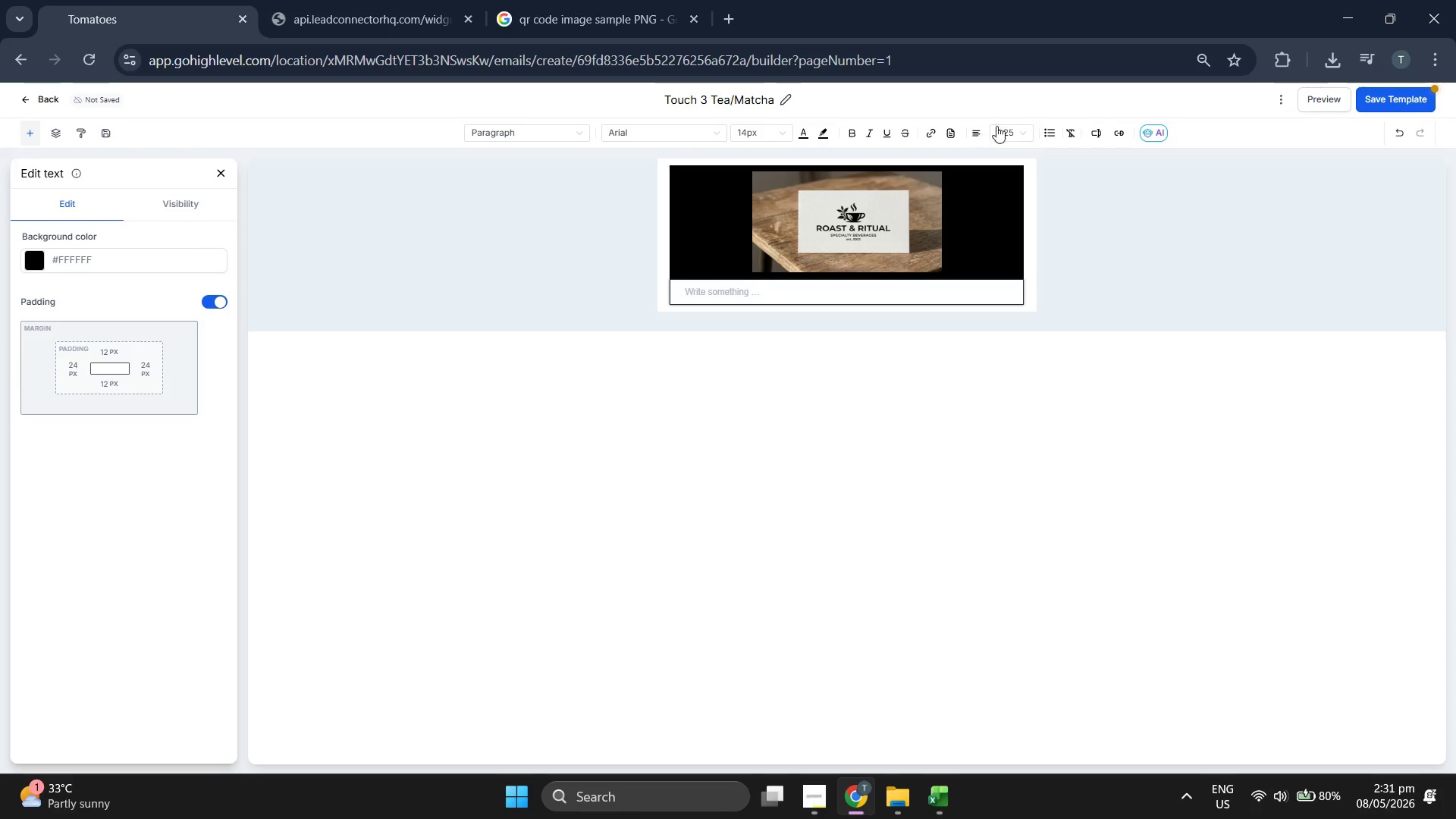 
left_click([1007, 121])
 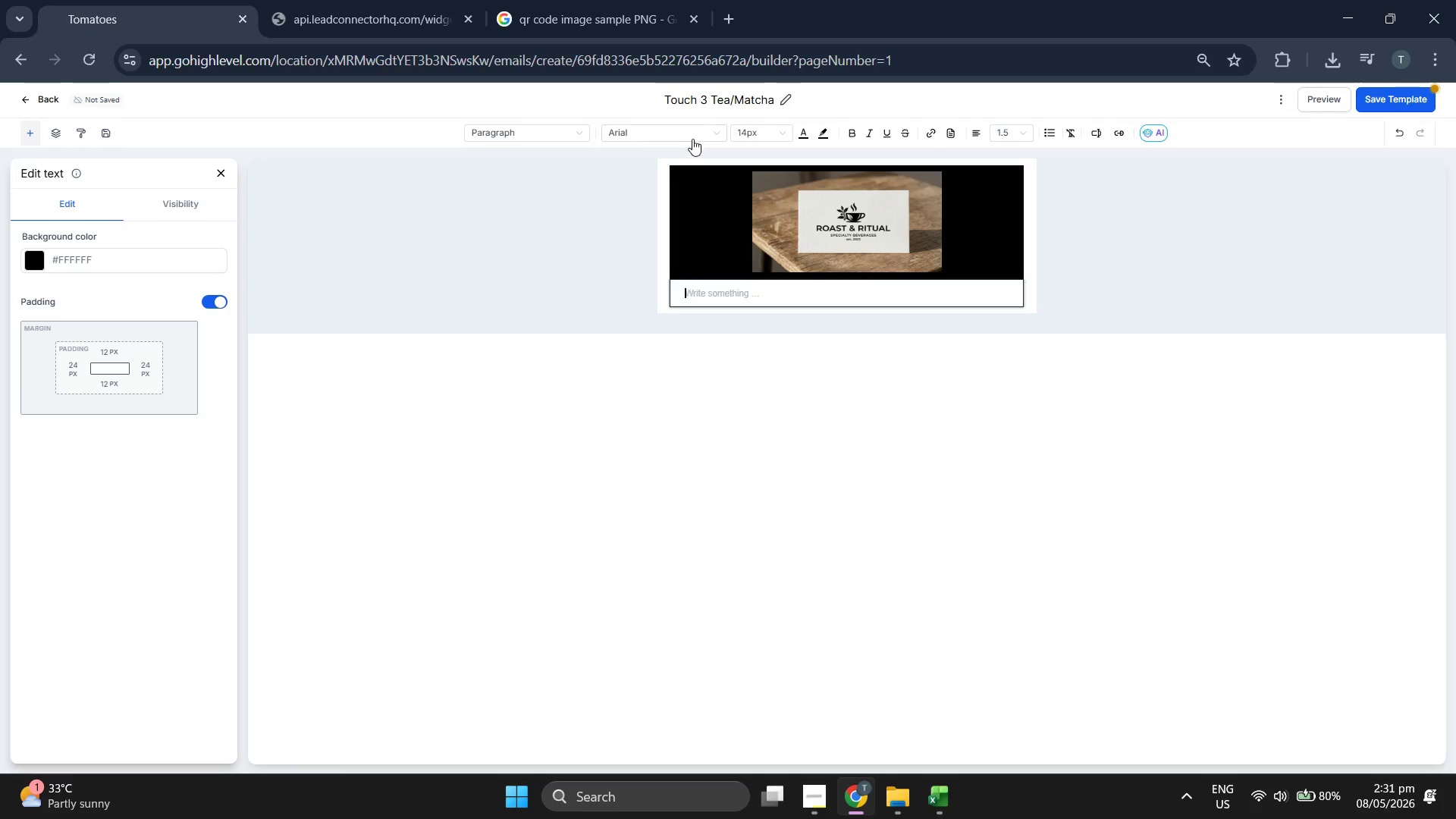 
left_click([701, 133])
 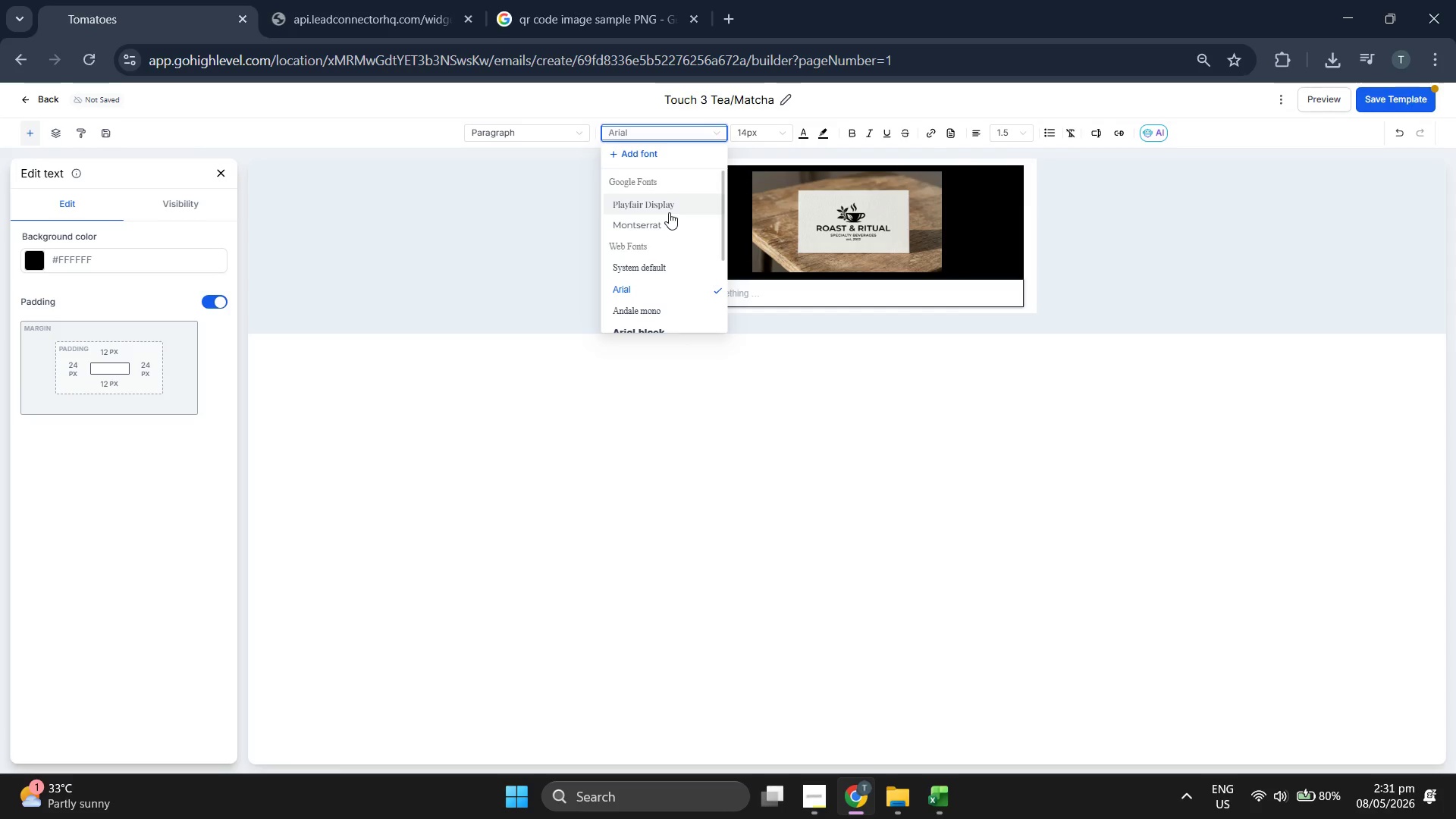 
left_click([670, 224])
 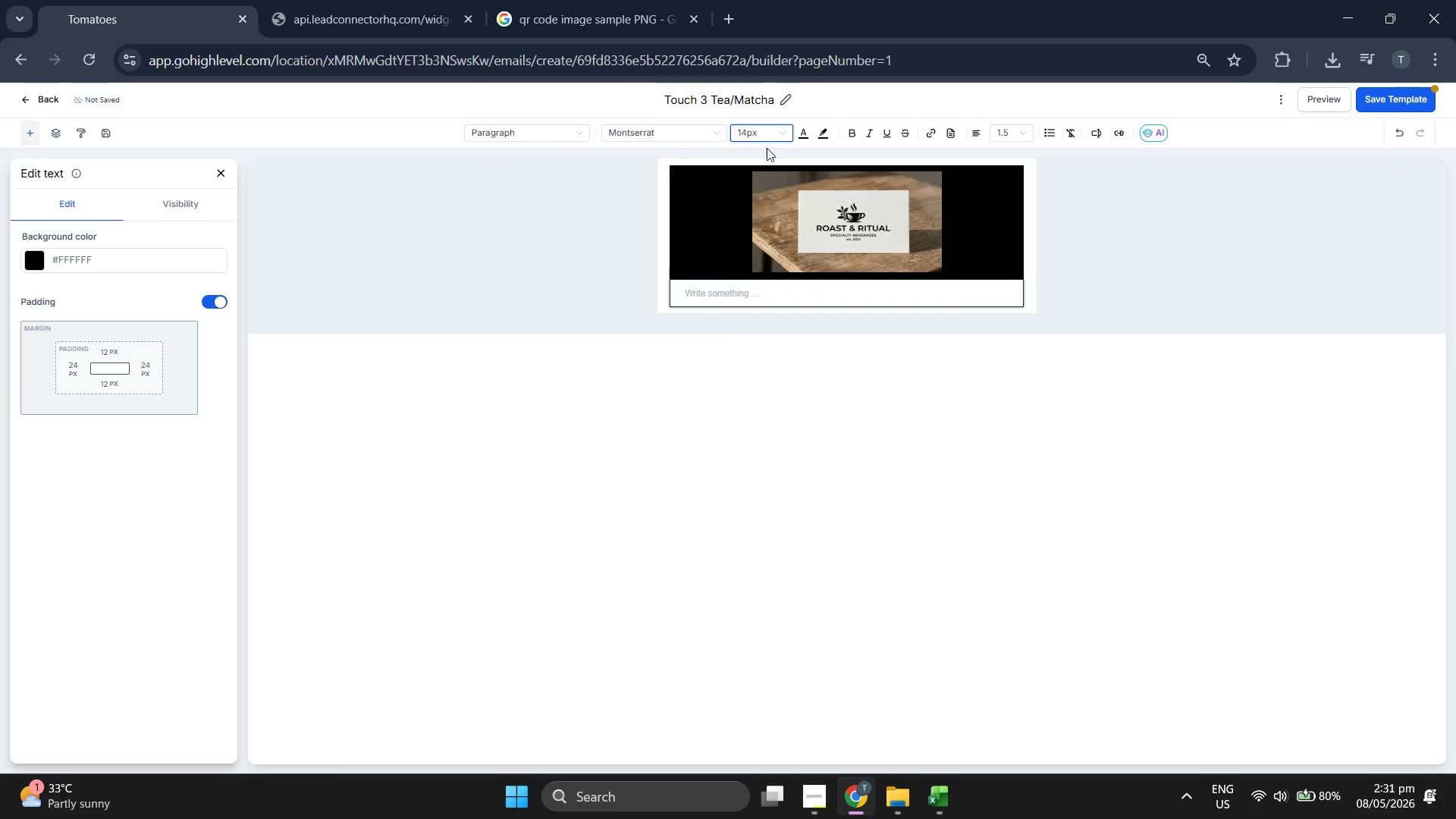 
left_click([758, 134])
 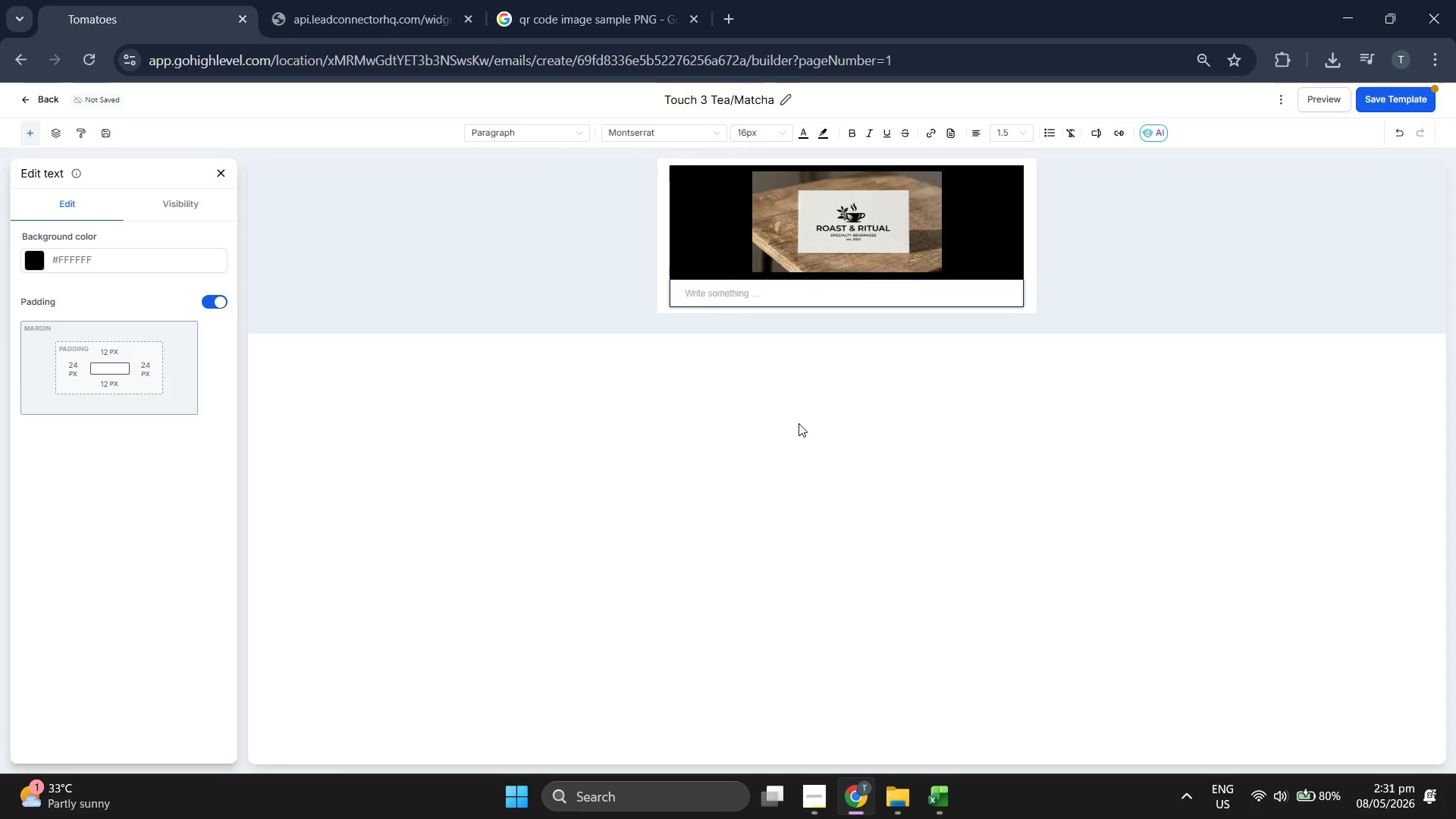 
type({{CON)
key(Backspace)
key(Backspace)
key(Backspace)
type(contact.first_name}}, your dedication to the leaf ha earned o)
key(Backspace)
type(you {{contacct.)
key(Backspace)
key(Backspace)
key(Backspace)
type(t.lo)
key(Backspace)
type(oyalty_points}} poit)
key(Backspace)
type(nts )
key(Backspace)
type(. That you)
key(Backspace)
key(Backspace)
key(Backspace)
type(puts you in the o)
key(Backspace)
type(top tier o )
key(Backspace)
type(f our local tea community at {{contact.bra)
key(Backspace)
key(Backspace)
key(Backspace)
type(local_brac)
key(Backspace)
type(nch}}.)
 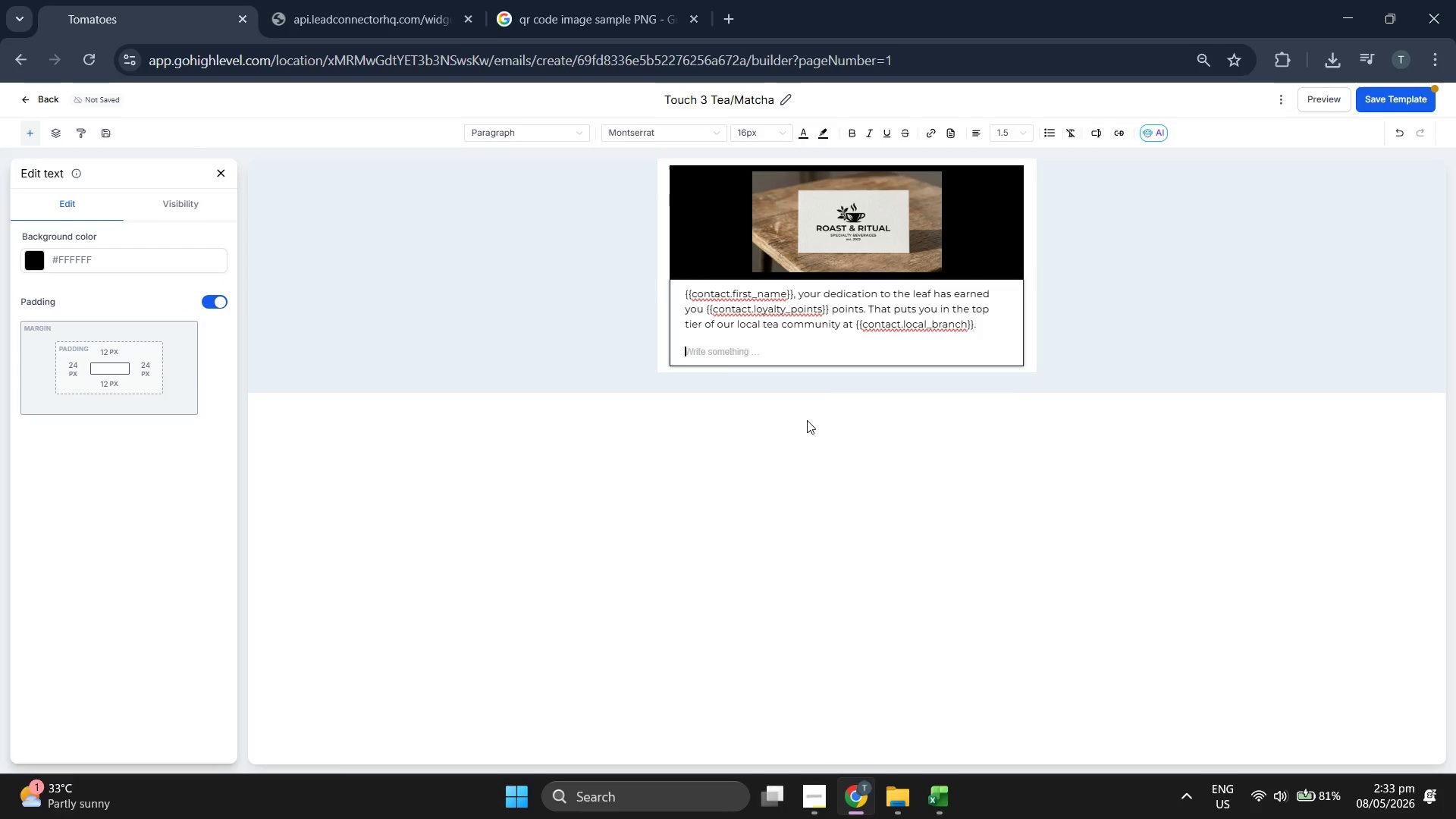 
 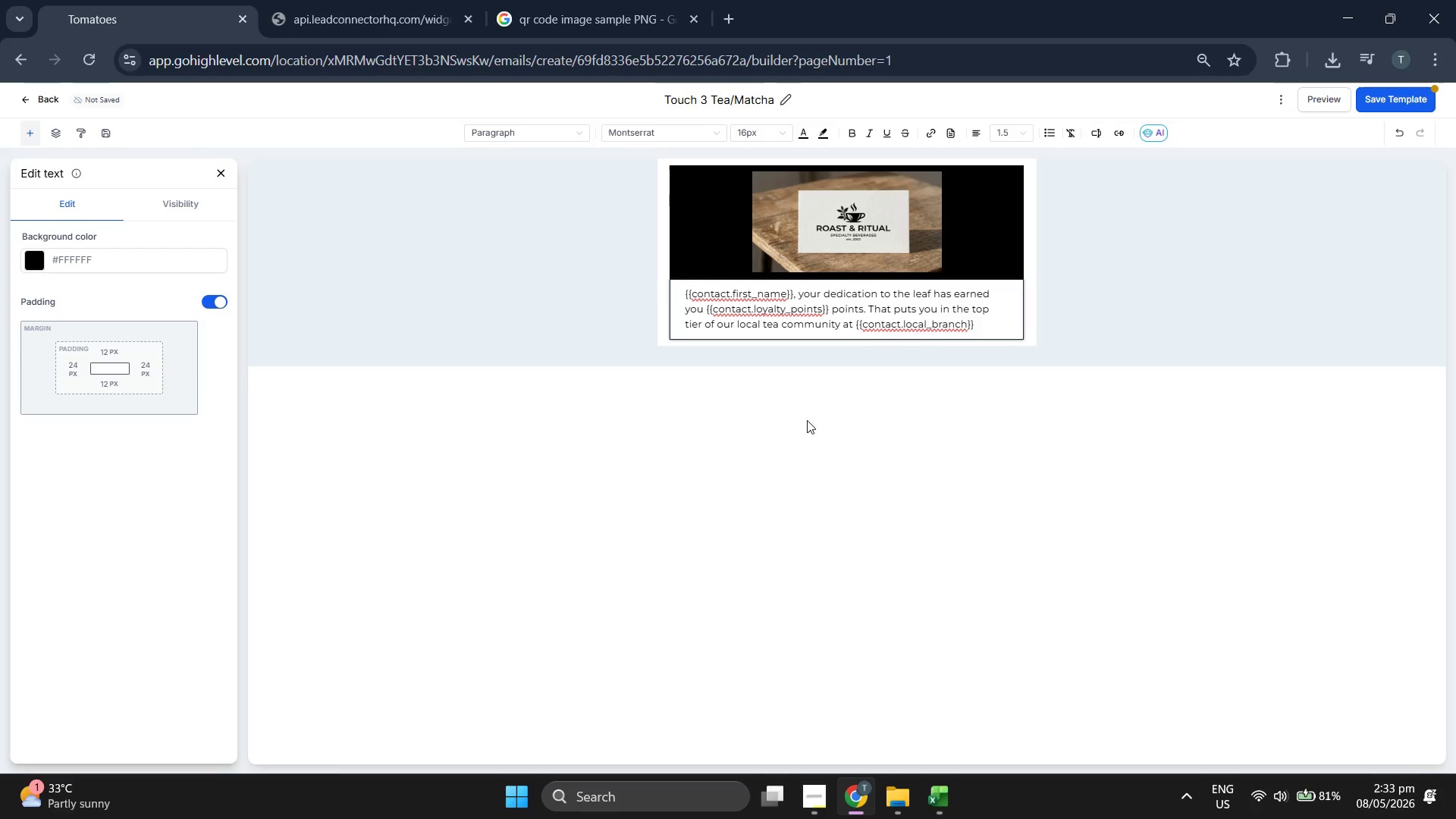 
key(Enter)
 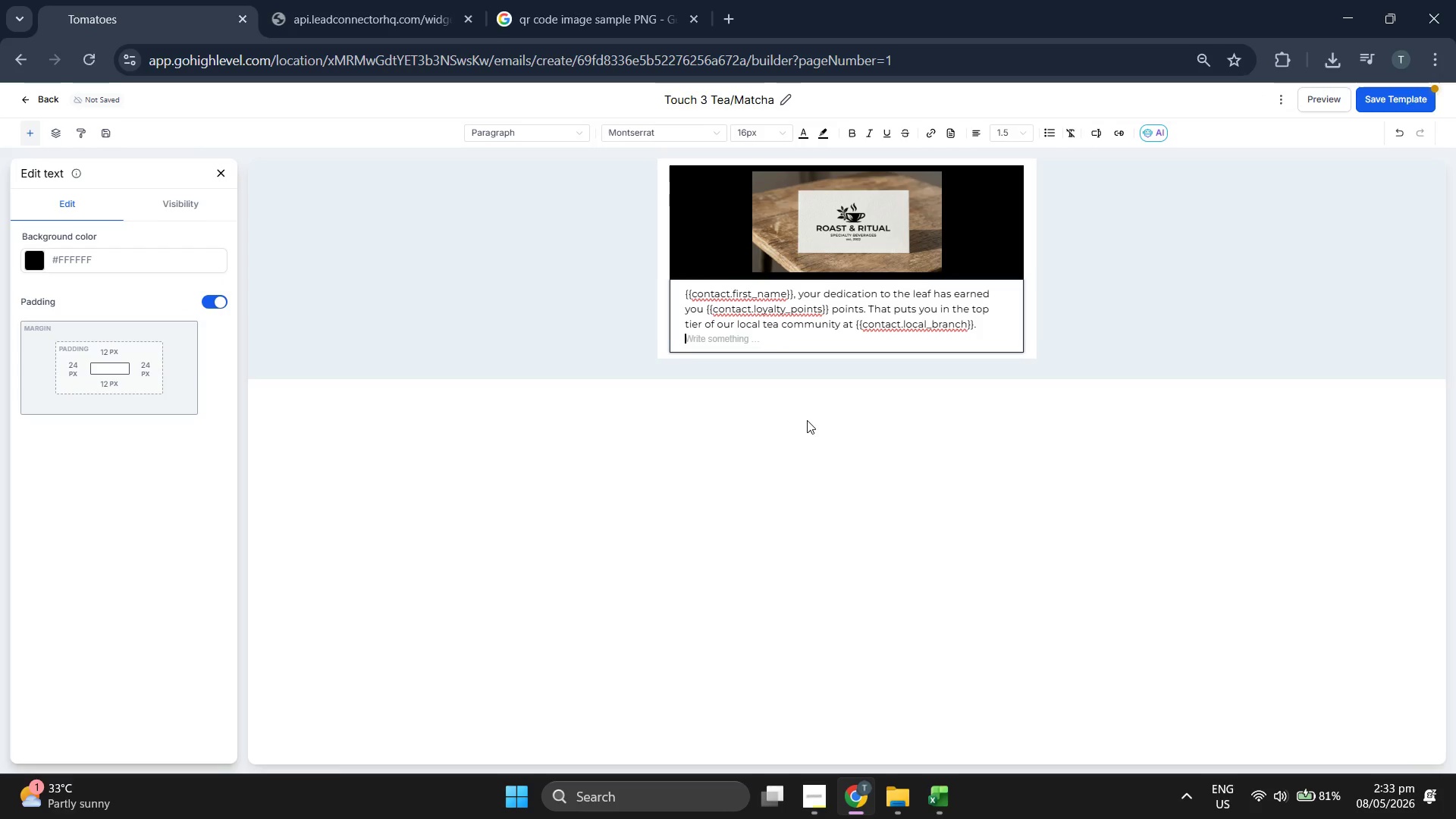 
key(Enter)
 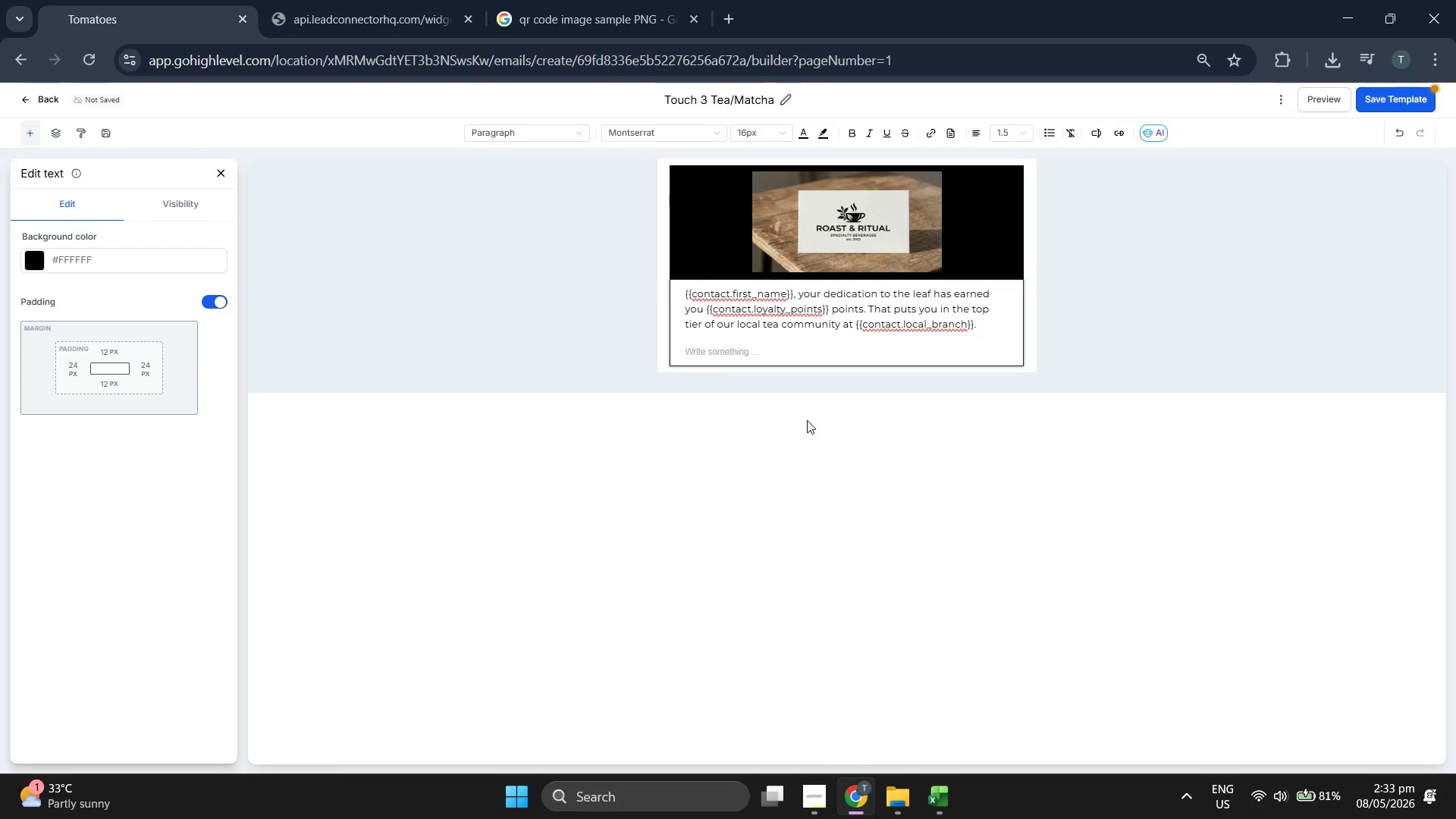 
type(Keep exploring the harvests. Your next cre)
key(Backspace)
key(Backspace)
type(eremonial tin is on the go)
key(Backspace)
key(Backspace)
type(horio)
key(Backspace)
type(zon.)
 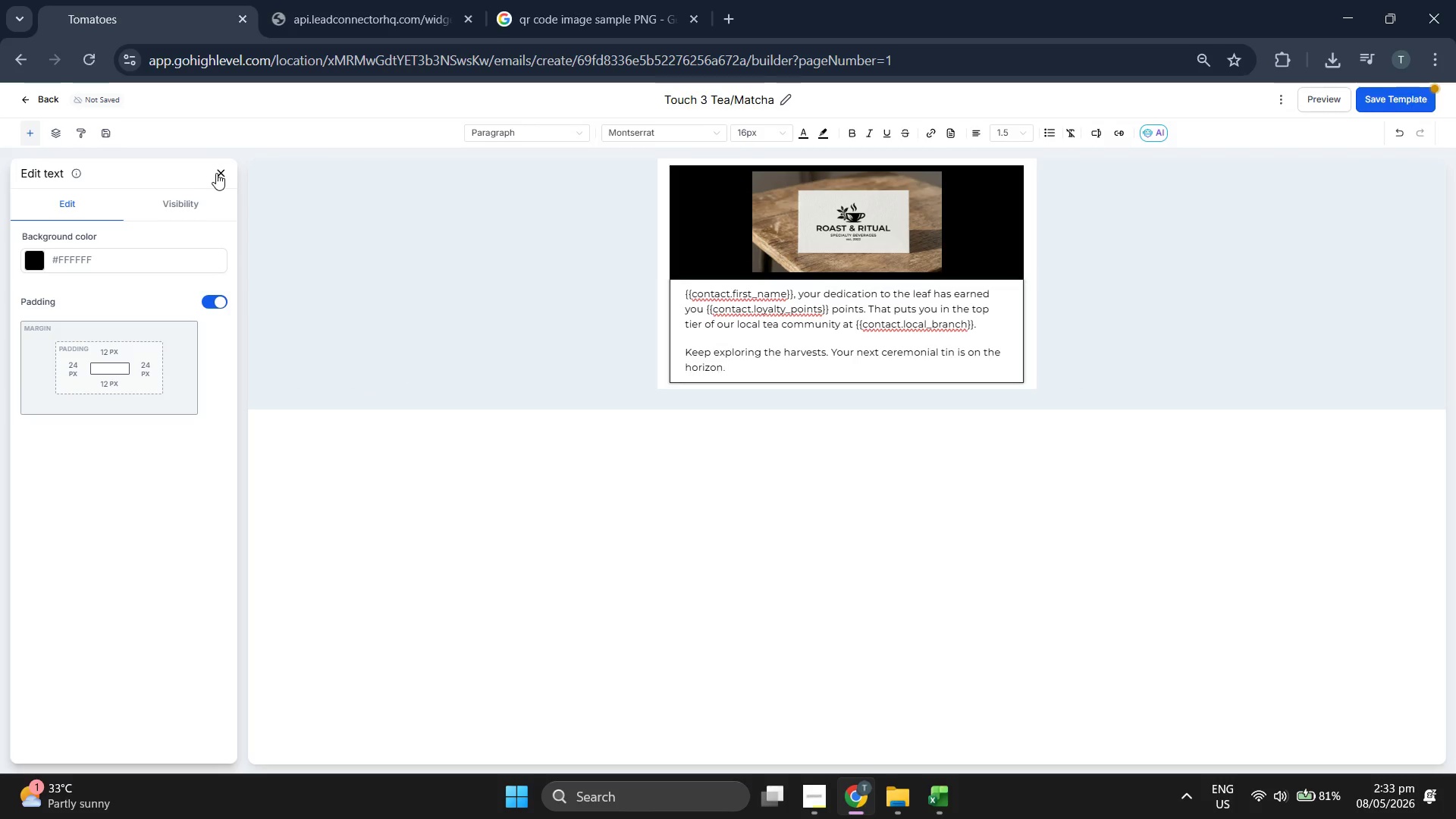 
left_click_drag(start_coordinate=[196, 210], to_coordinate=[767, 366])
 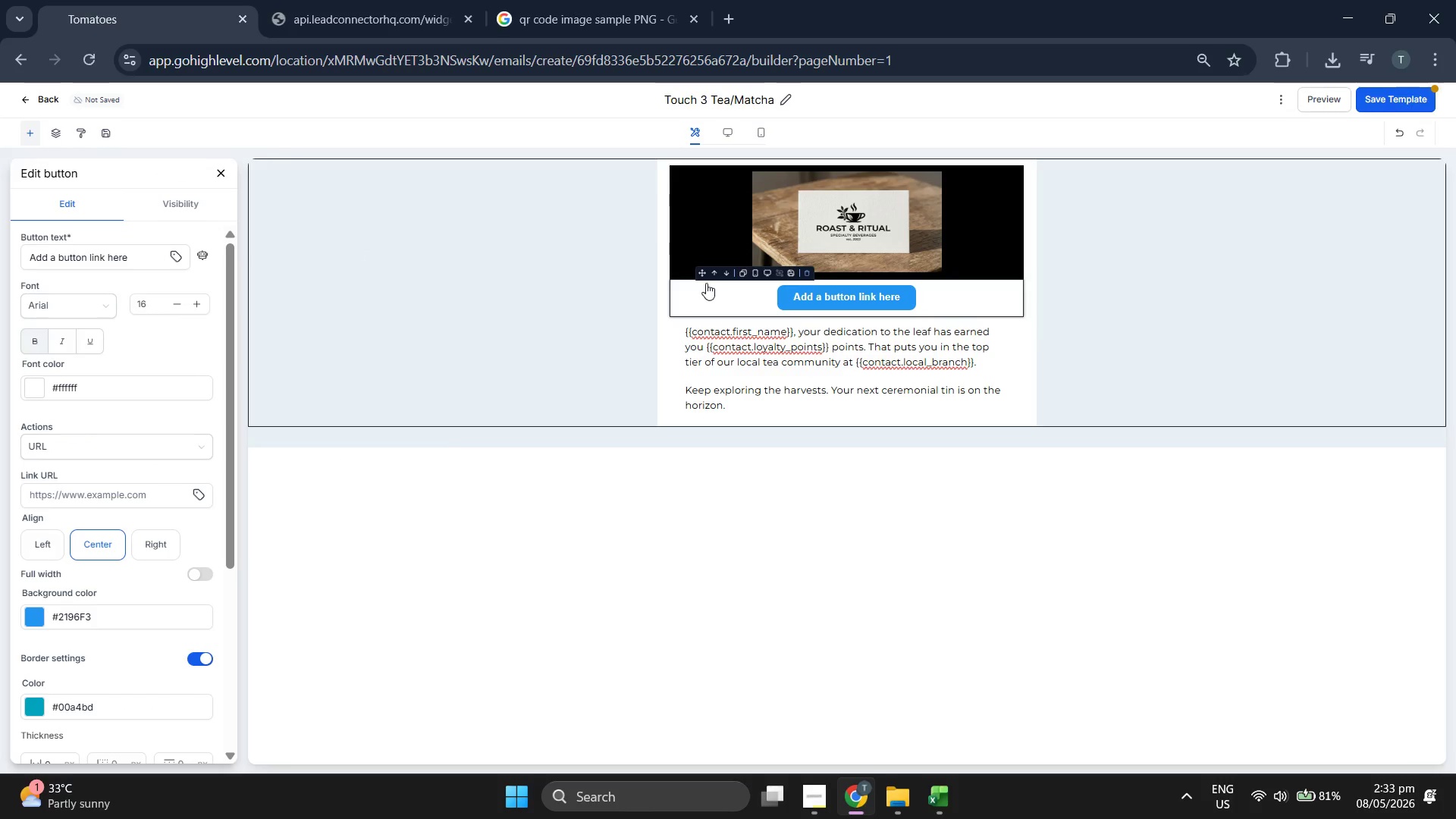 
left_click([726, 275])
 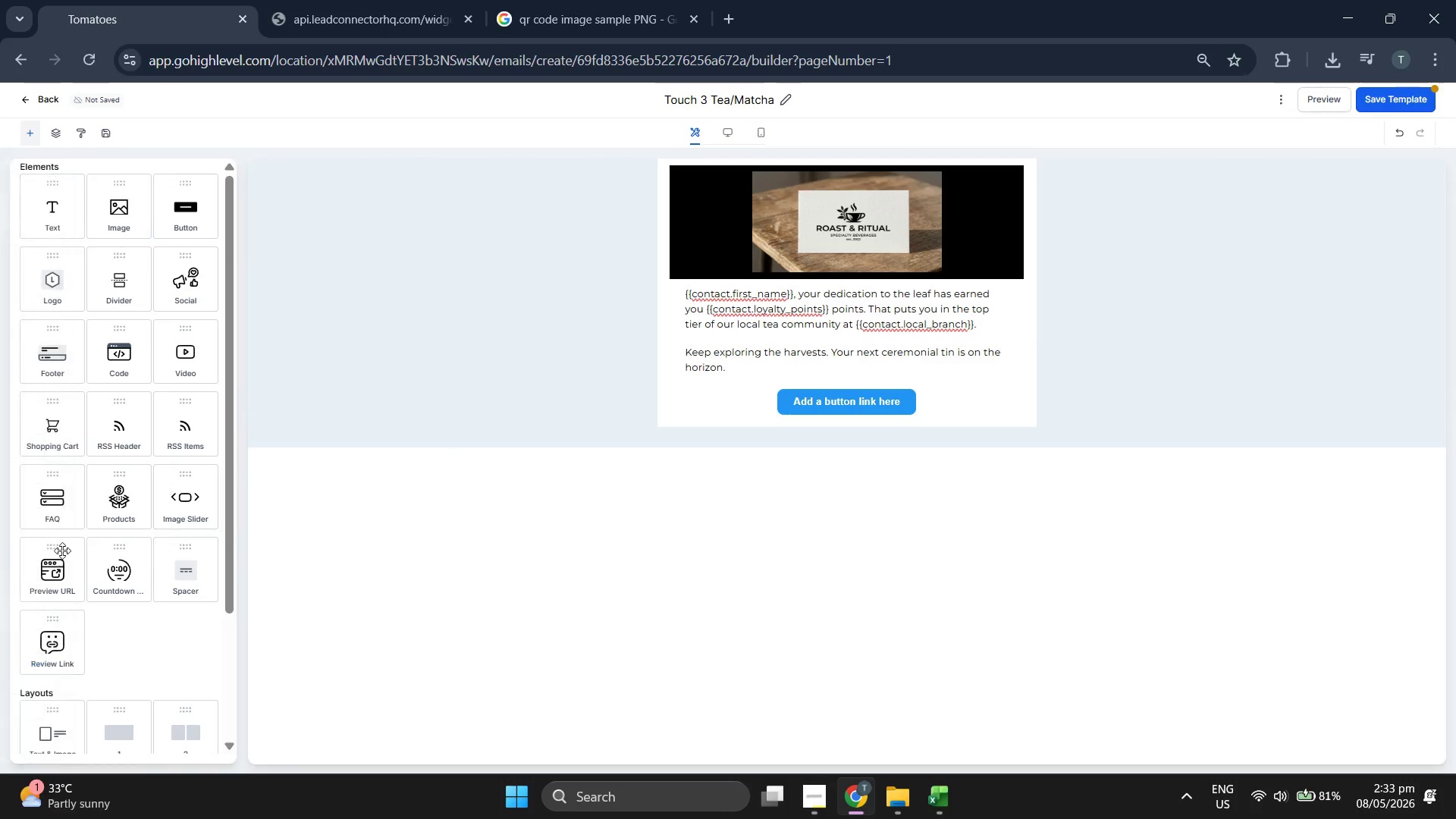 
scroll: coordinate [53, 554], scroll_direction: down, amount: 4.0
 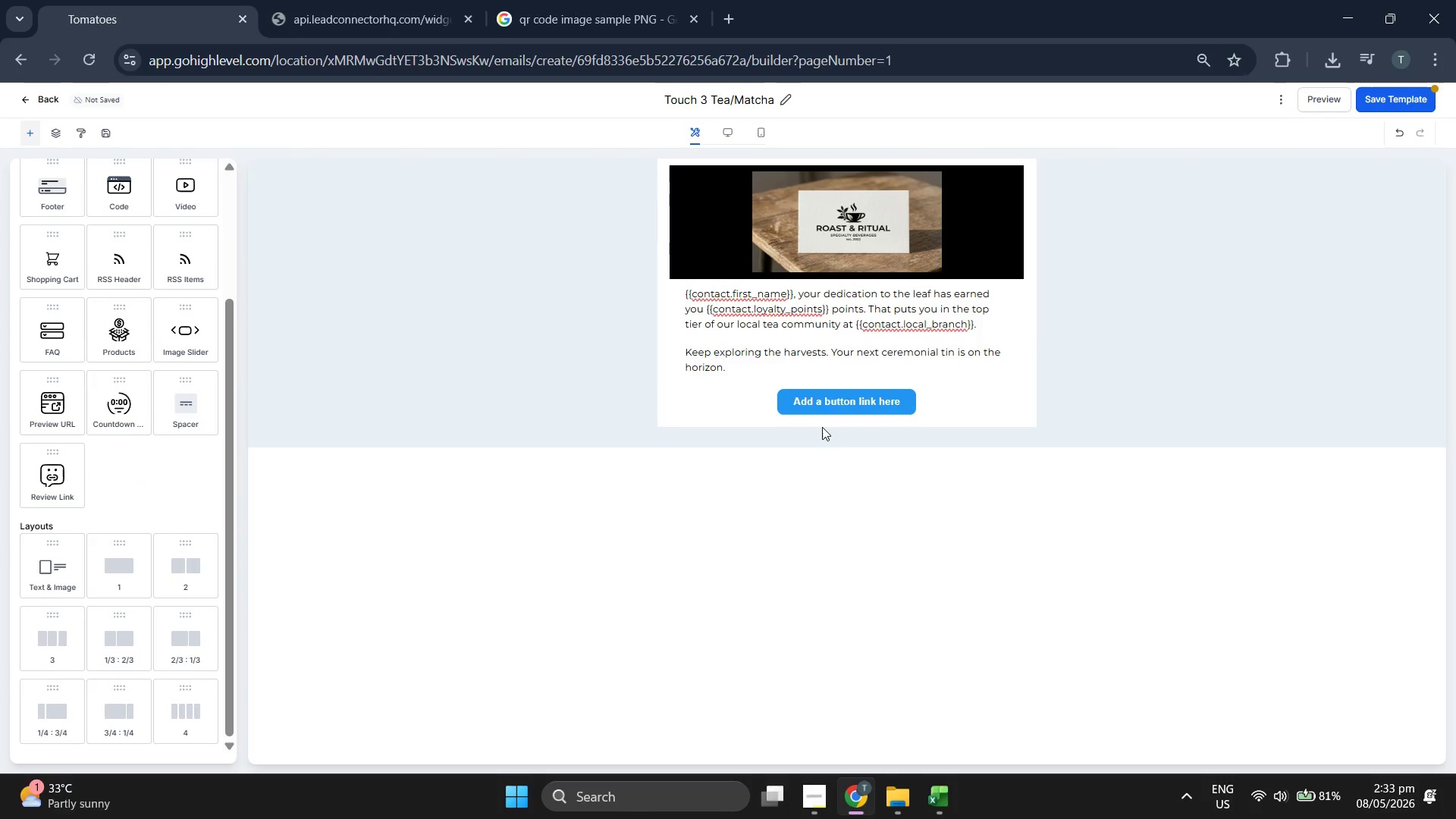 
left_click([834, 414])
 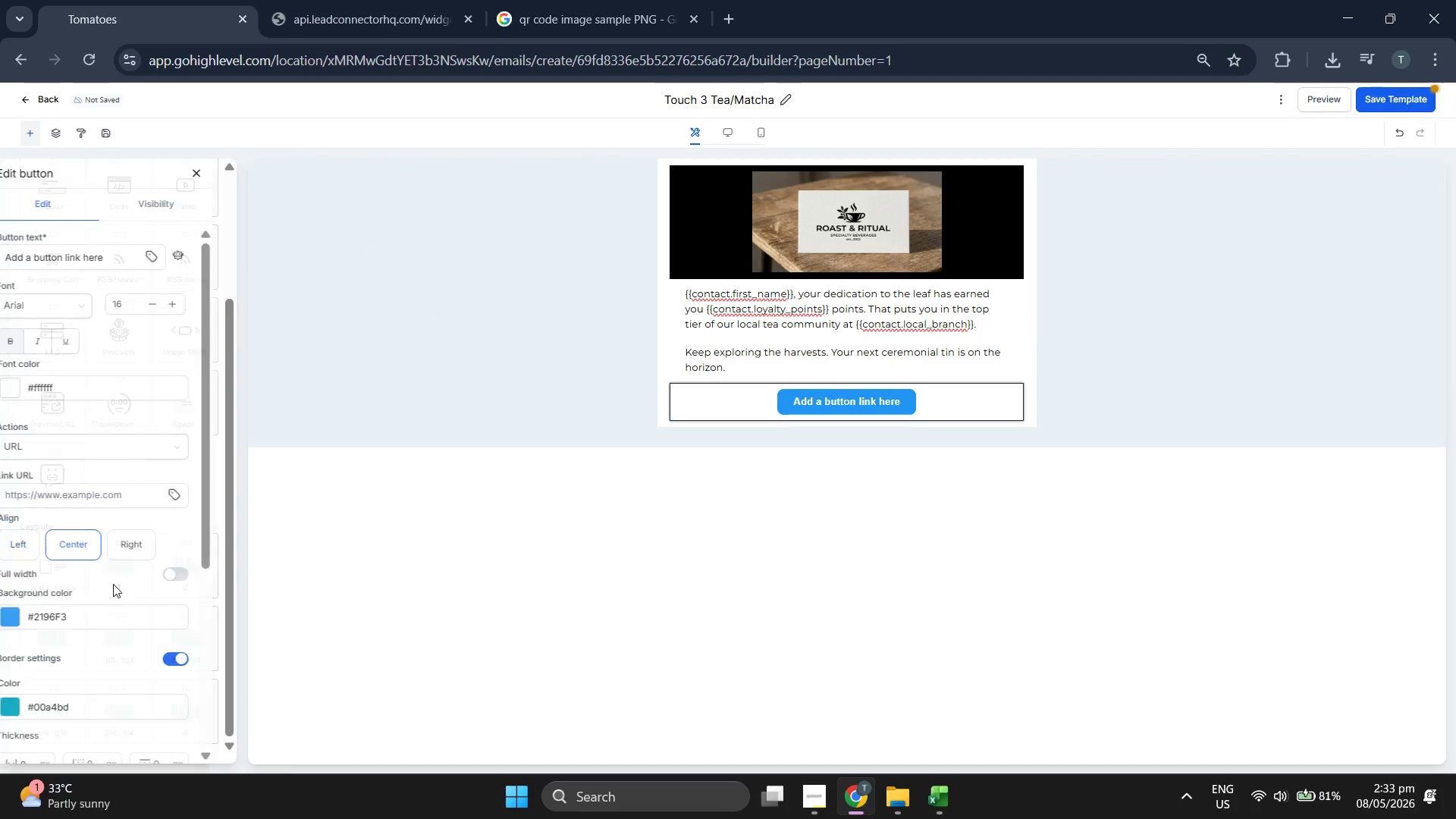 
scroll: coordinate [113, 584], scroll_direction: down, amount: 3.0
 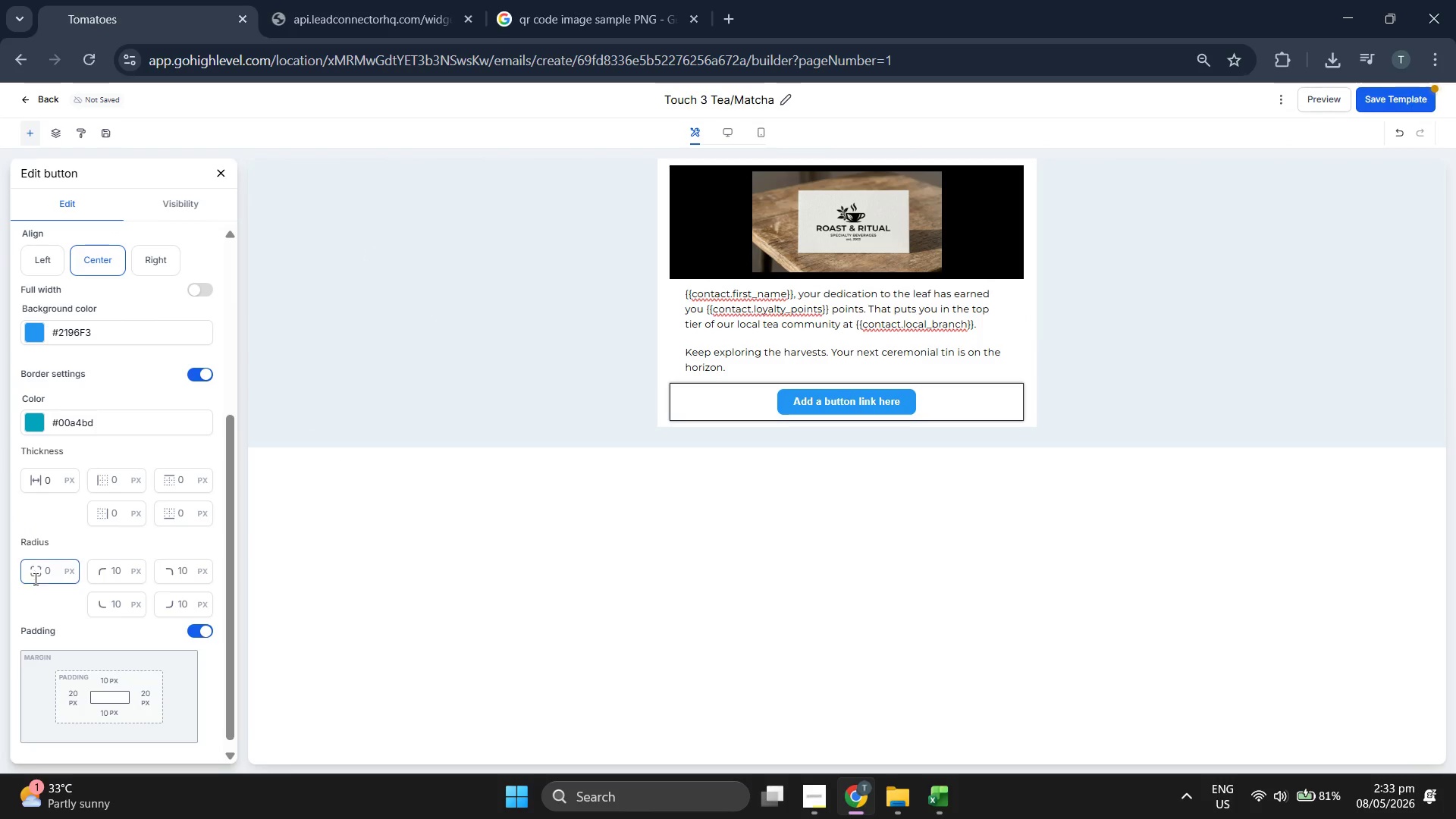 
left_click([39, 579])
 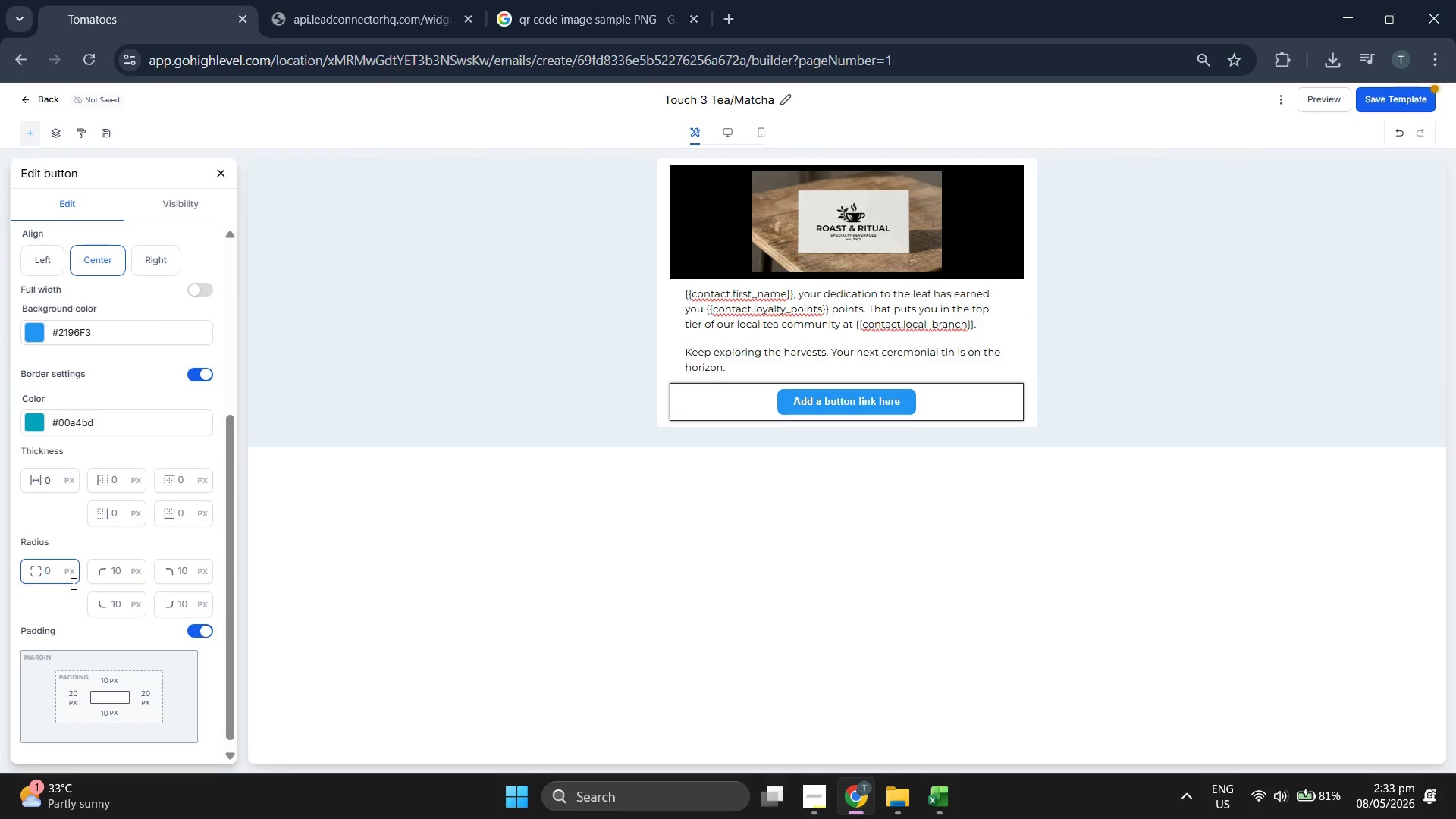 
type(25)
 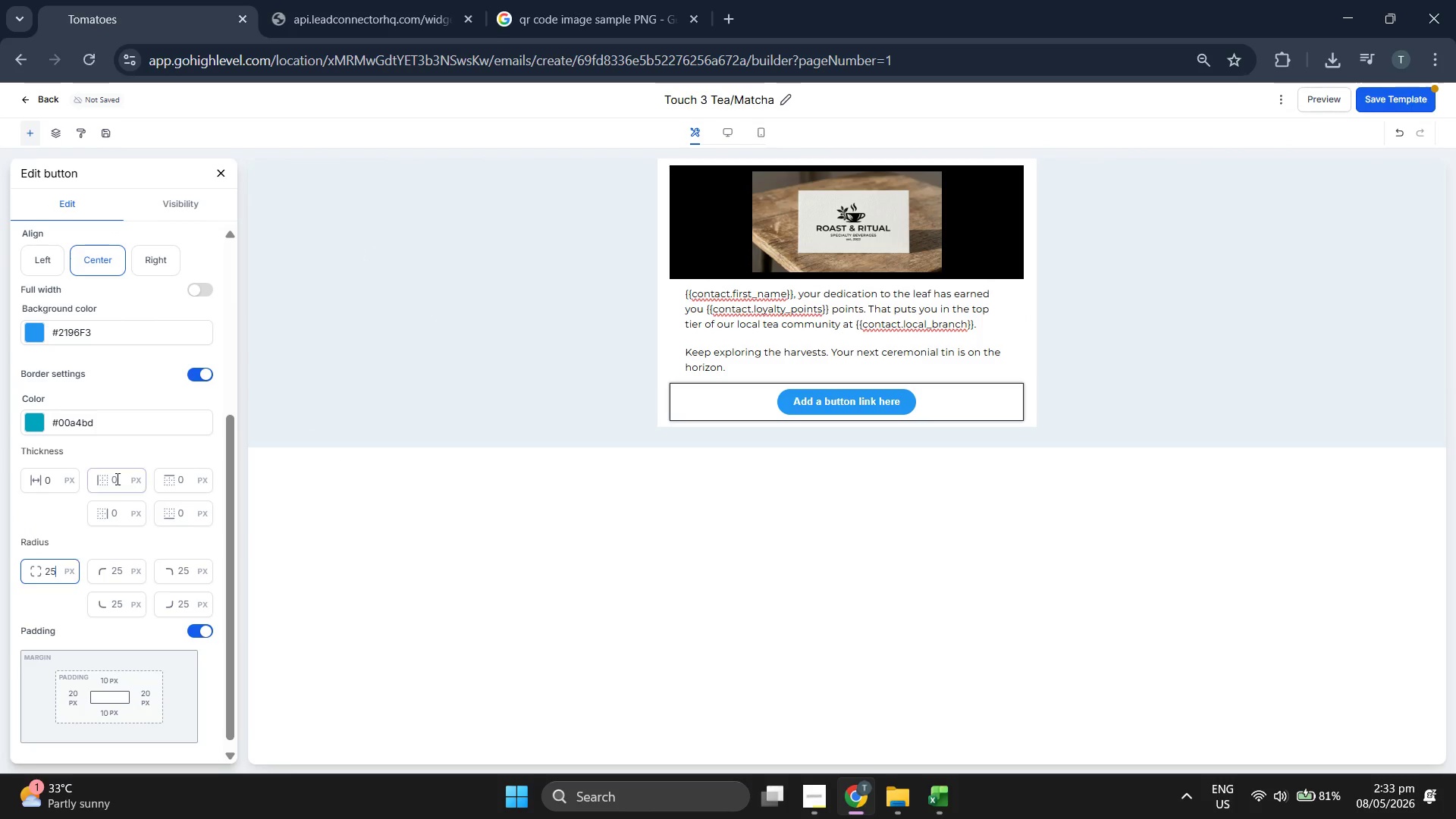 
scroll: coordinate [116, 479], scroll_direction: up, amount: 3.0
 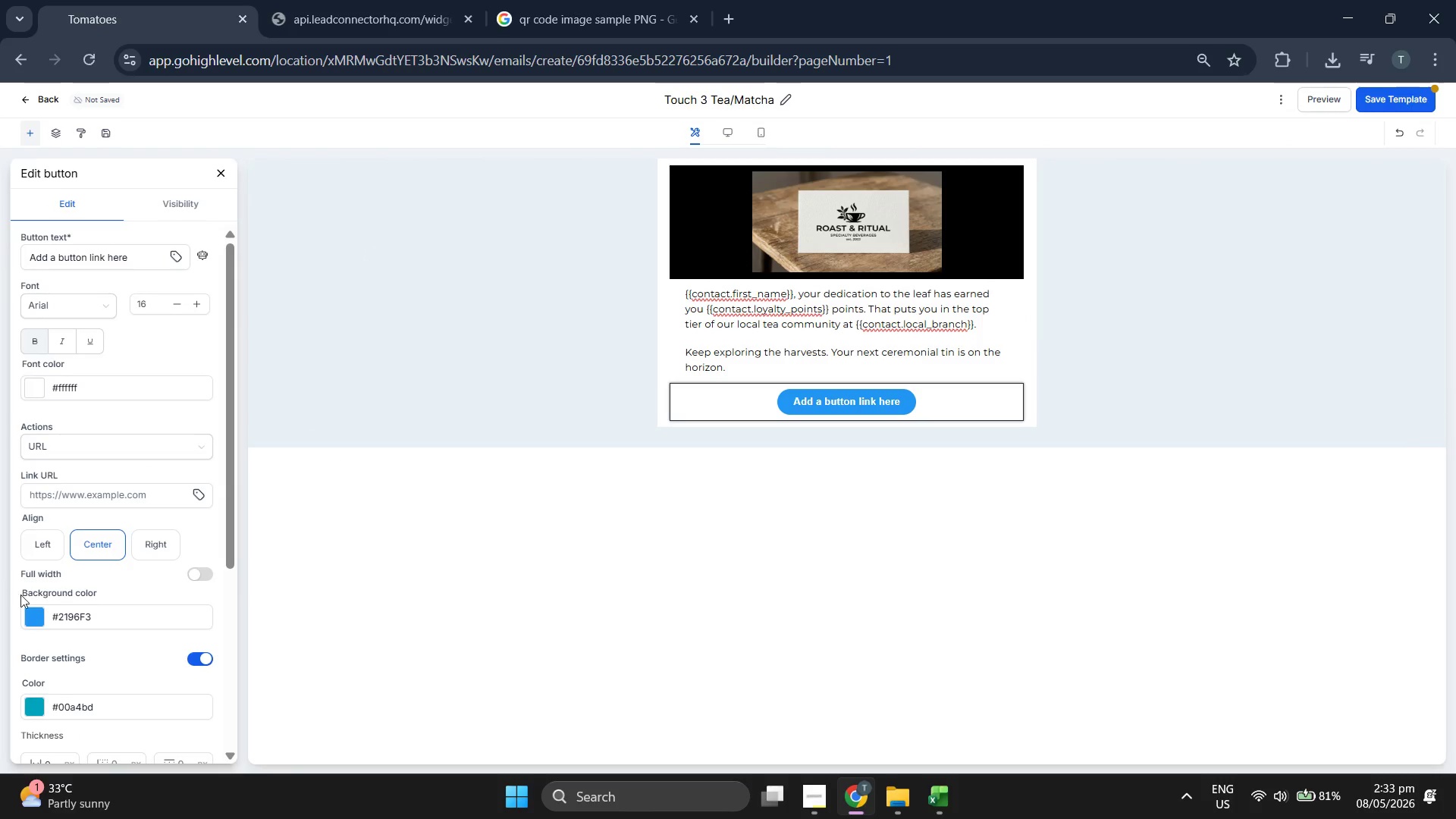 
left_click([44, 612])
 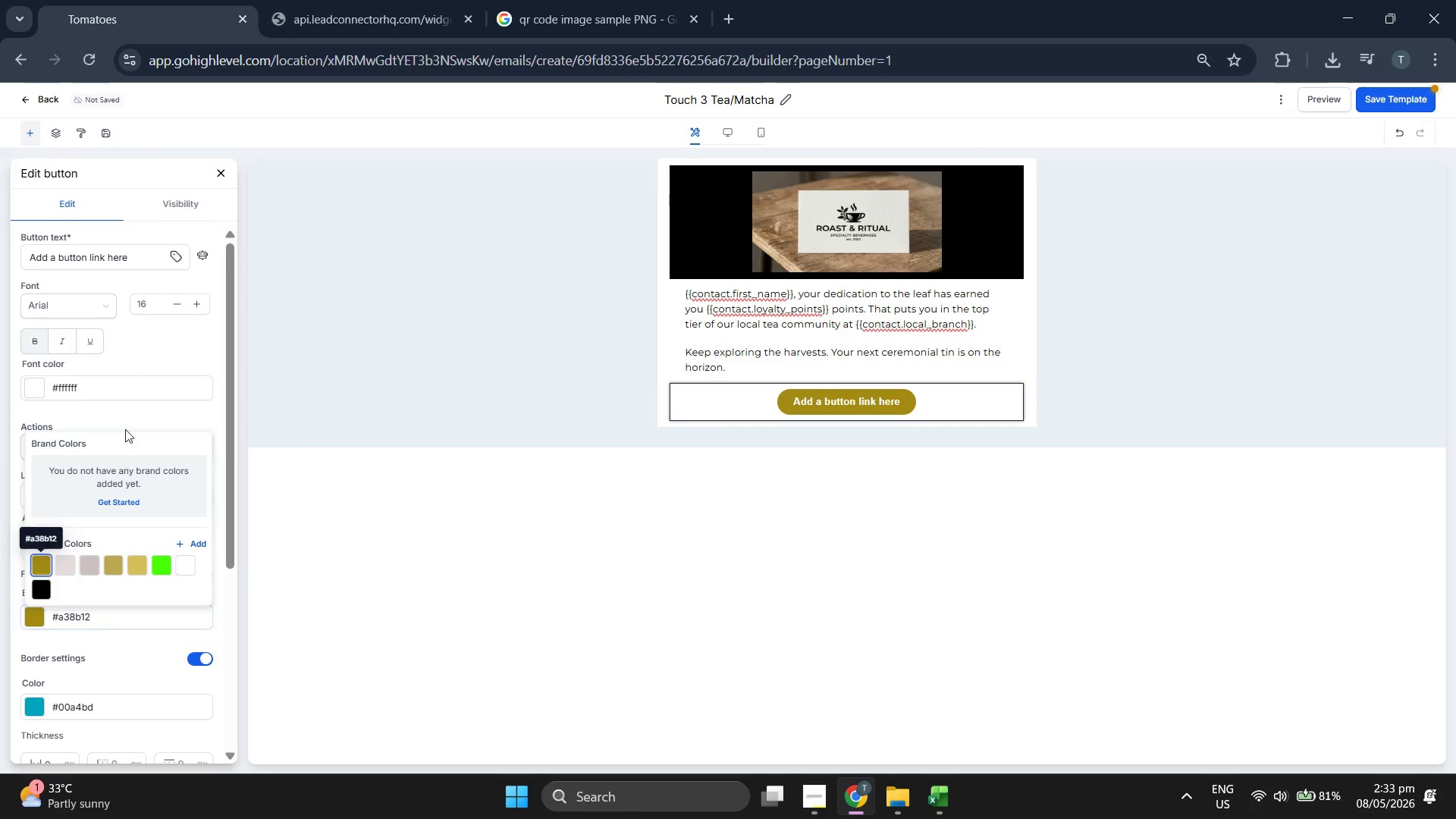 
scroll: coordinate [158, 366], scroll_direction: up, amount: 2.0
 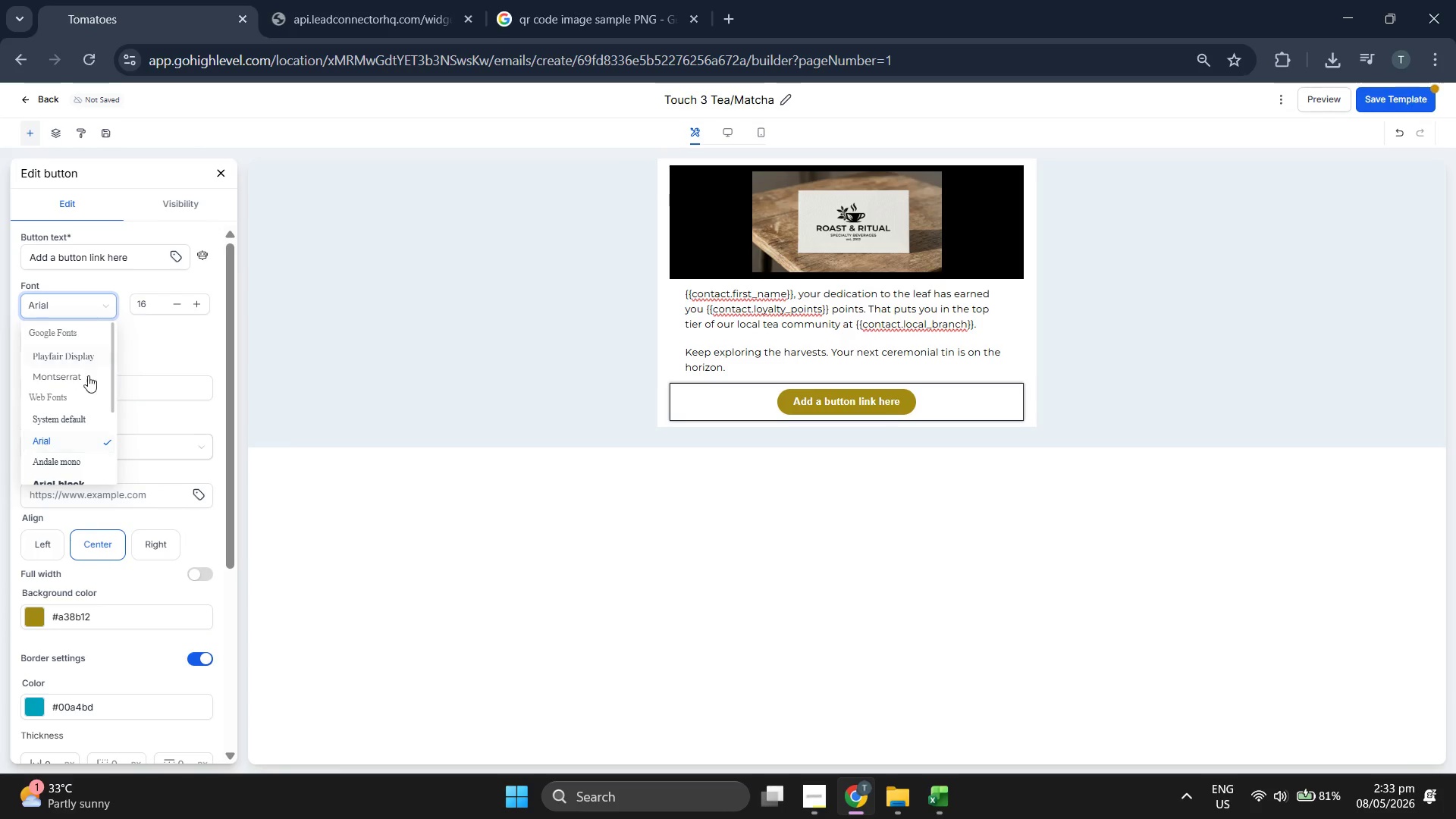 
left_click([83, 379])
 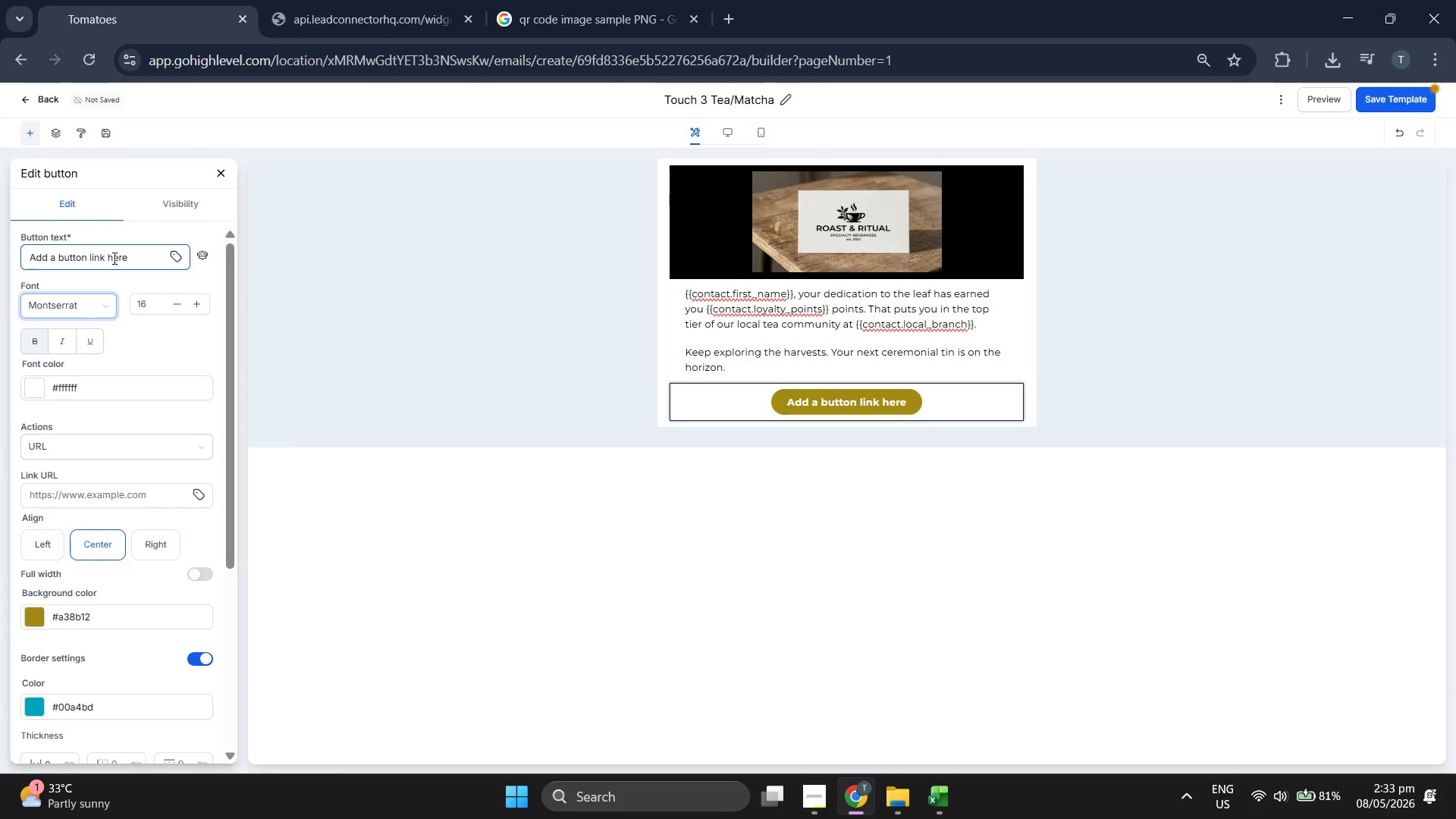 
double_click([113, 258])
 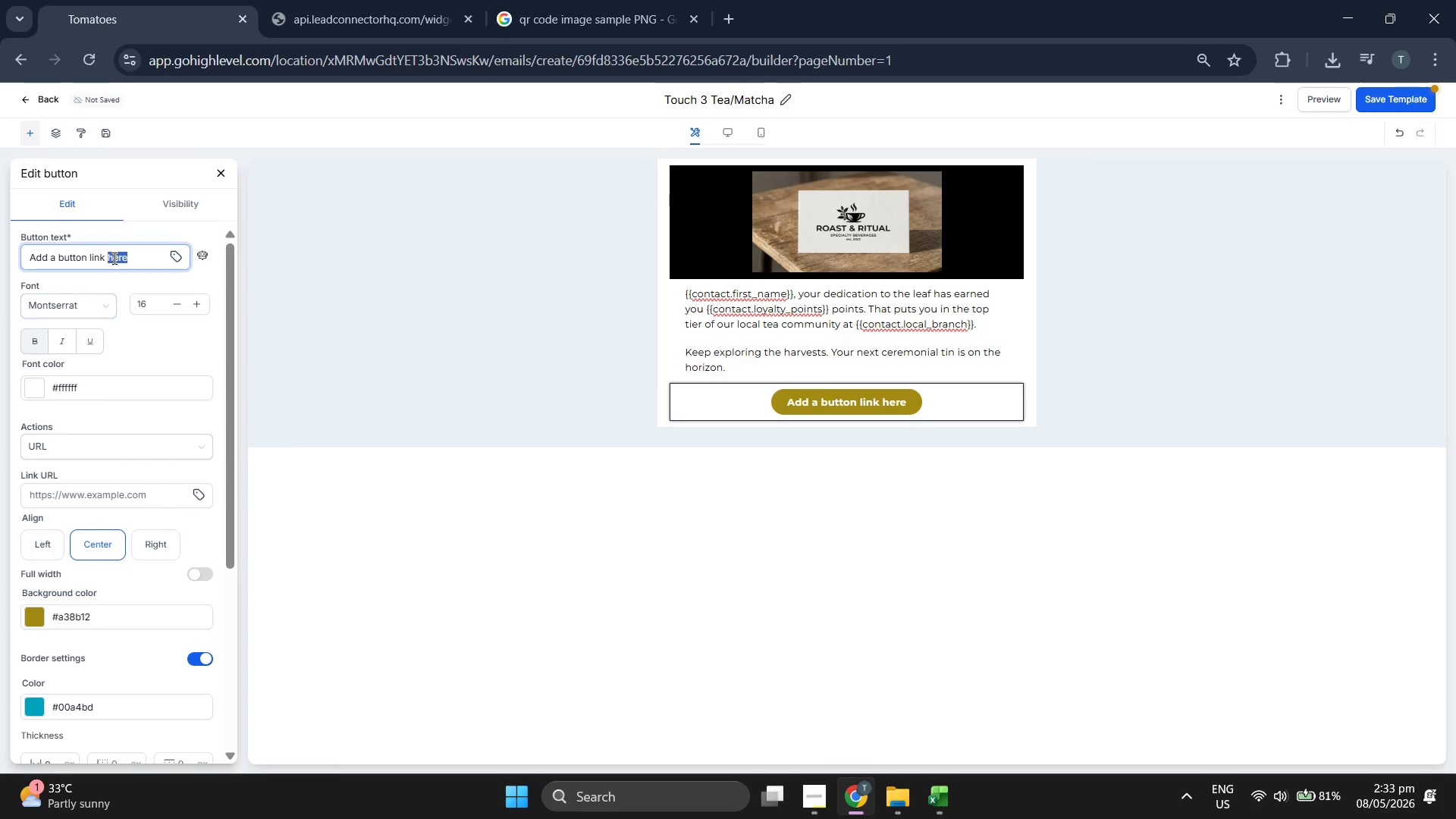 
triple_click([113, 258])
 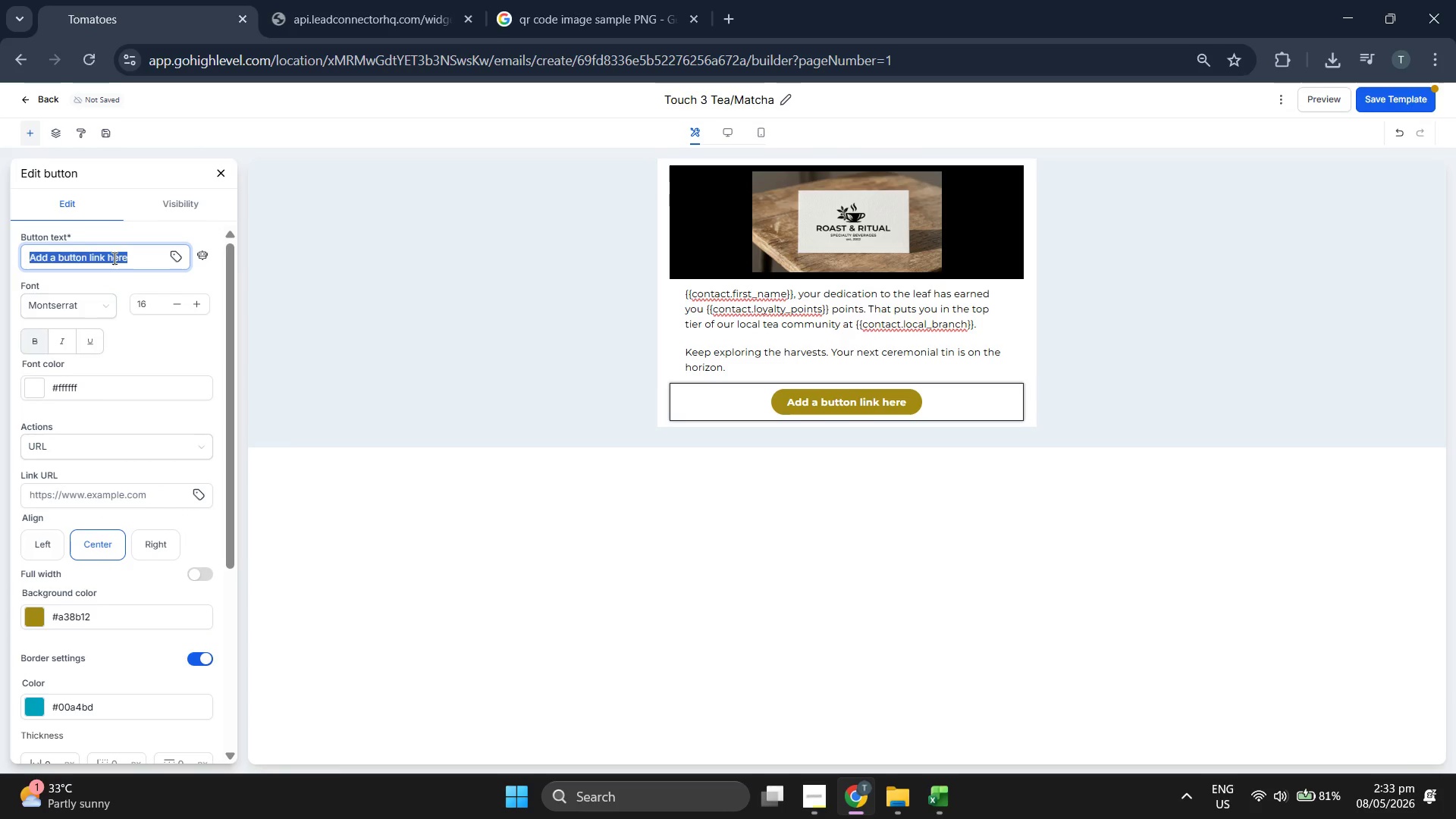 
key(Backspace)
type(VIEW MY STAY)
key(Backspace)
type(TUS)
 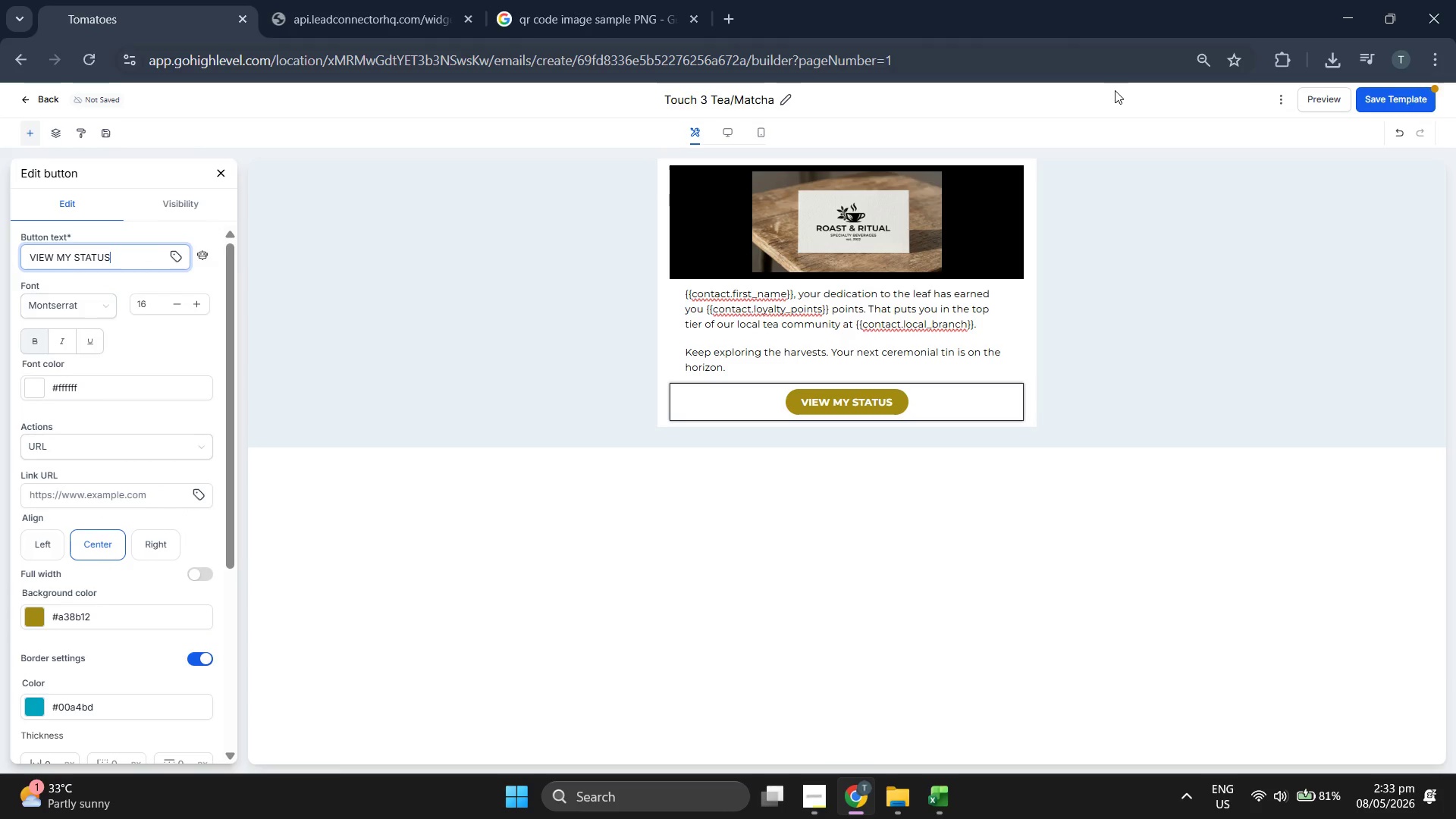 
left_click([1379, 97])
 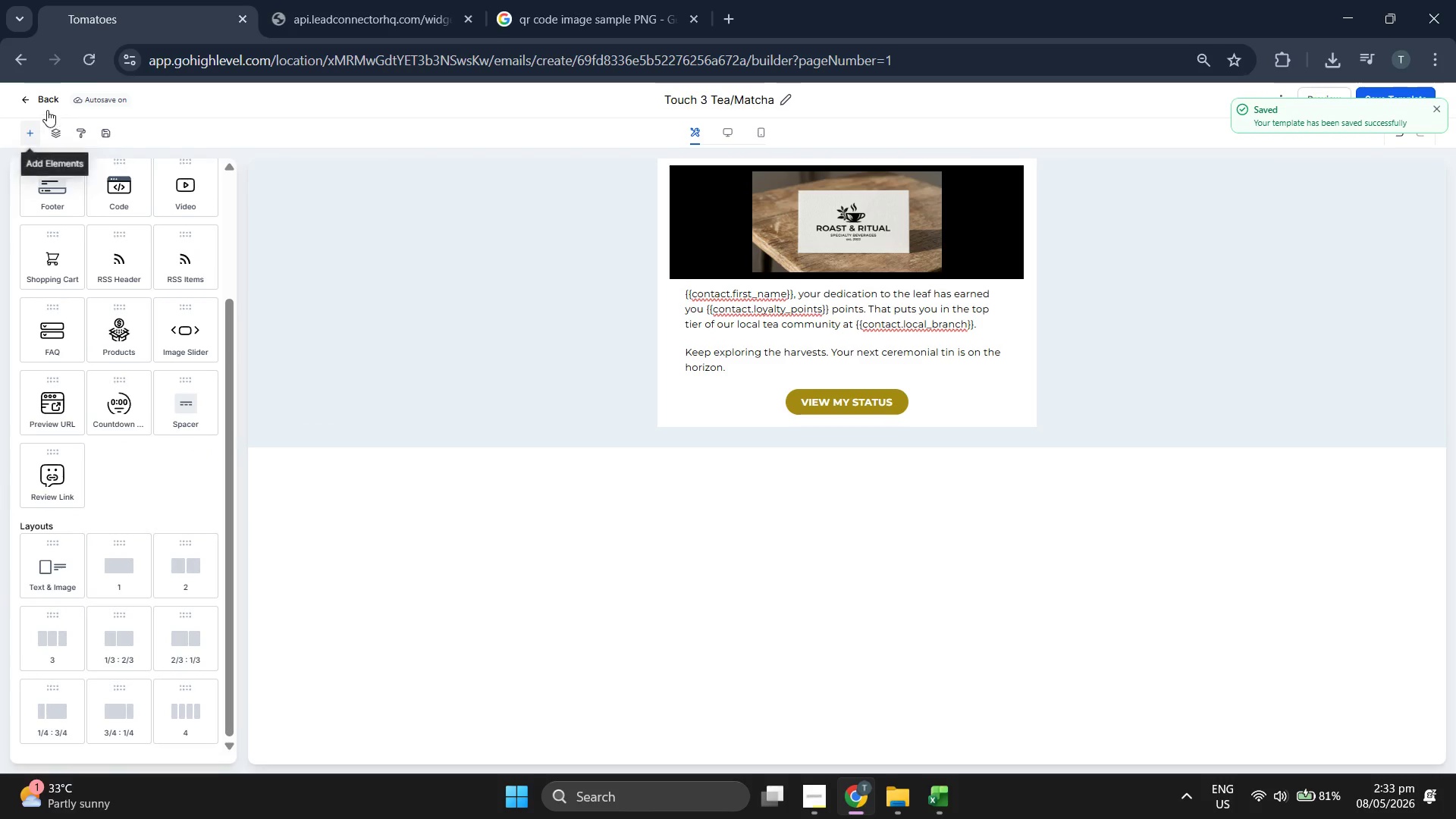 
wait(7.16)
 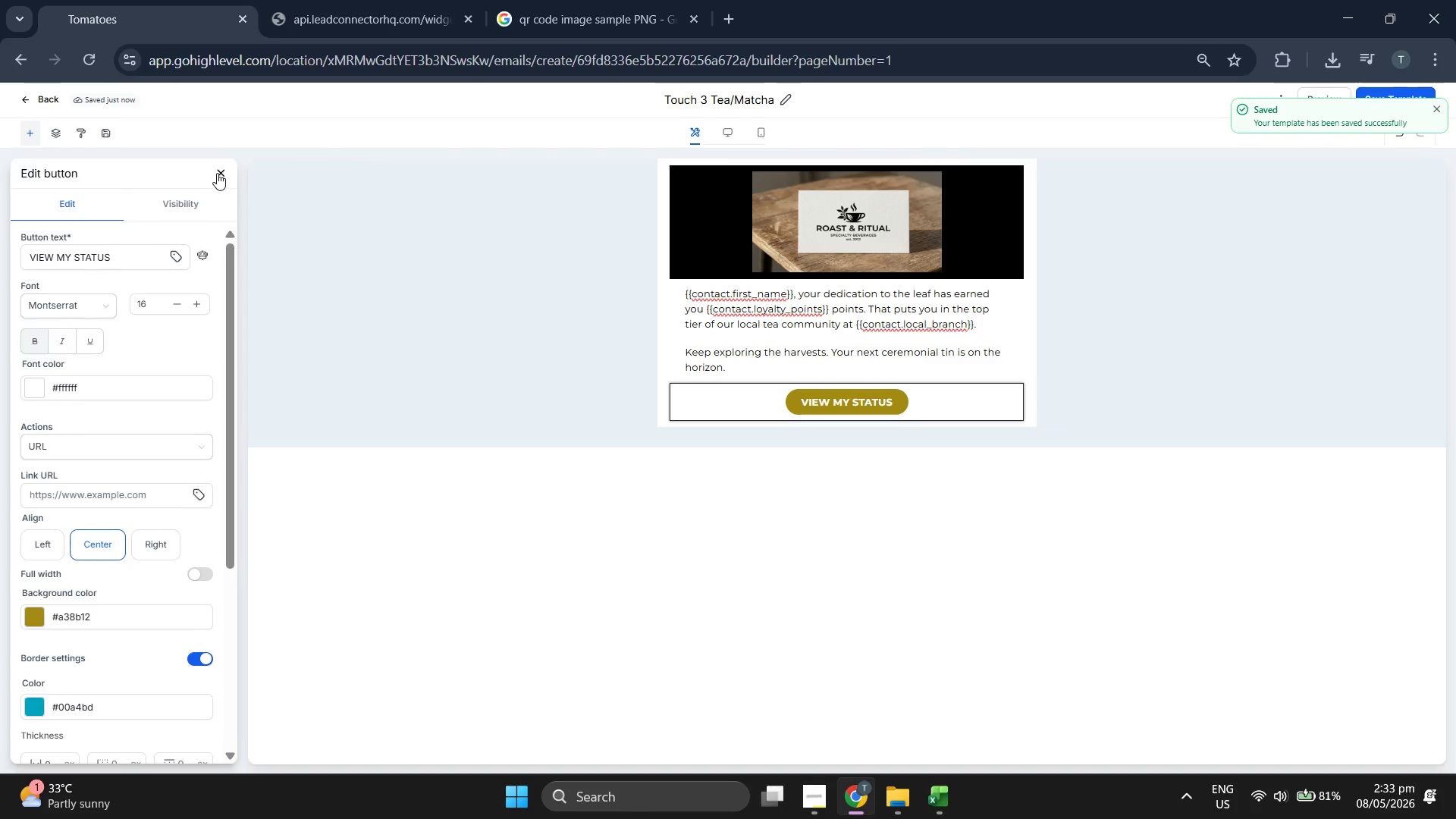 
left_click([1339, 102])
 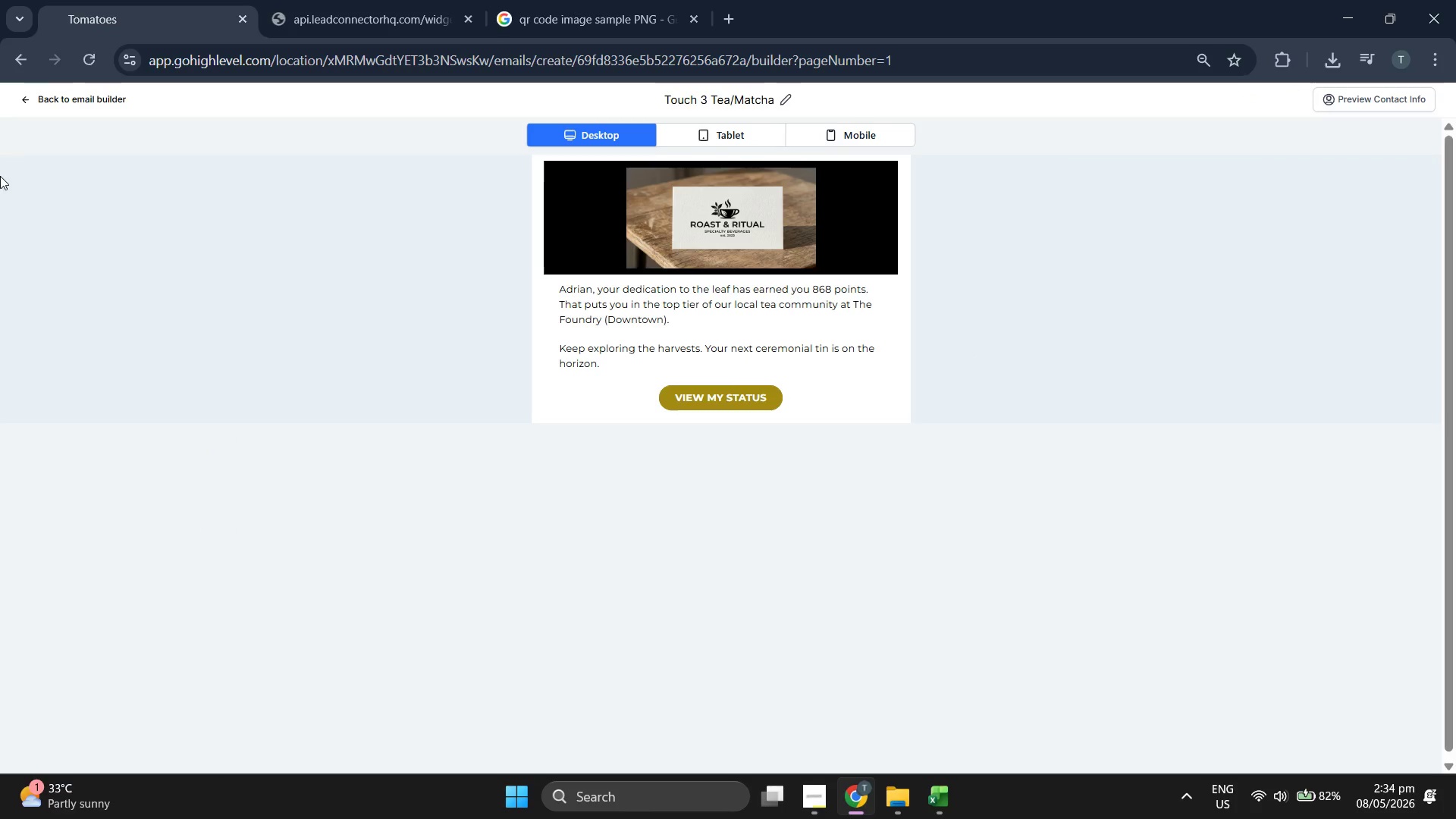 
left_click([85, 98])
 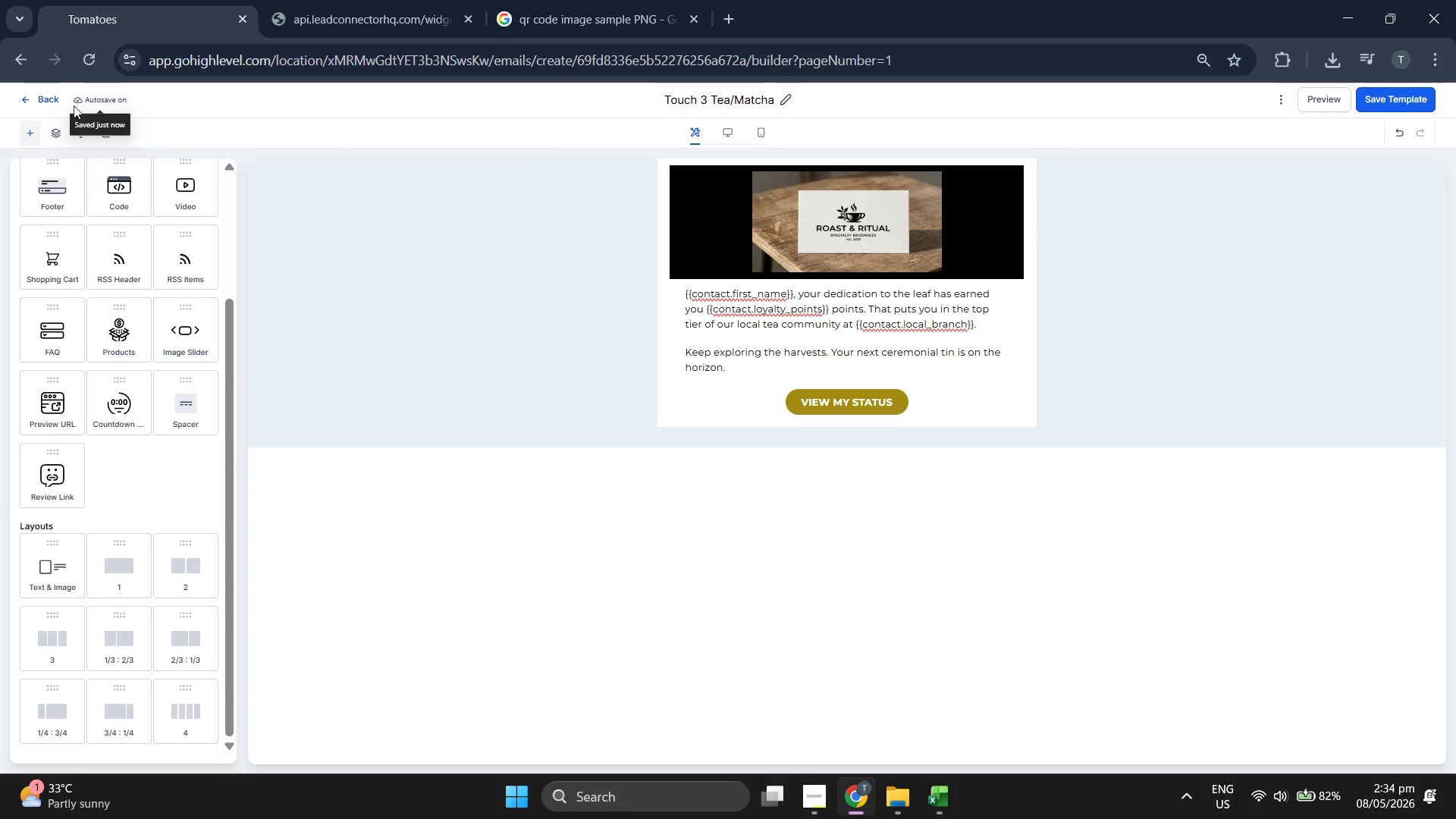 
mouse_move([67, 110])
 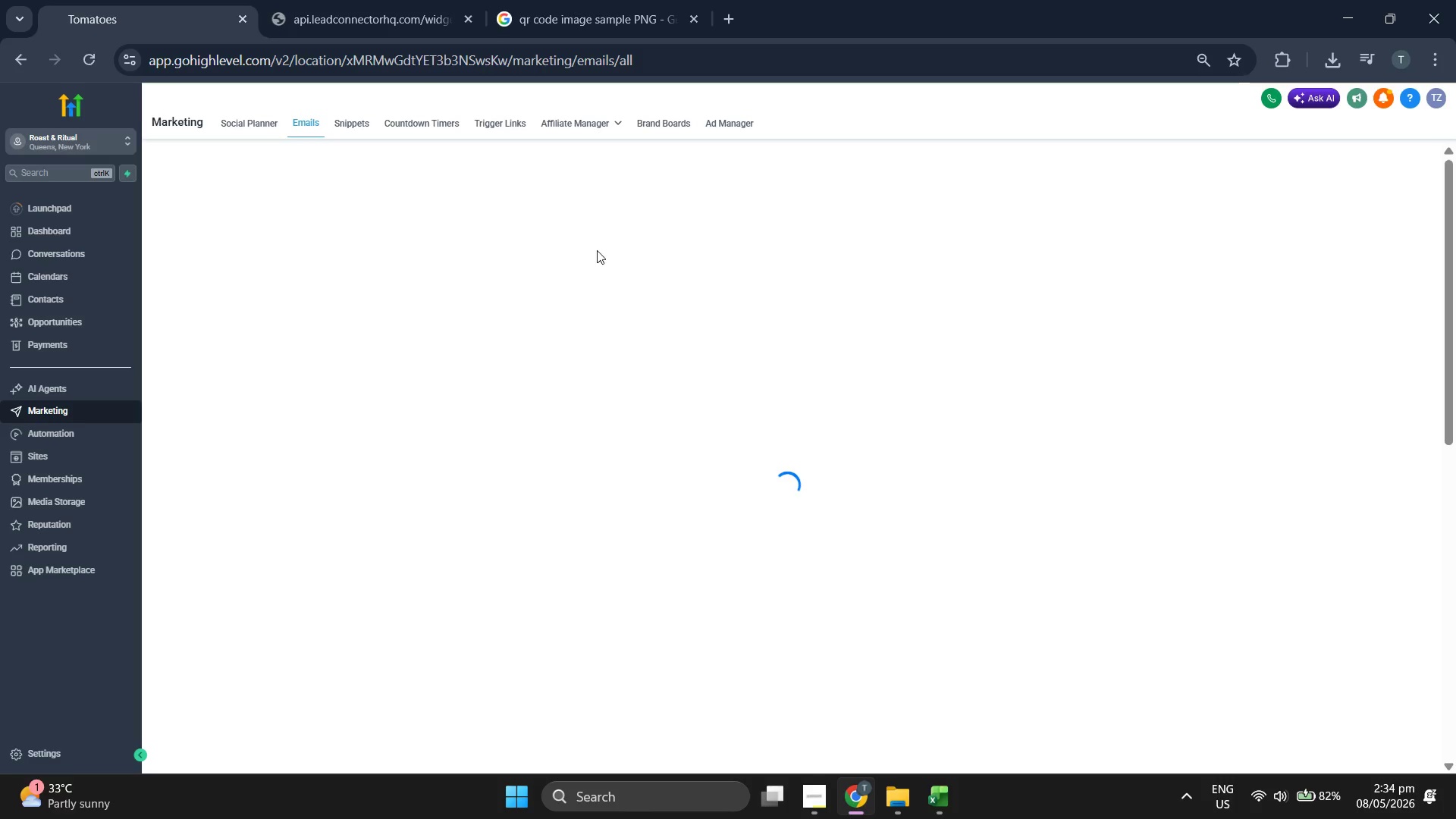 
mouse_move([512, 240])
 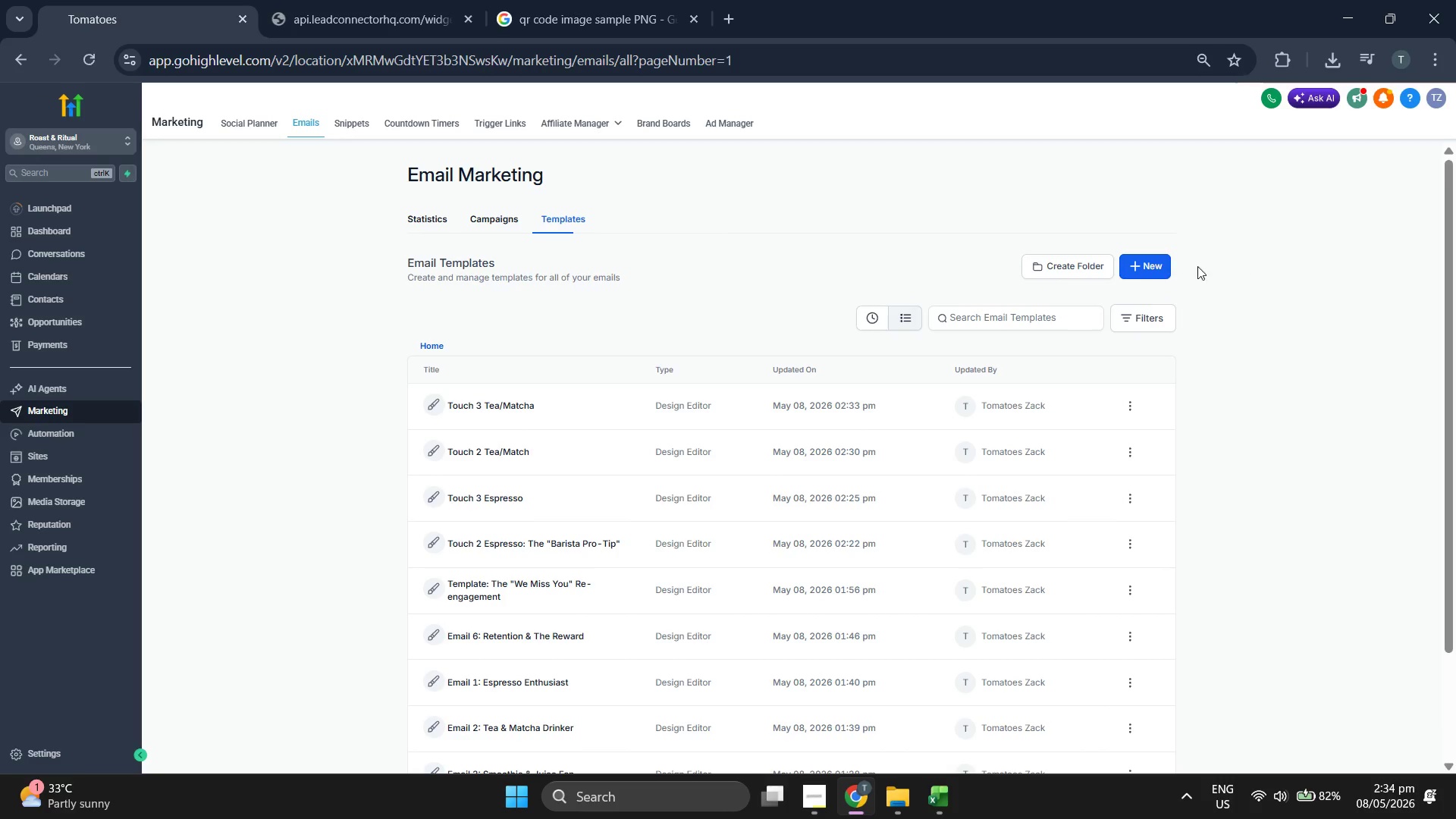 
left_click([1137, 270])
 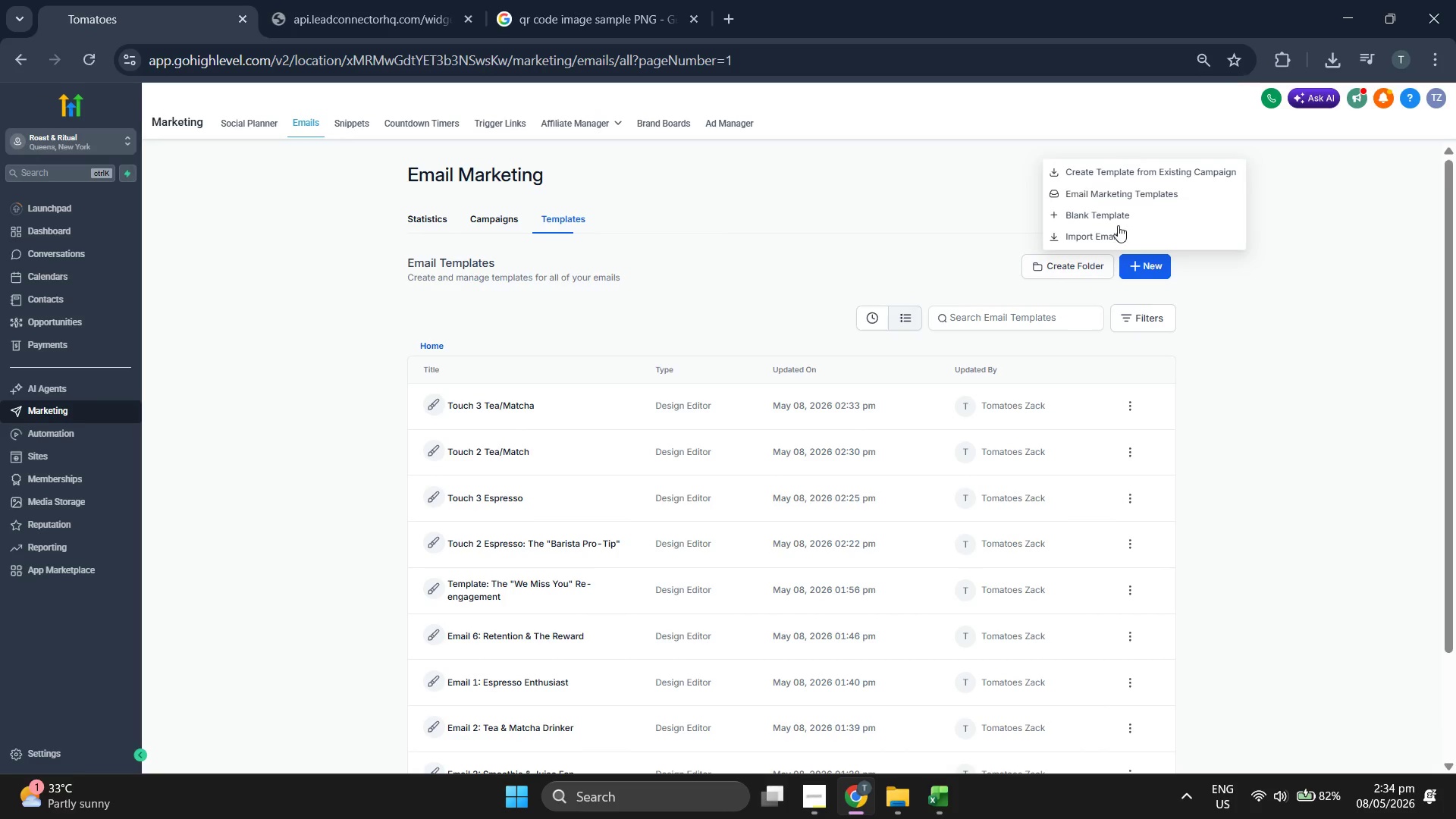 
left_click([1114, 218])
 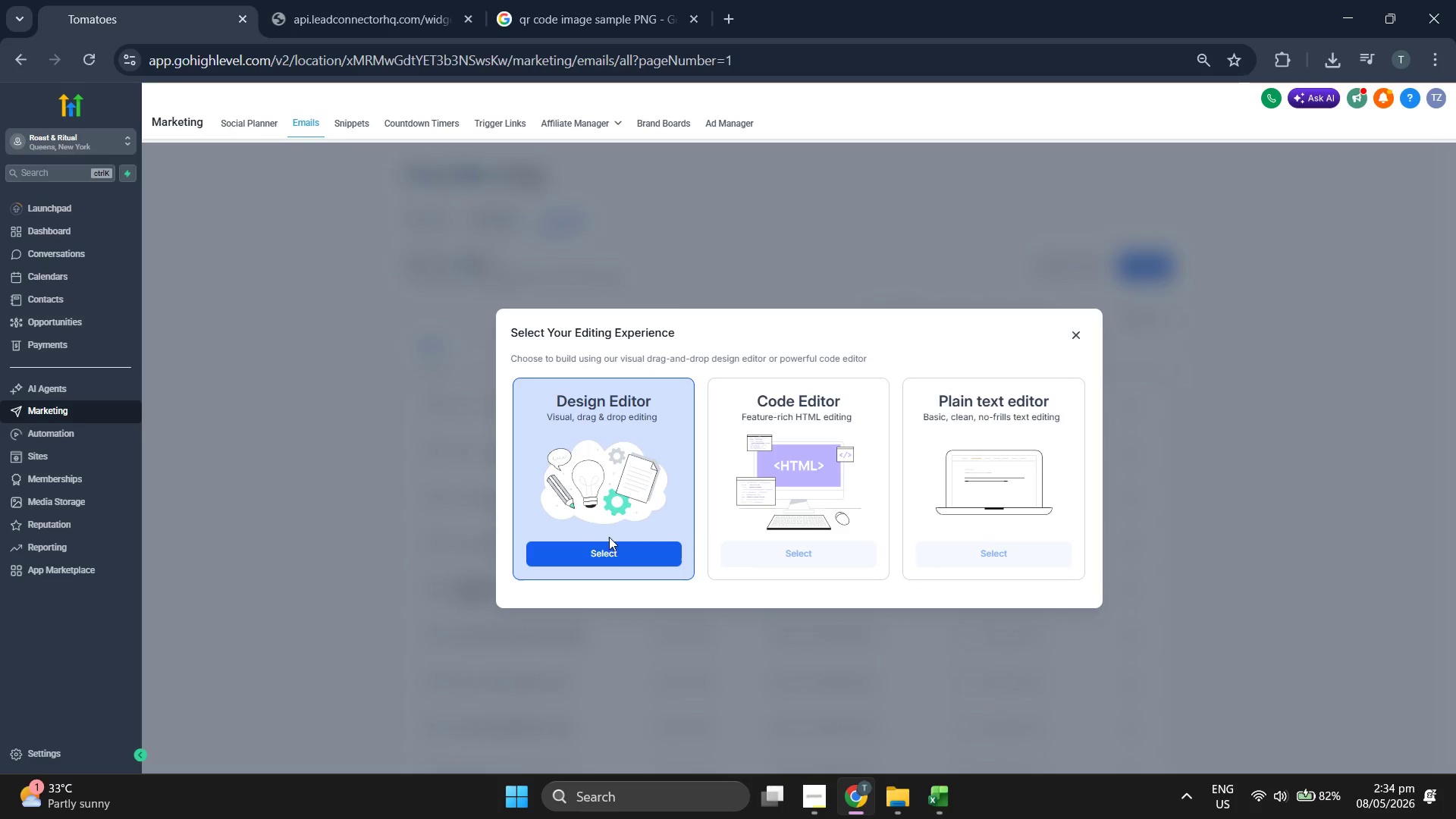 
left_click([612, 552])
 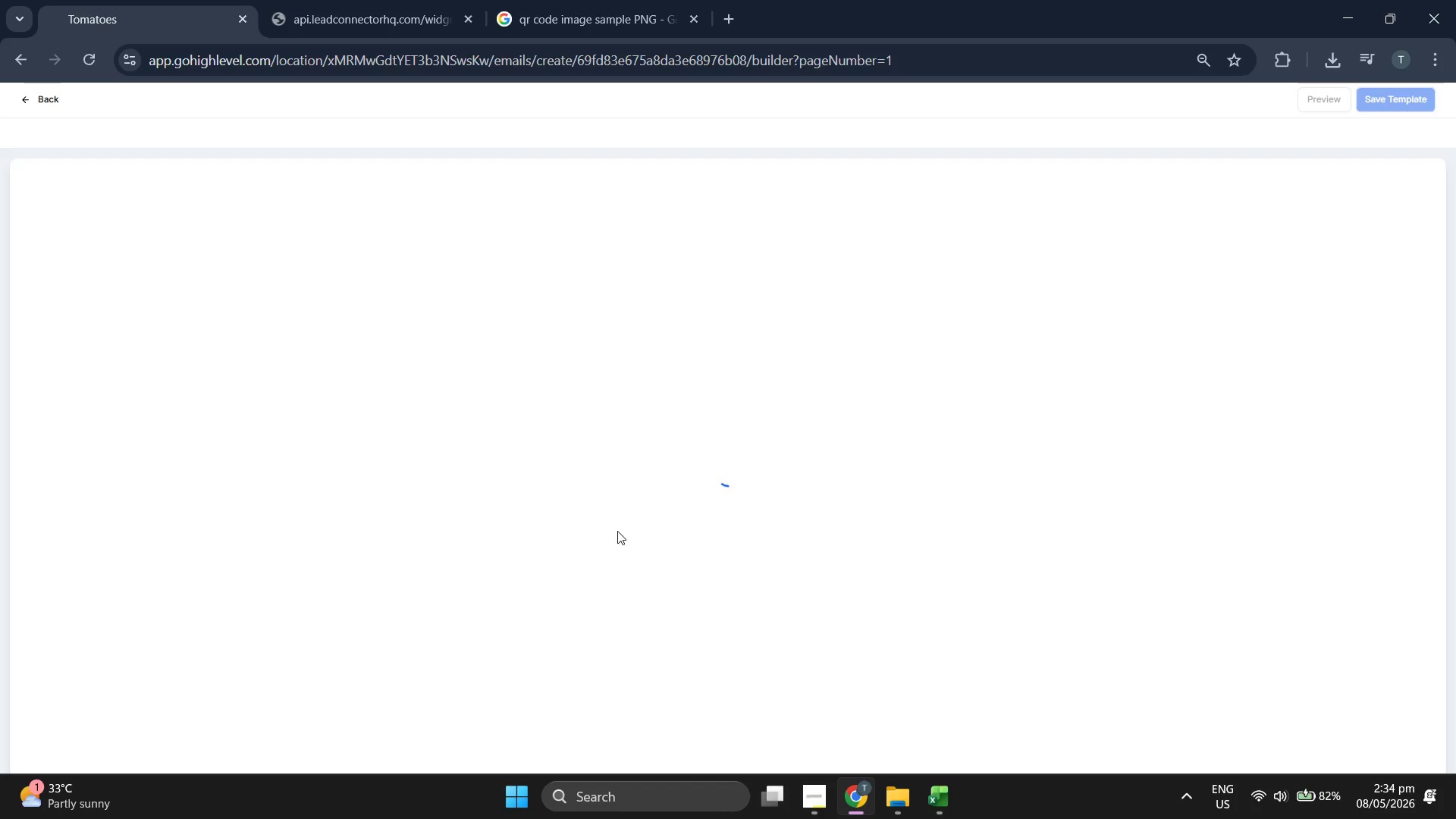 
wait(6.19)
 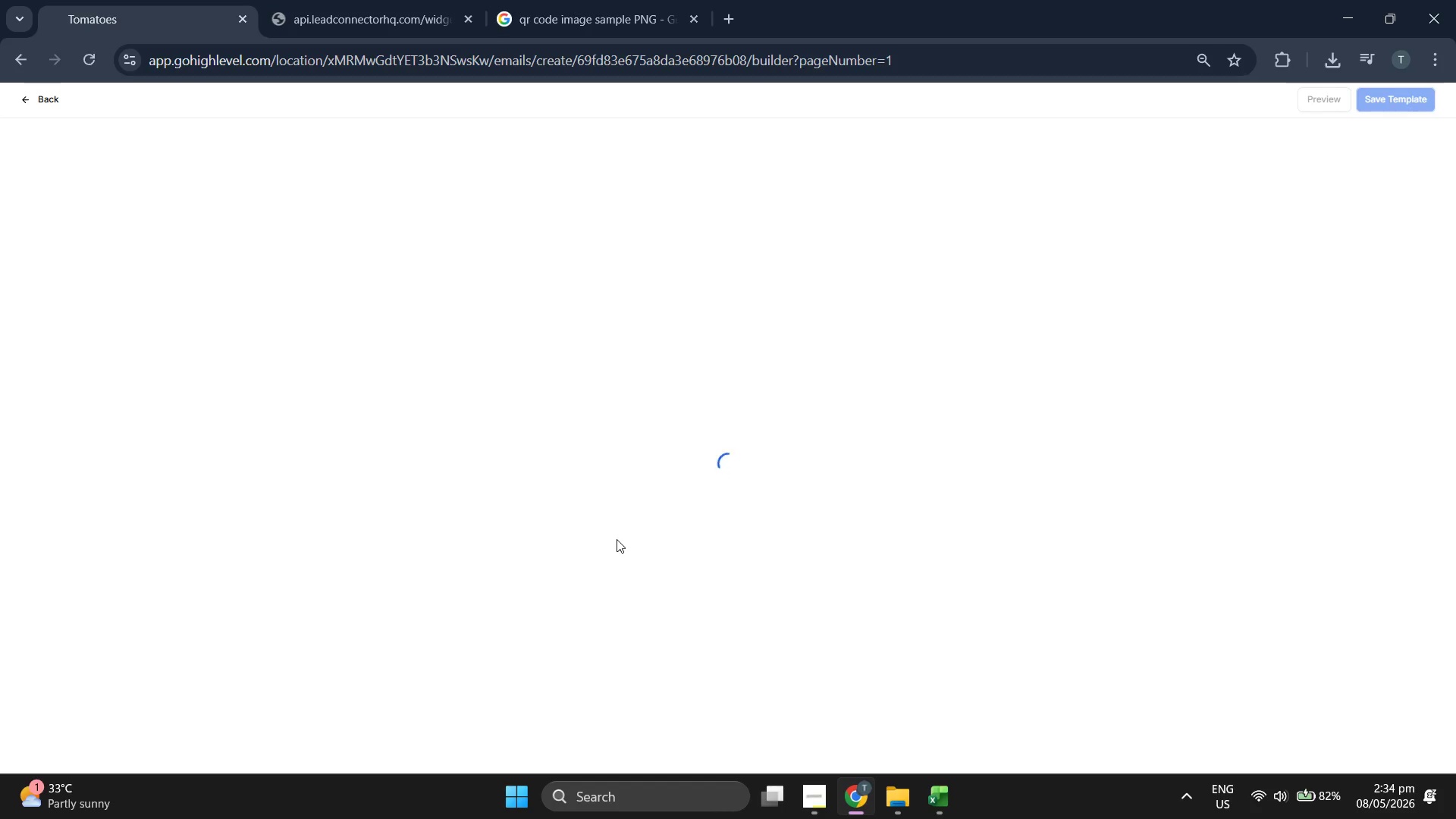 
double_click([735, 96])
 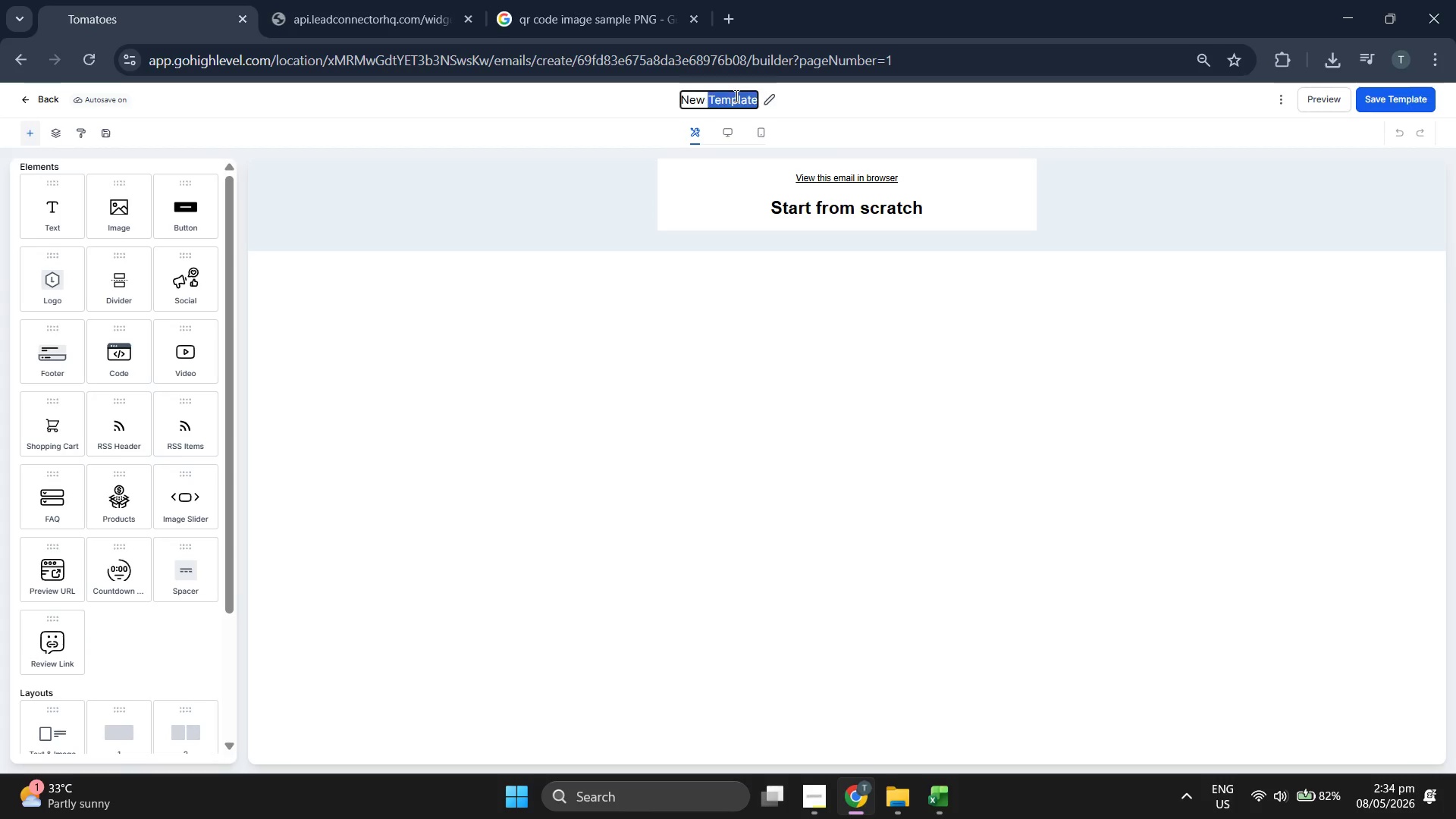 
triple_click([735, 96])
 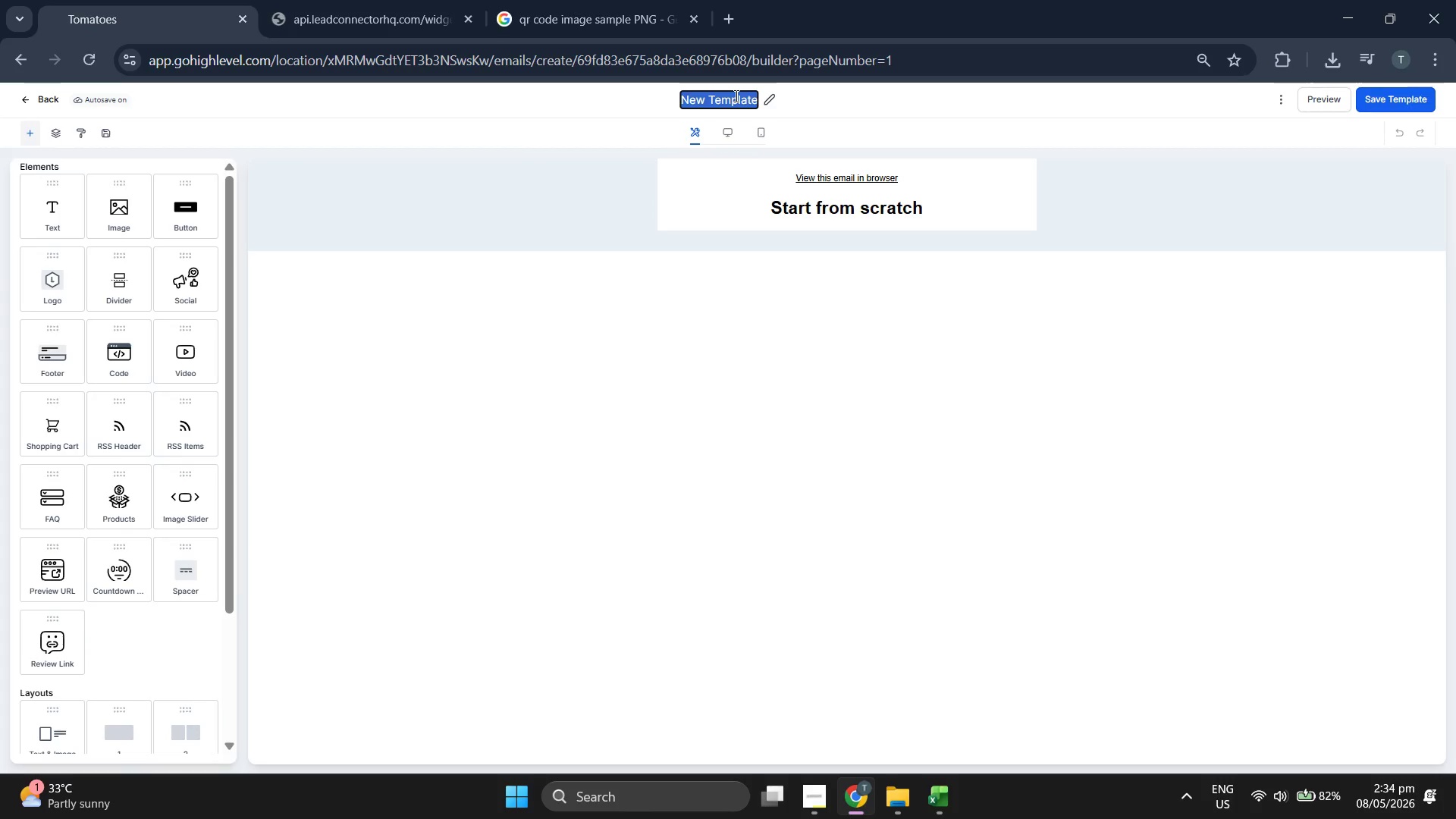 
type(t)
key(Backspace)
type(Touch 2 Smoothe)
key(Backspace)
type(ie/Juice)
 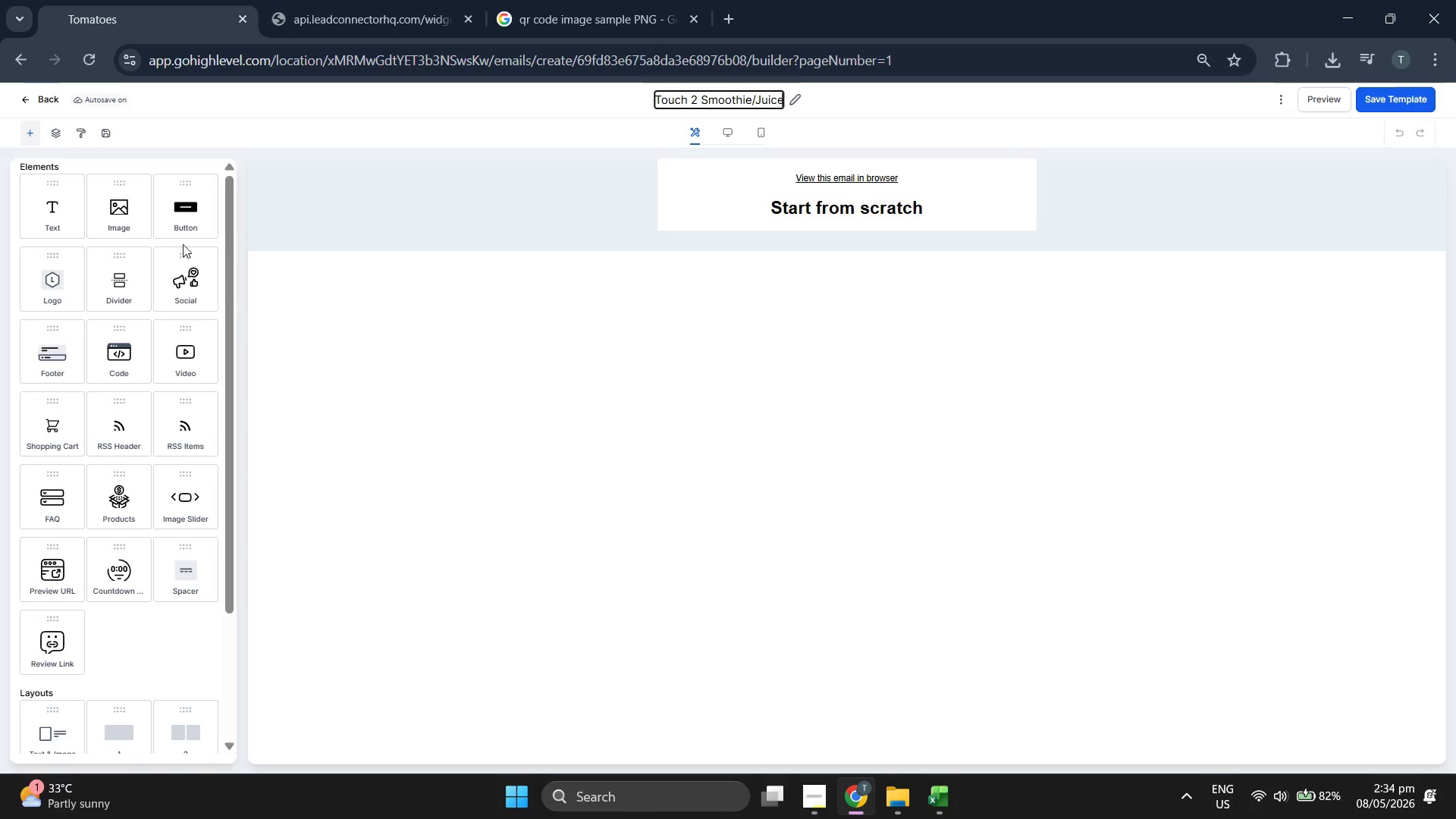 
left_click_drag(start_coordinate=[48, 306], to_coordinate=[777, 178])
 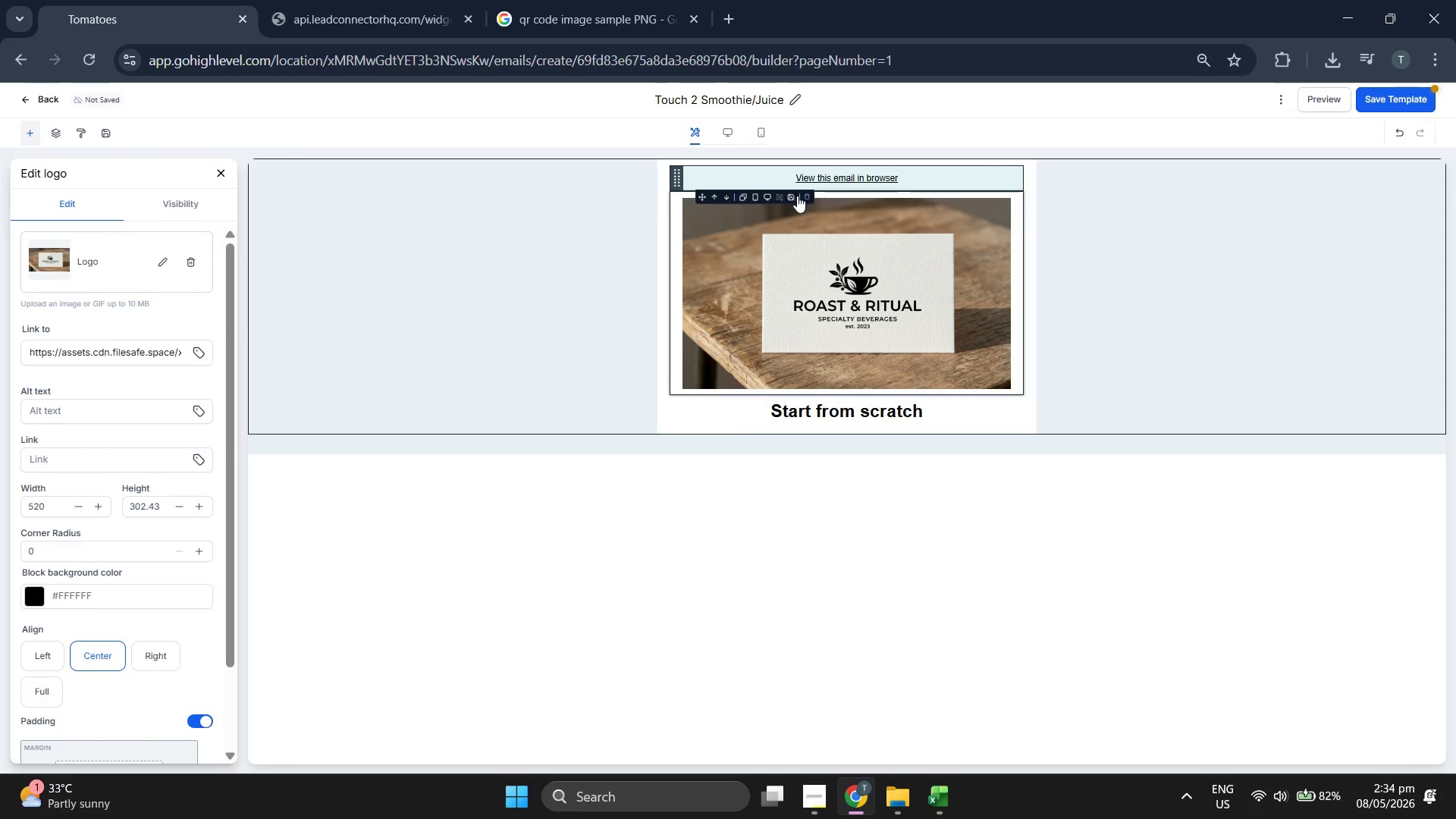 
left_click([805, 196])
 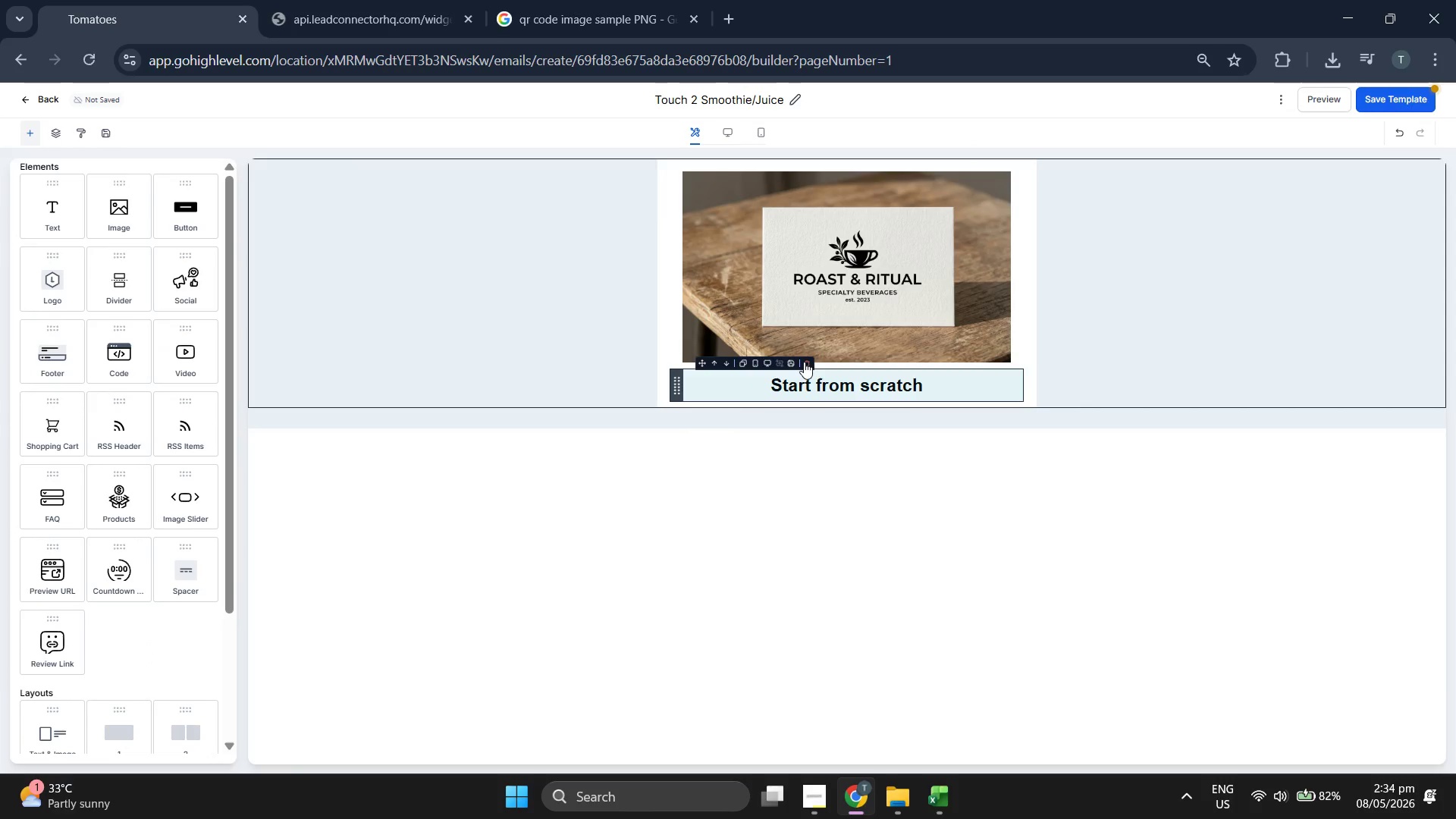 
double_click([795, 288])
 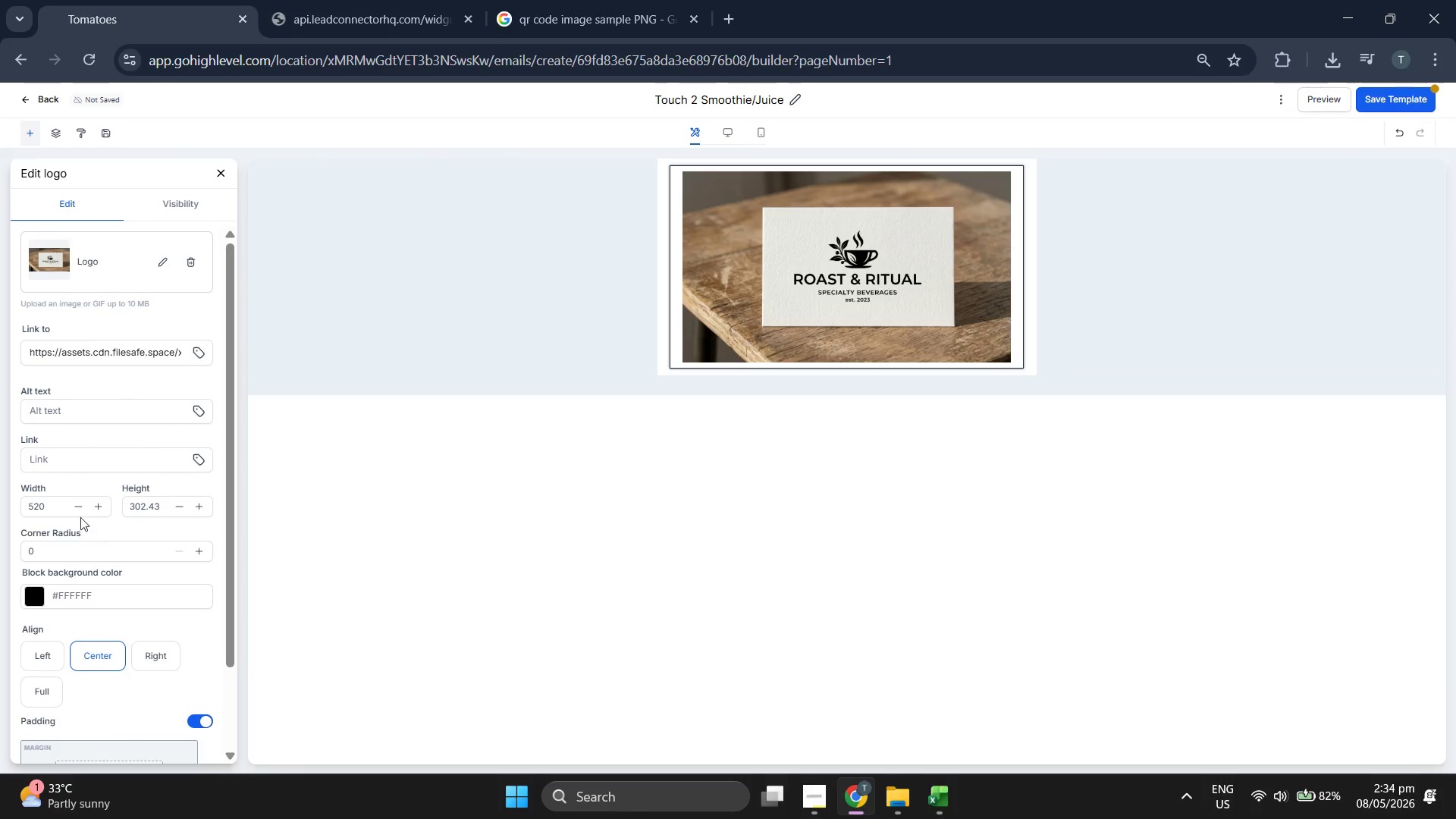 
double_click([62, 497])
 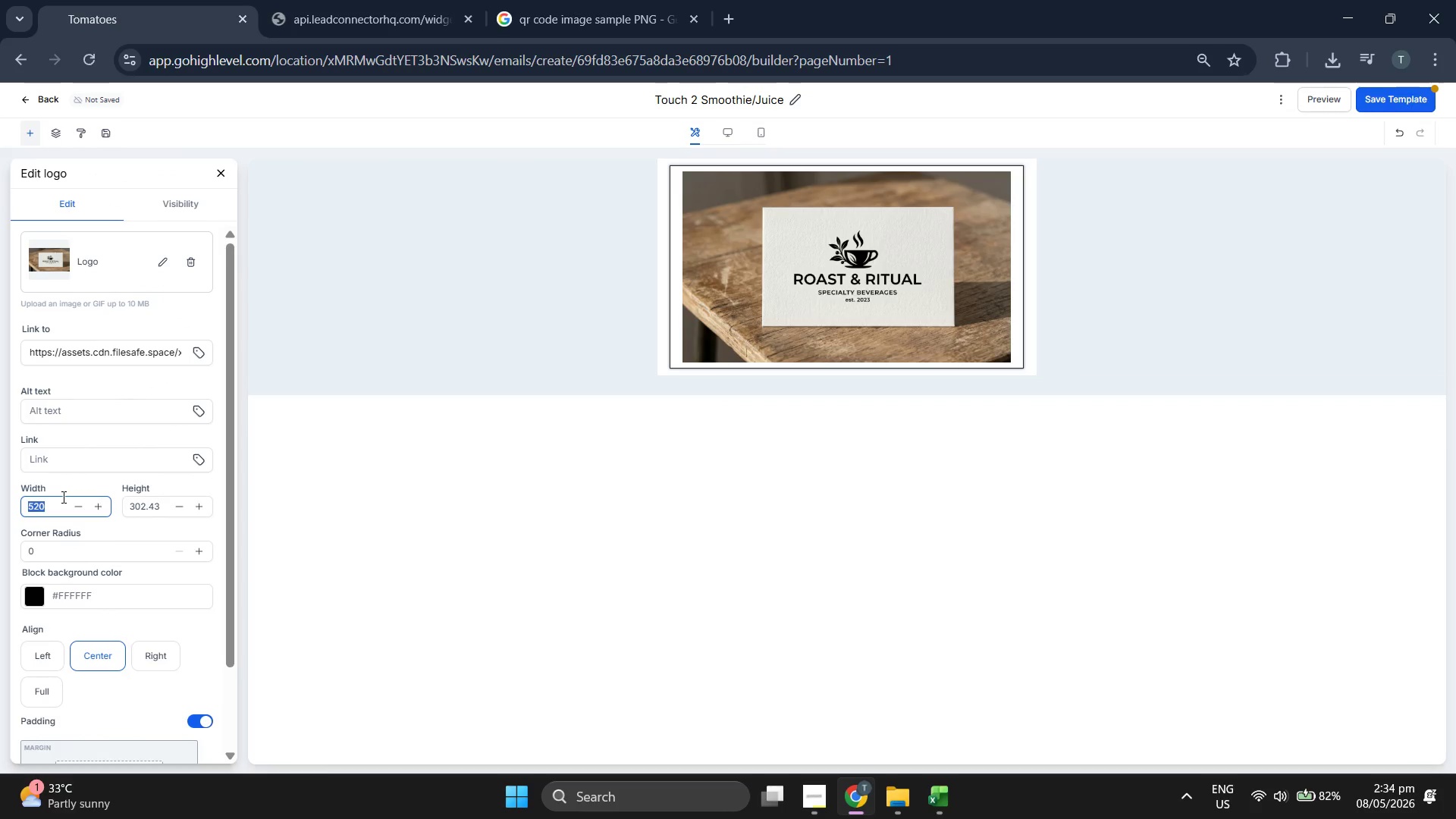 
type(300)
 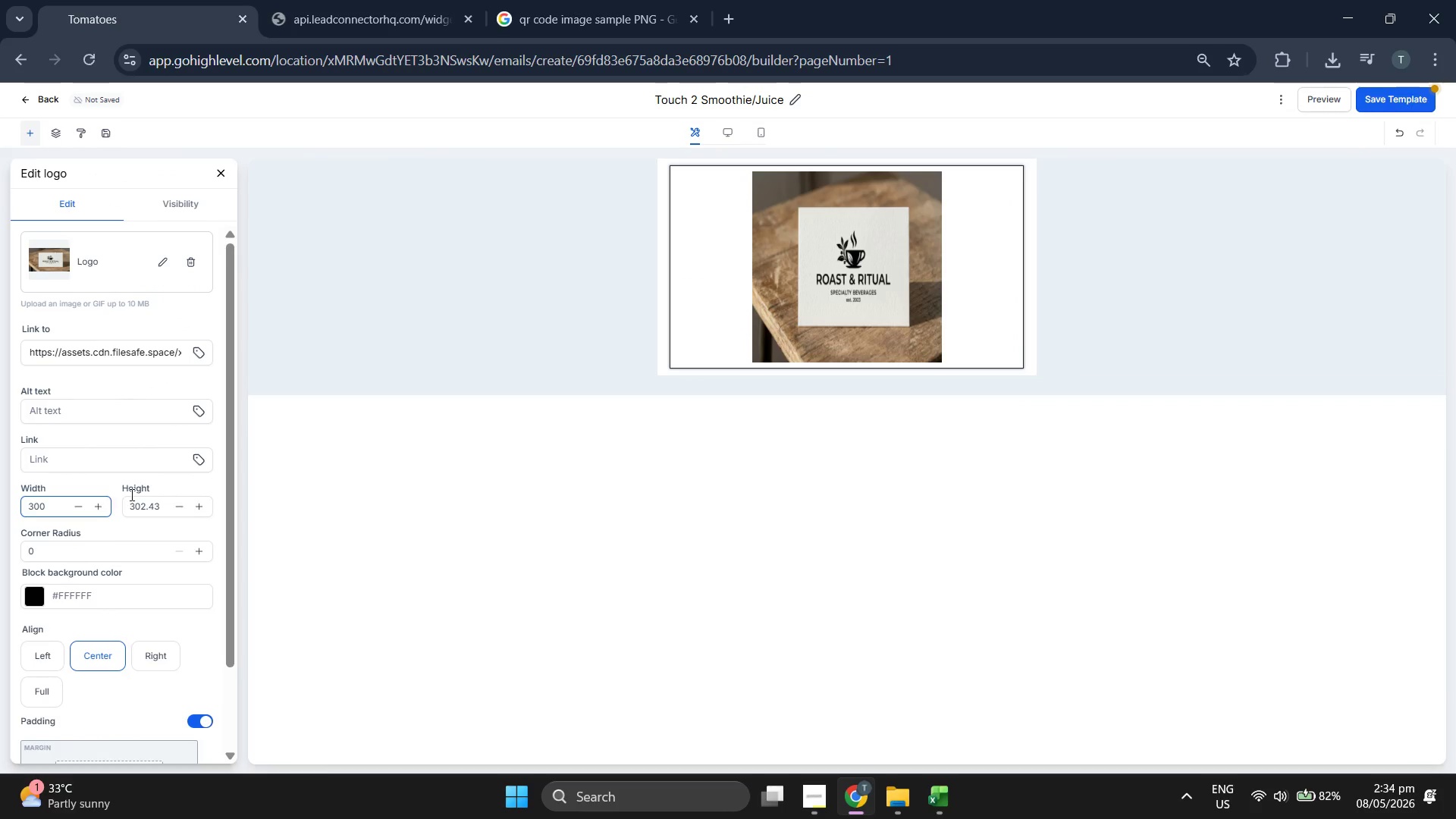 
double_click([139, 494])
 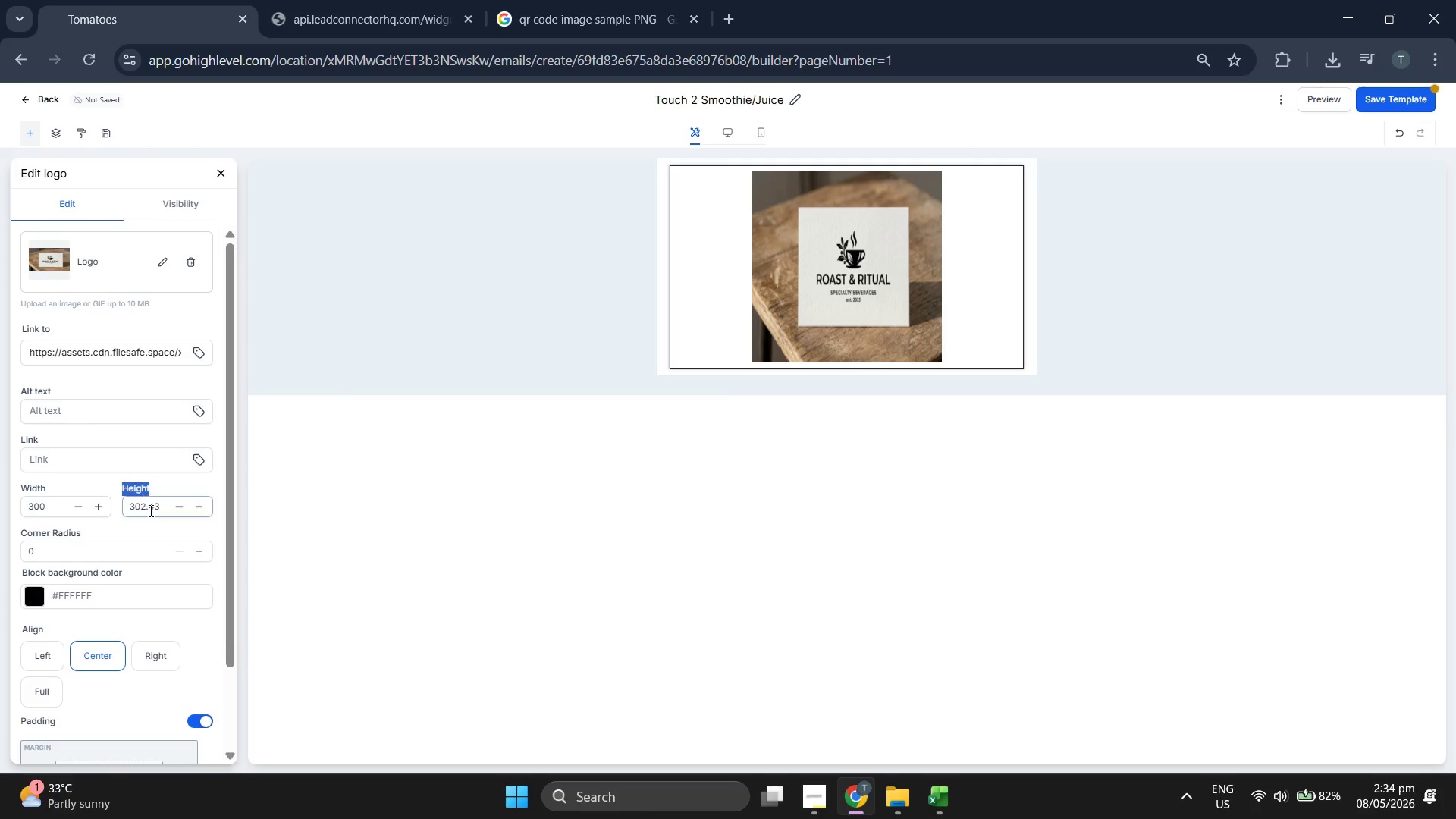 
triple_click([149, 510])
 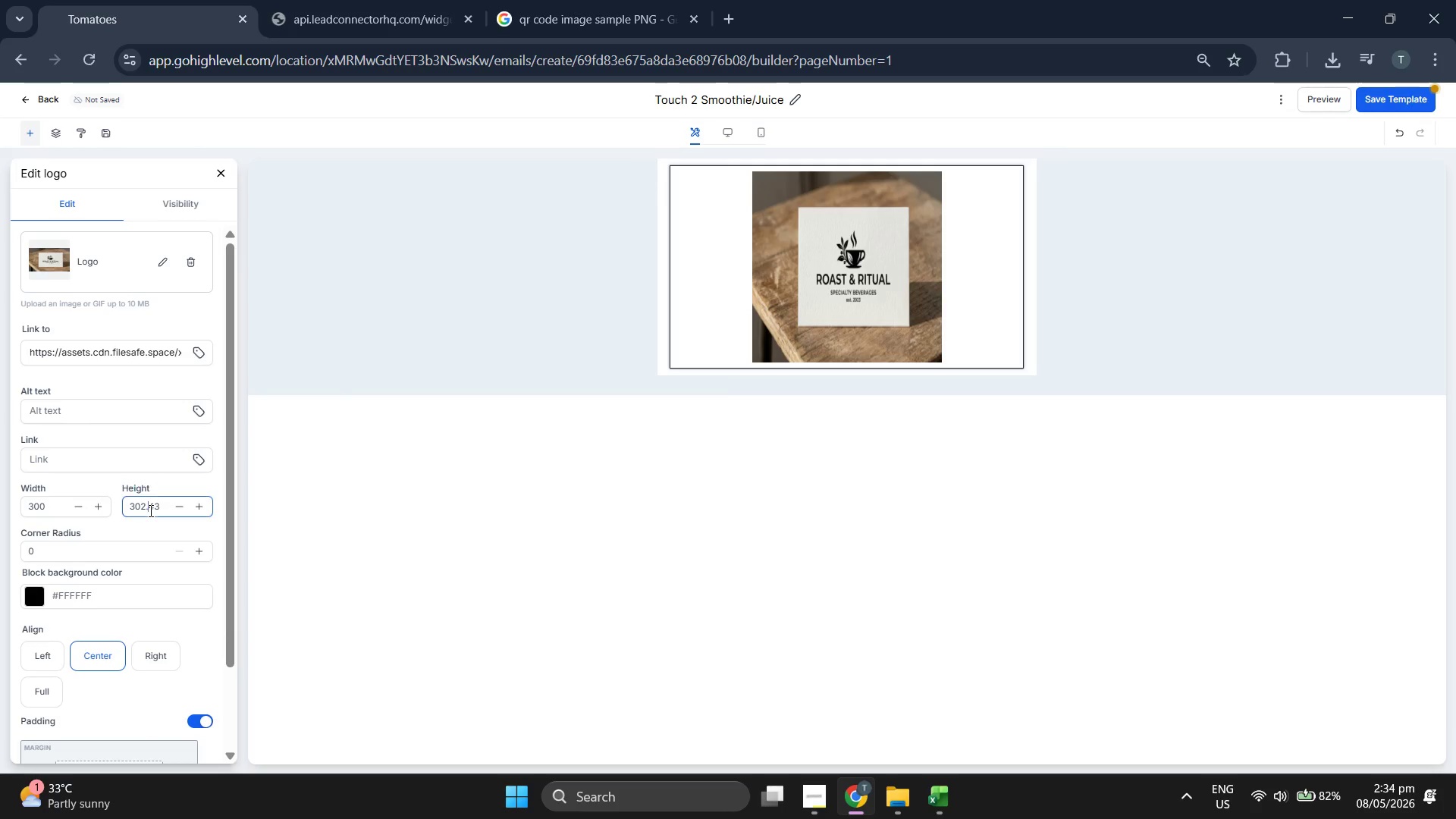 
triple_click([149, 510])
 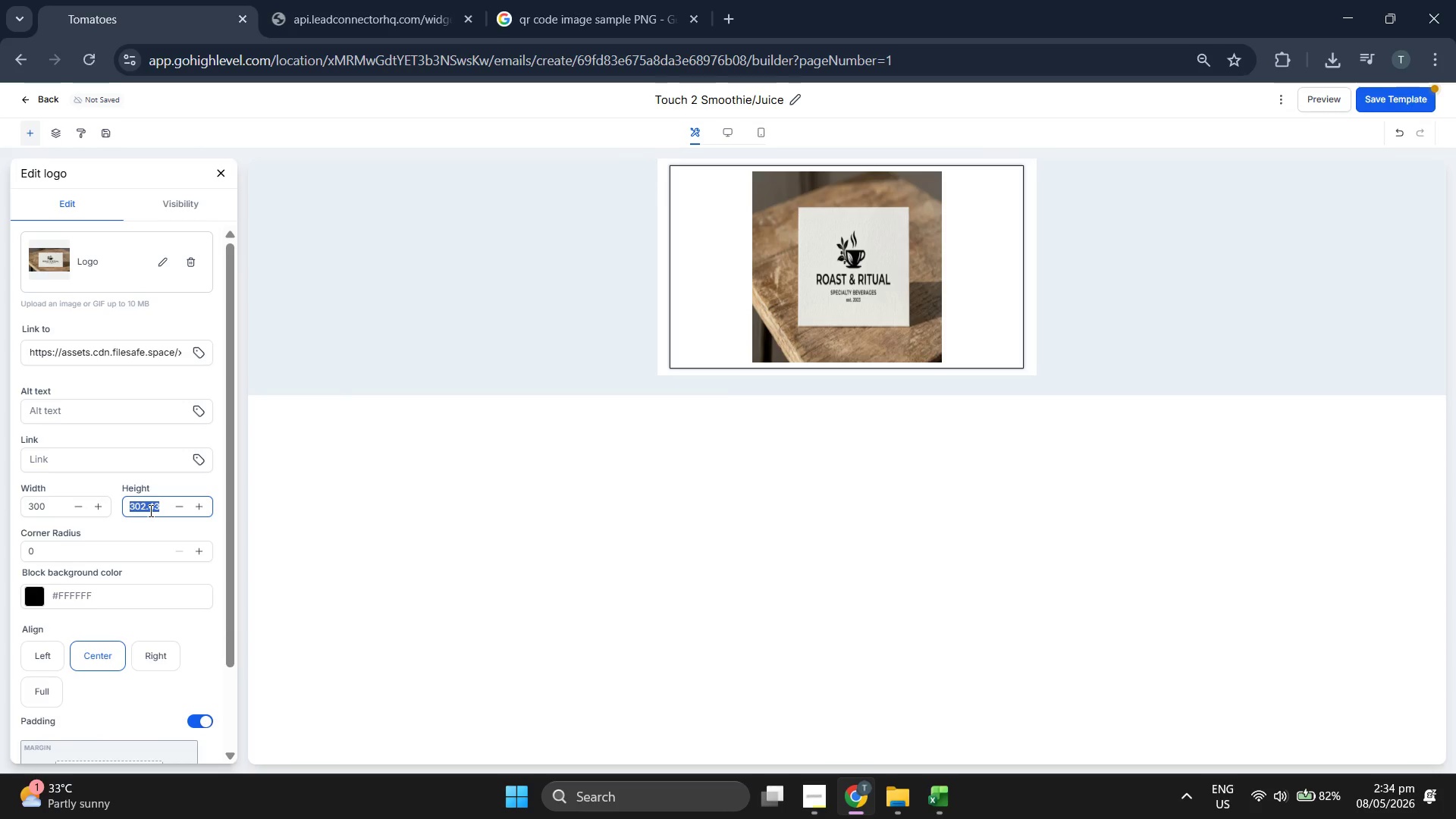 
triple_click([149, 510])
 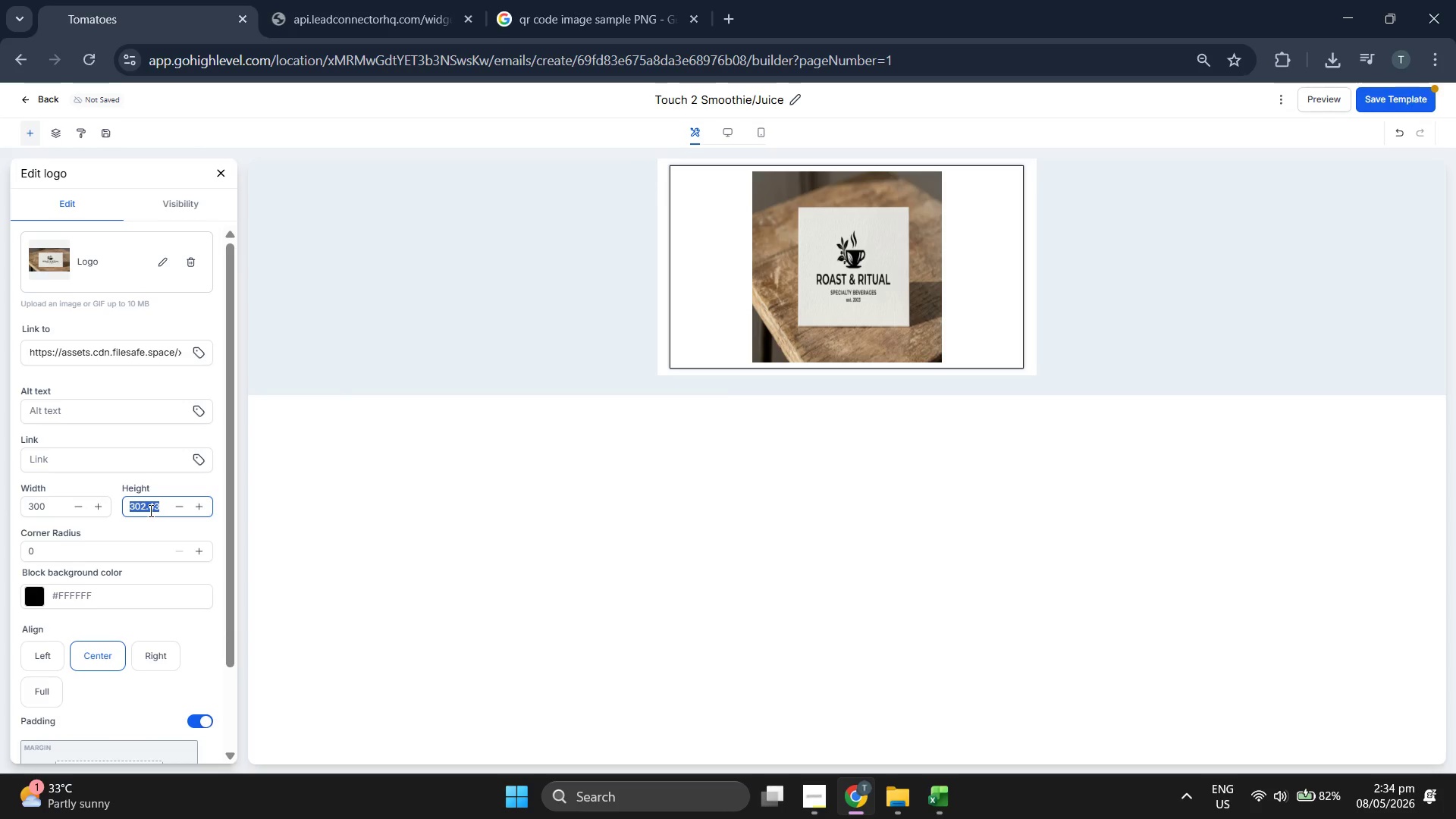 
type(160)
 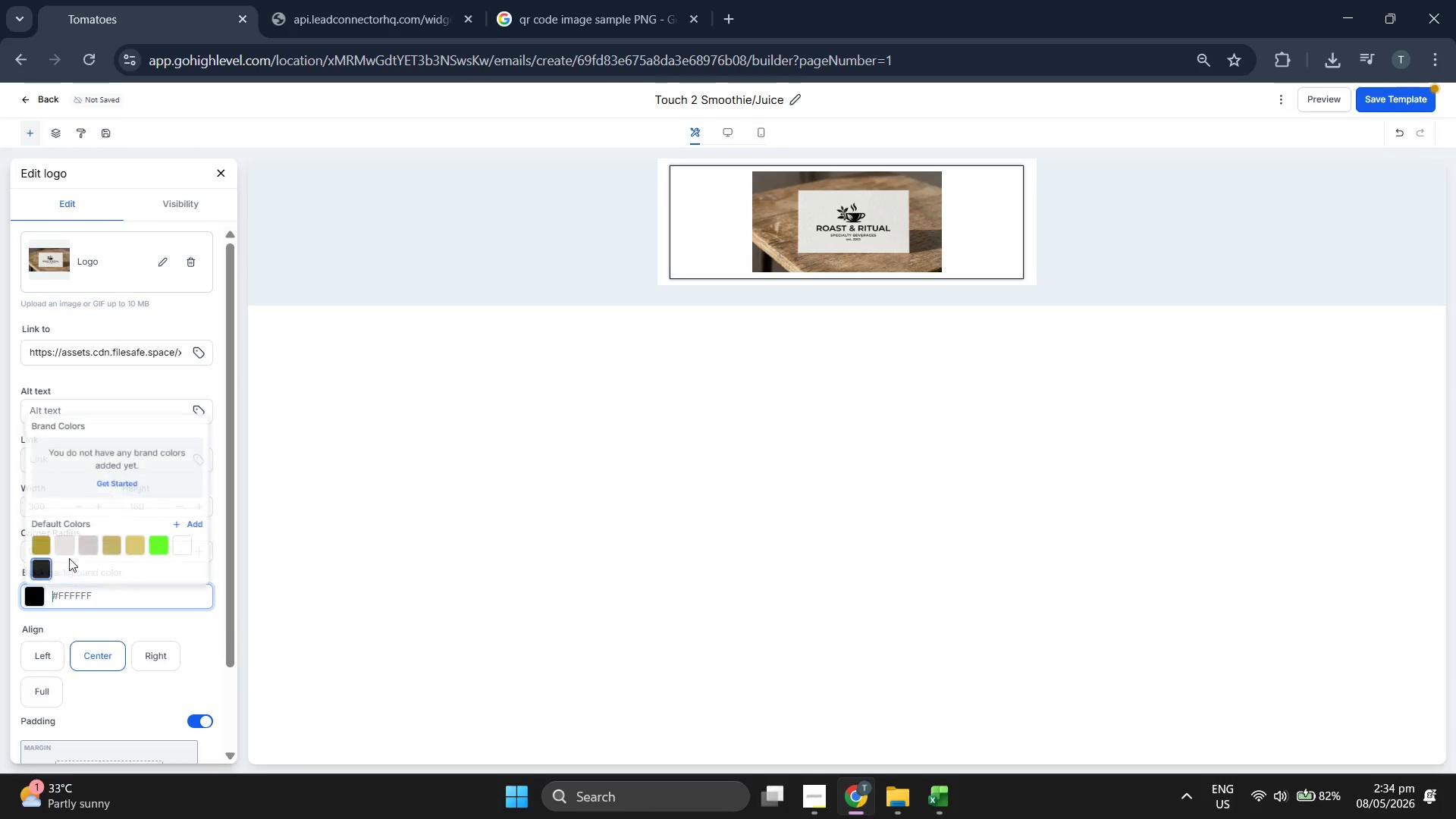 
left_click([49, 561])
 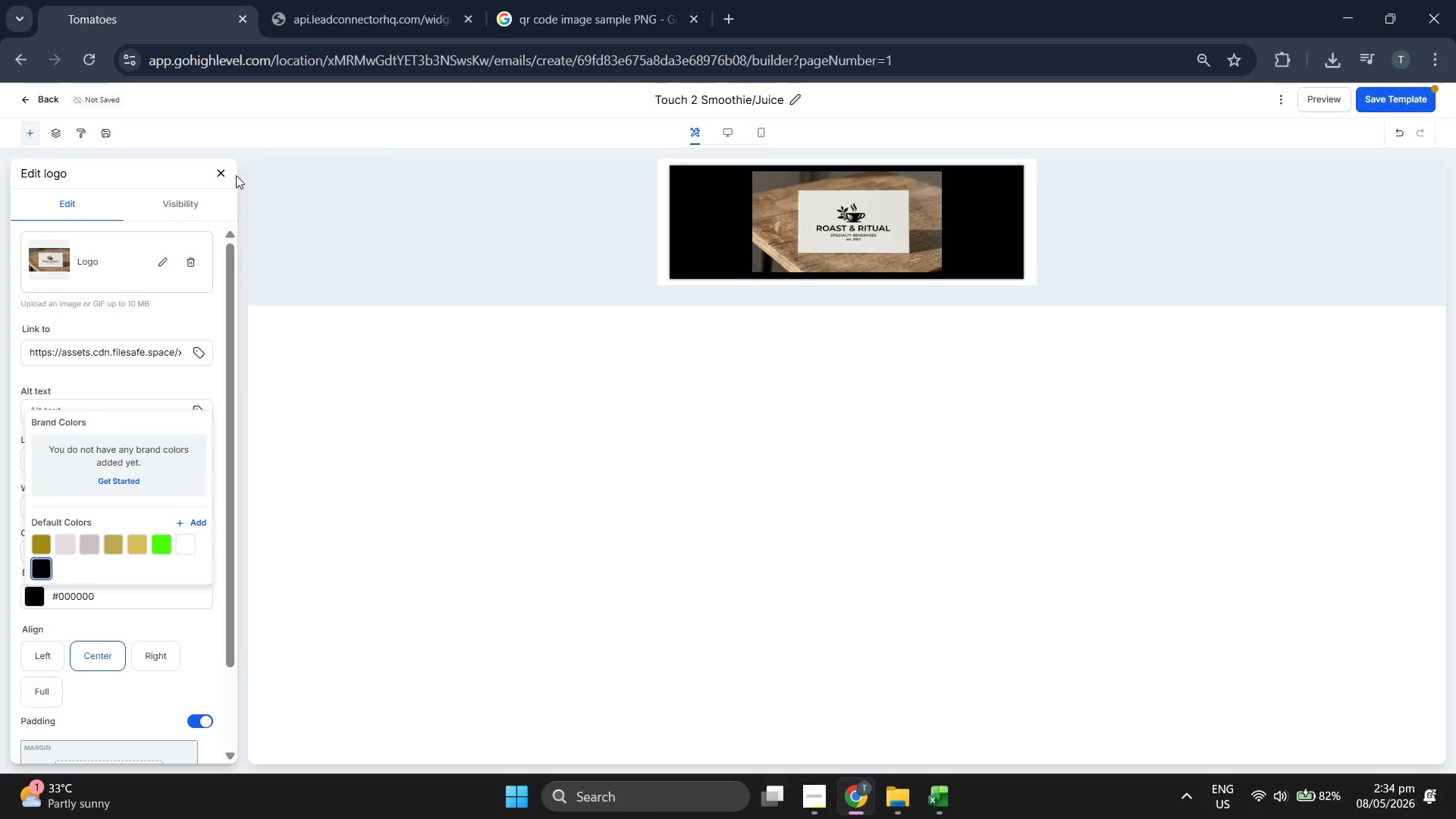 
left_click([221, 175])
 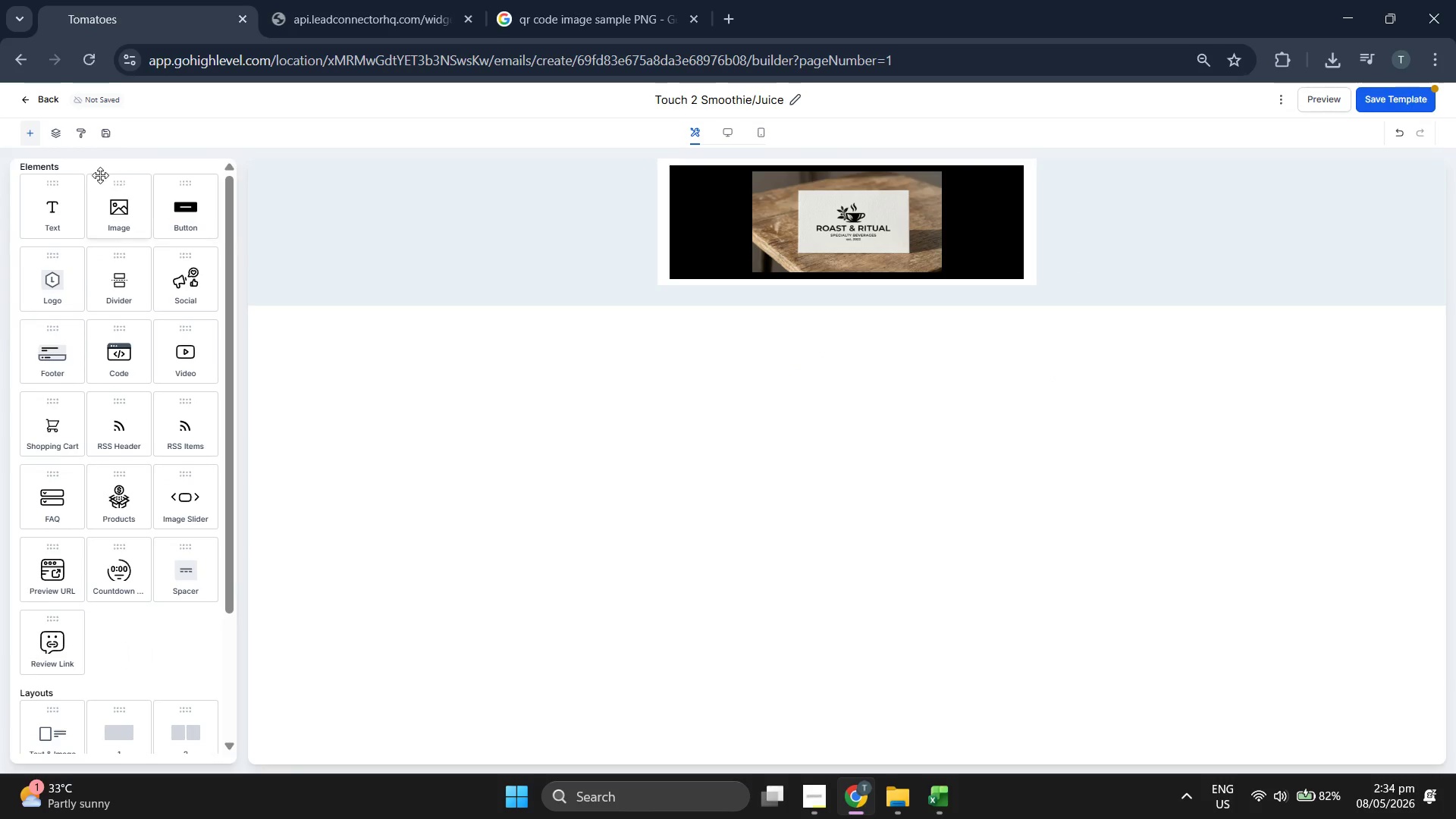 
left_click_drag(start_coordinate=[61, 207], to_coordinate=[799, 269])
 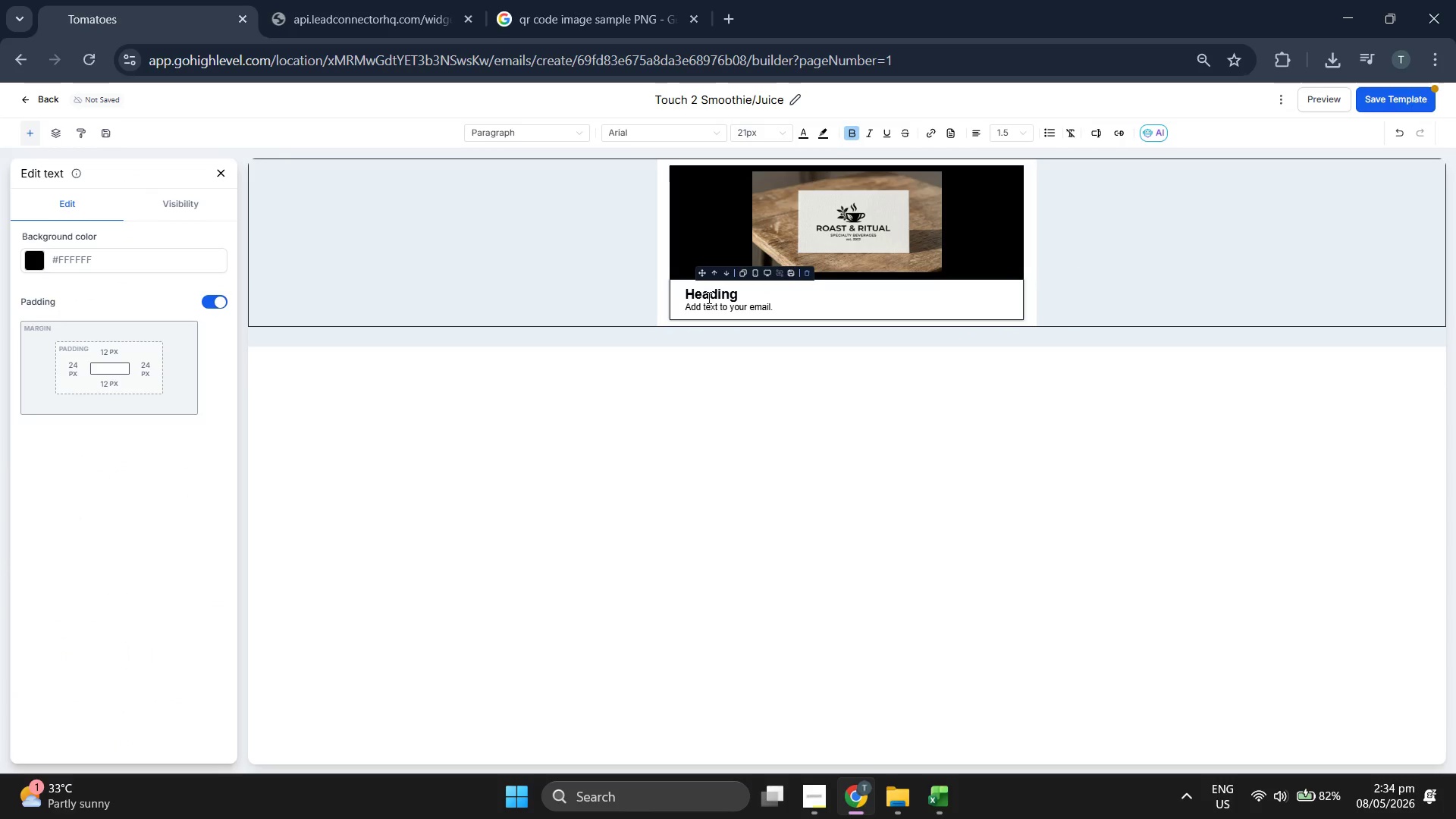 
double_click([708, 297])
 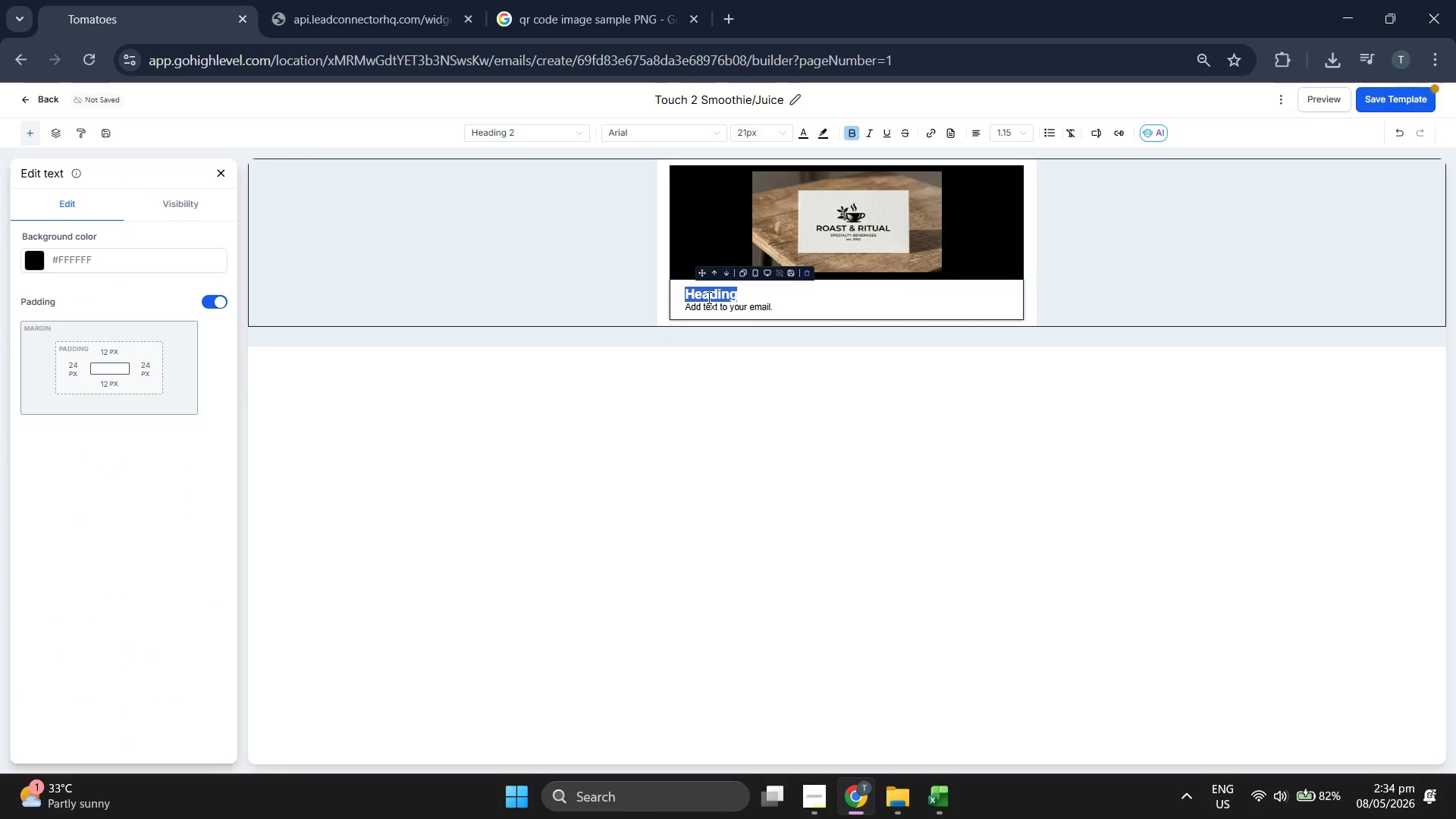 
key(Backspace)
 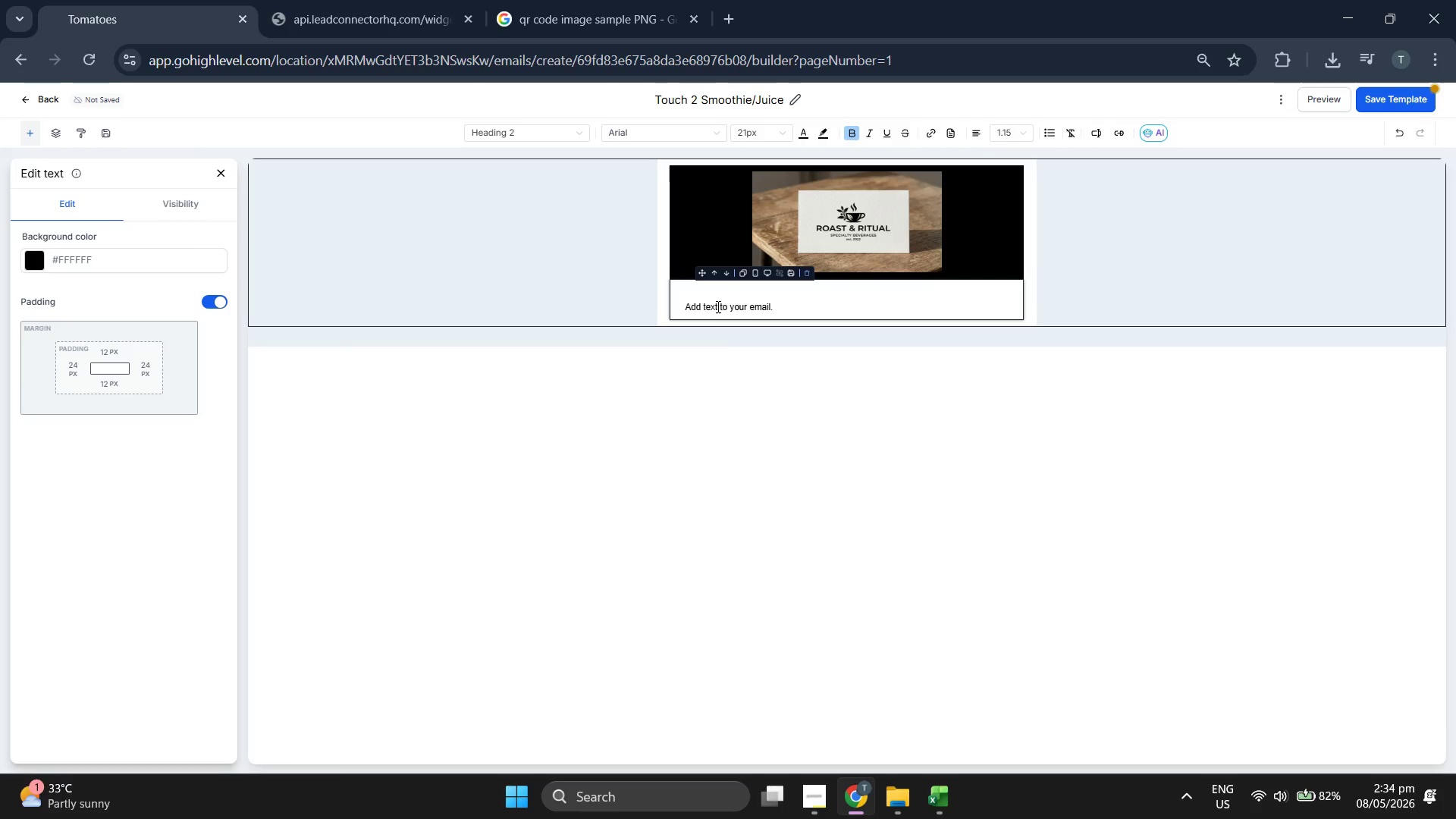 
double_click([717, 305])
 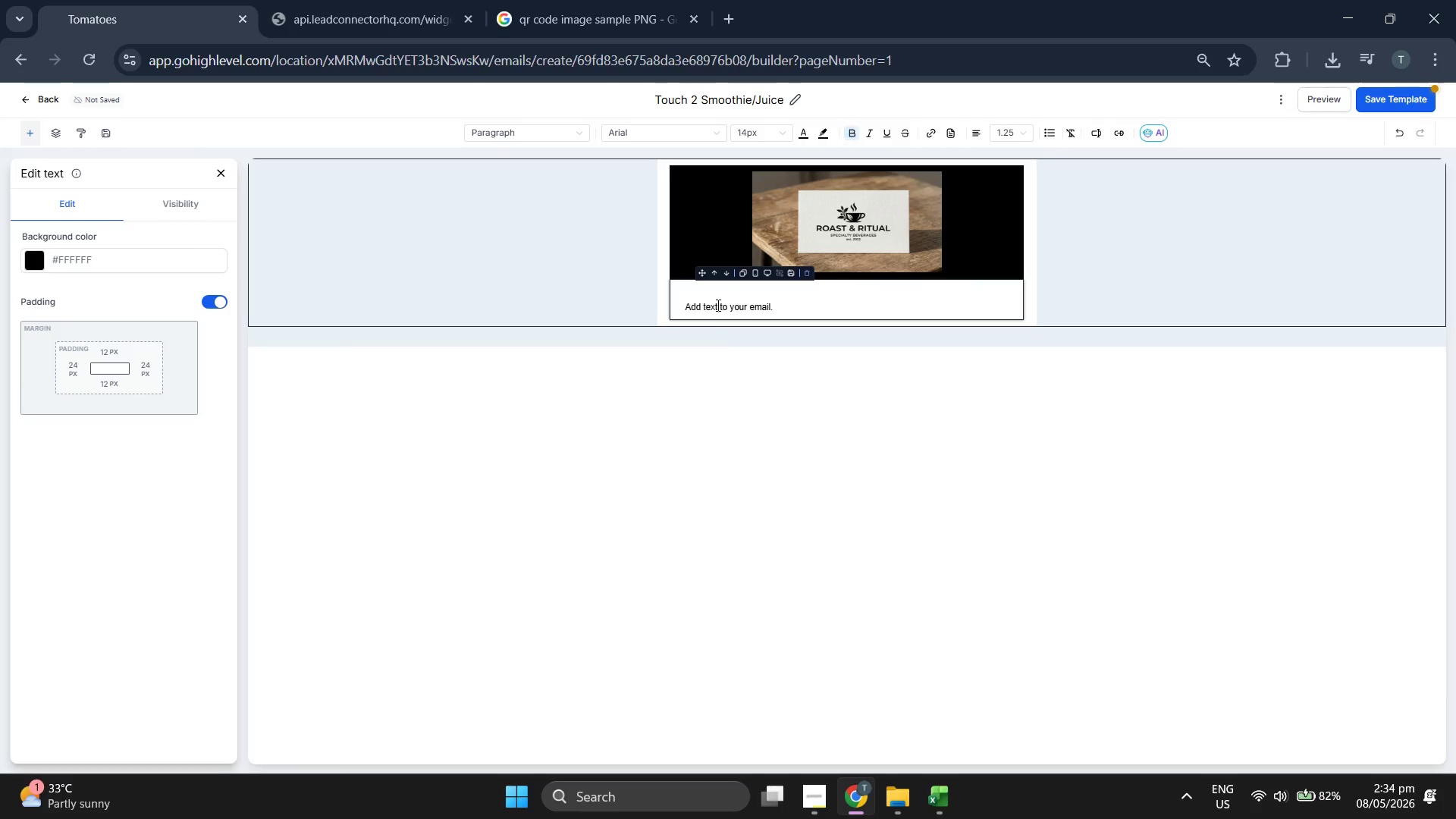 
triple_click([717, 305])
 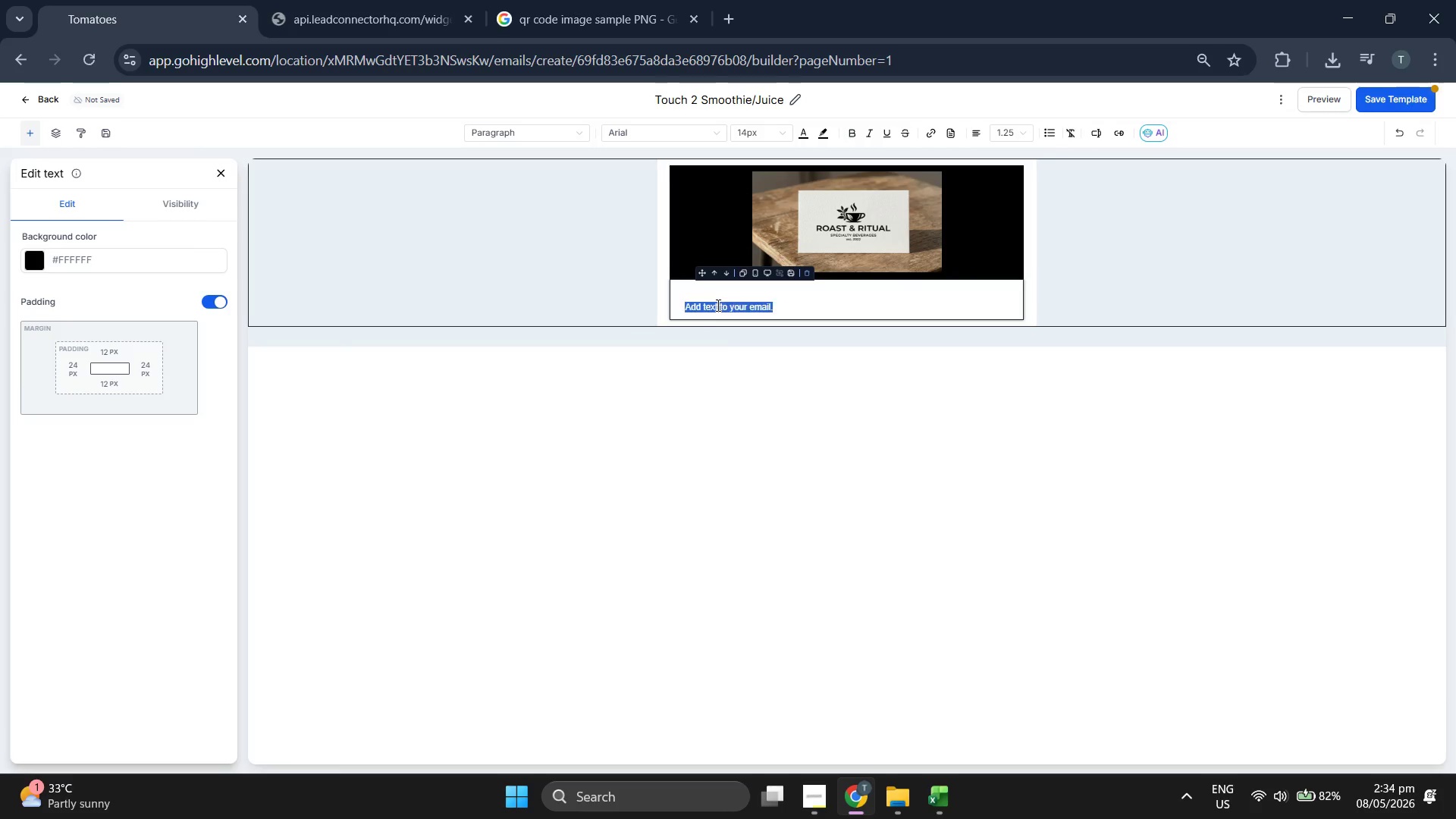 
key(Backspace)
 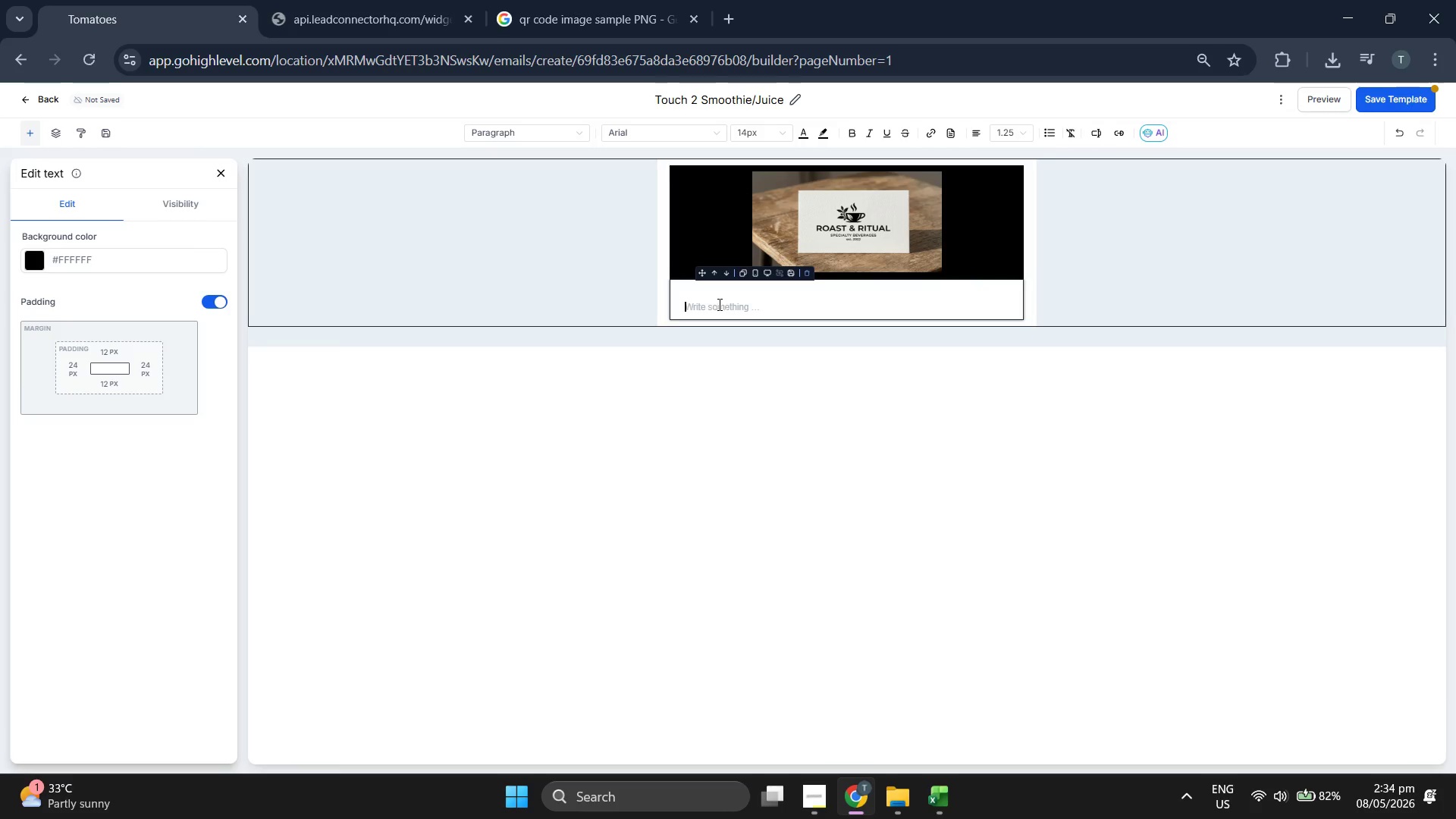 
key(Backspace)
 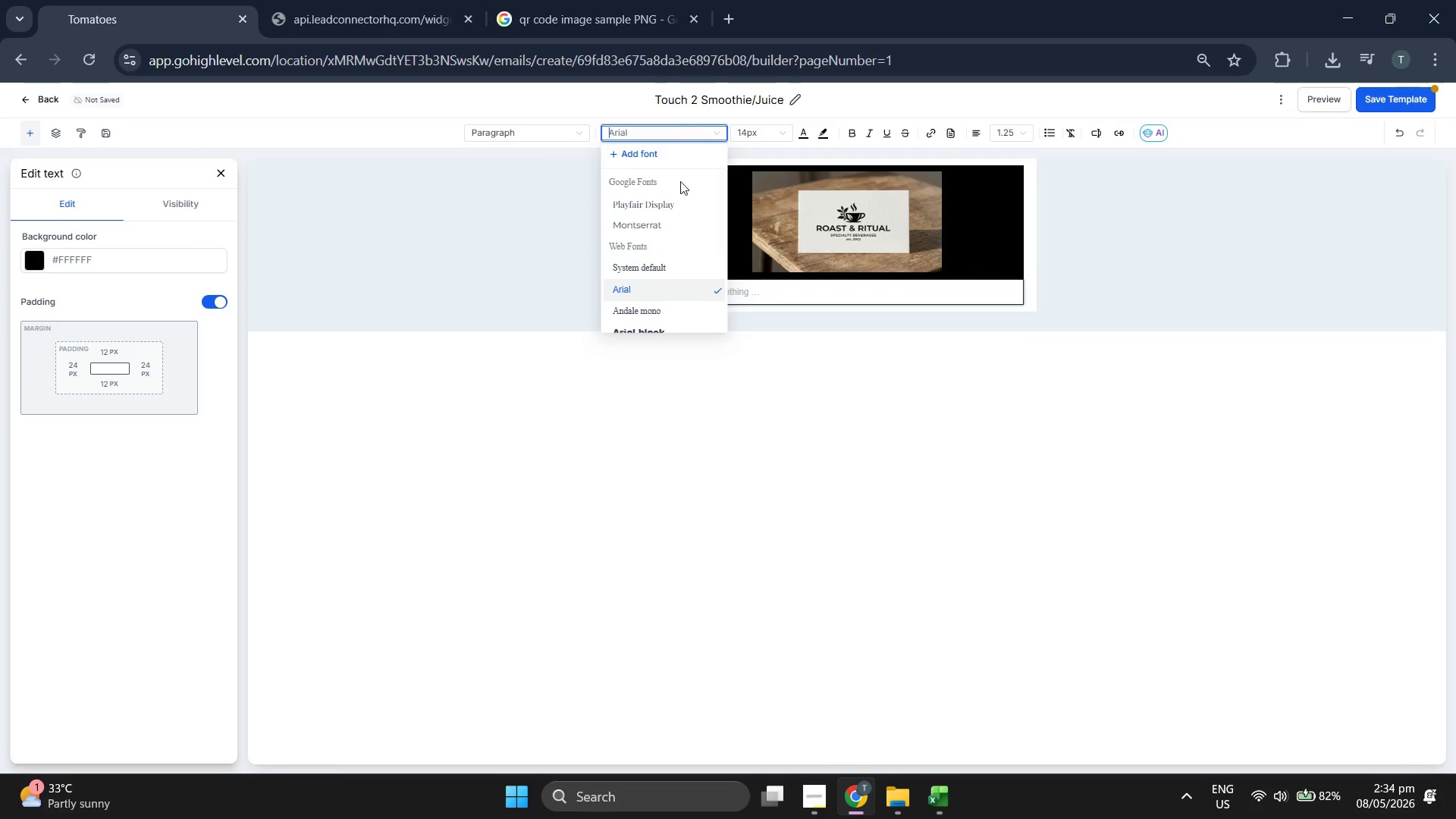 
left_click([667, 221])
 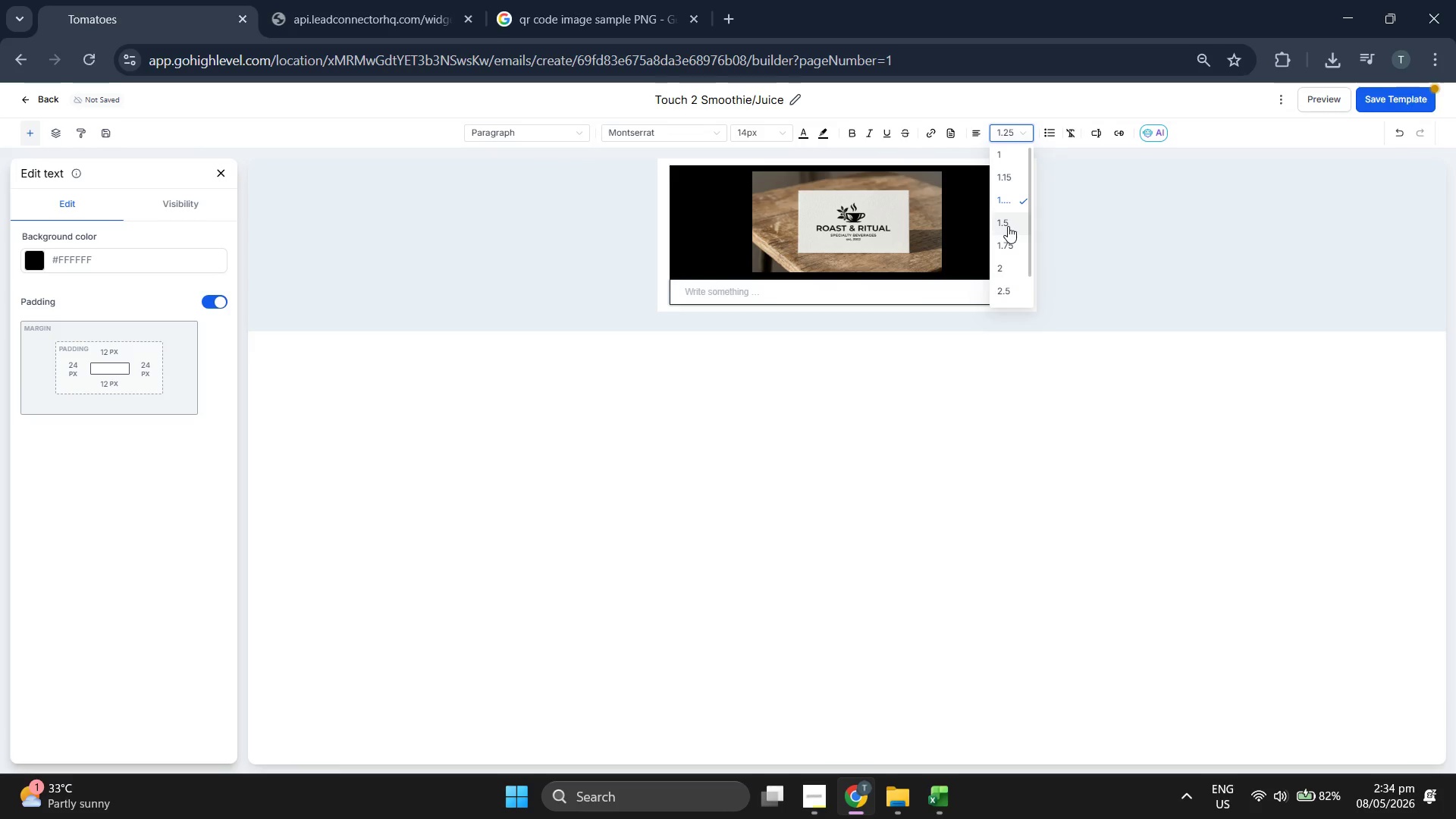 
left_click([664, 122])
 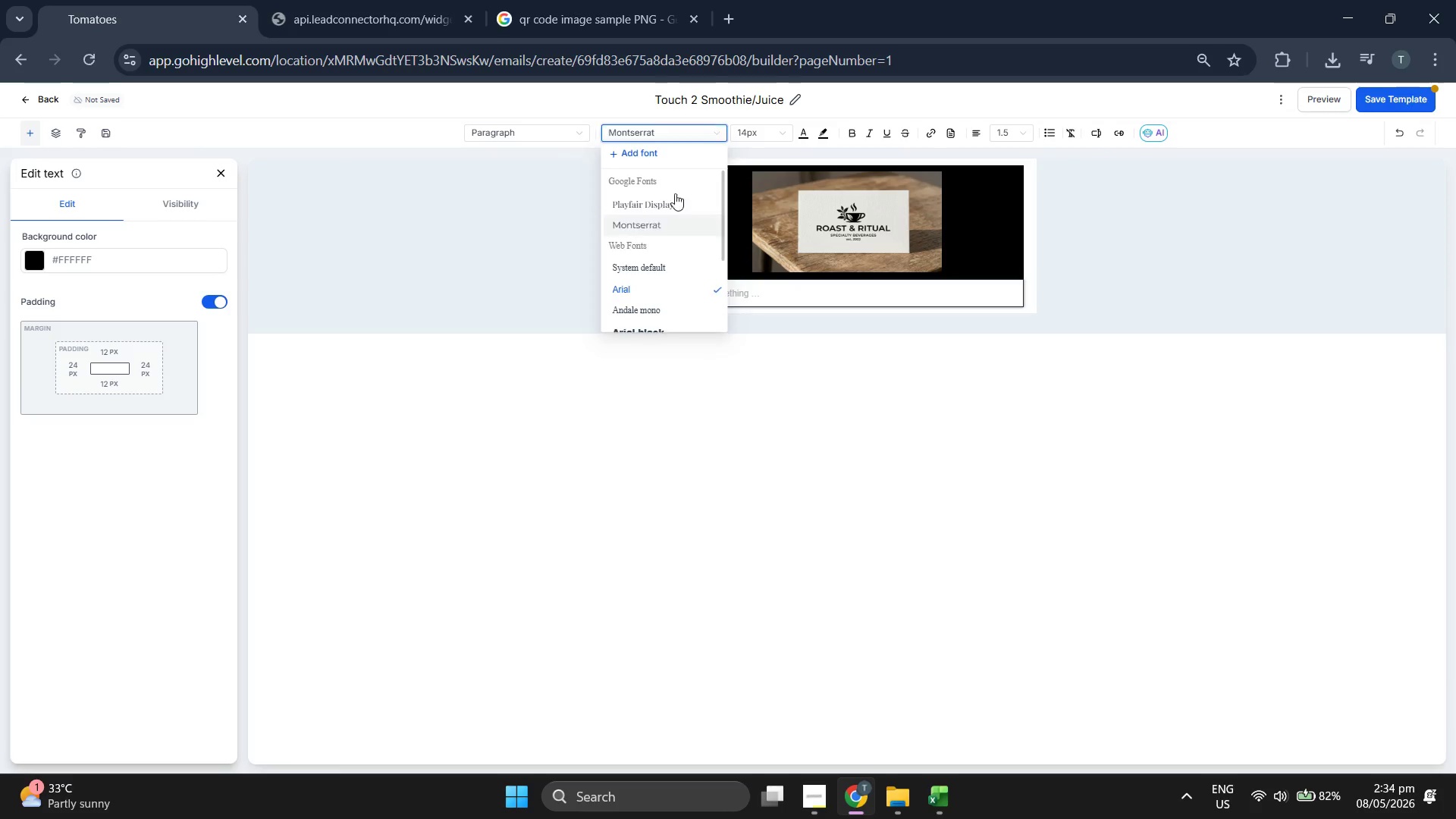 
double_click([742, 131])
 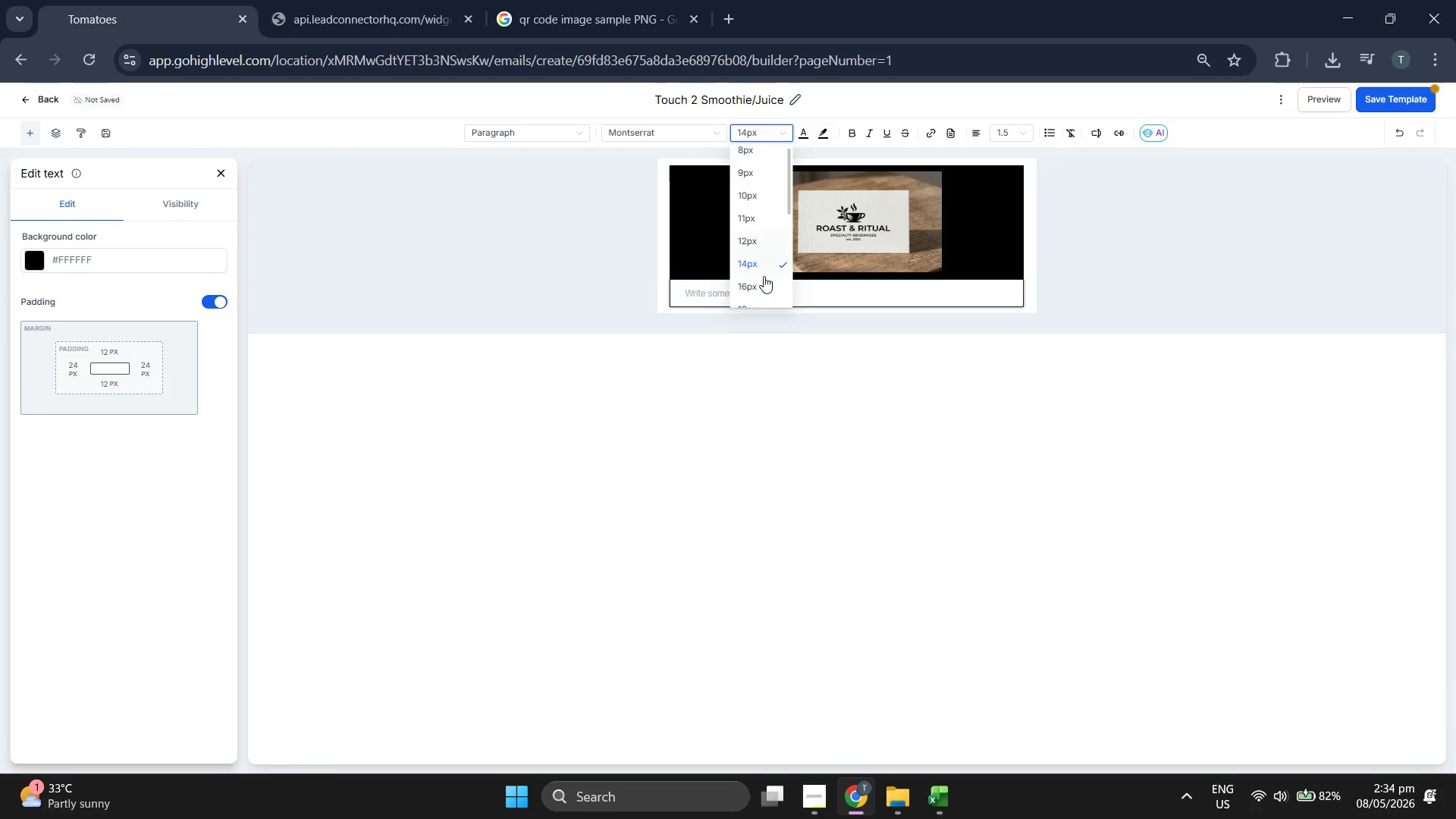 
left_click([761, 287])
 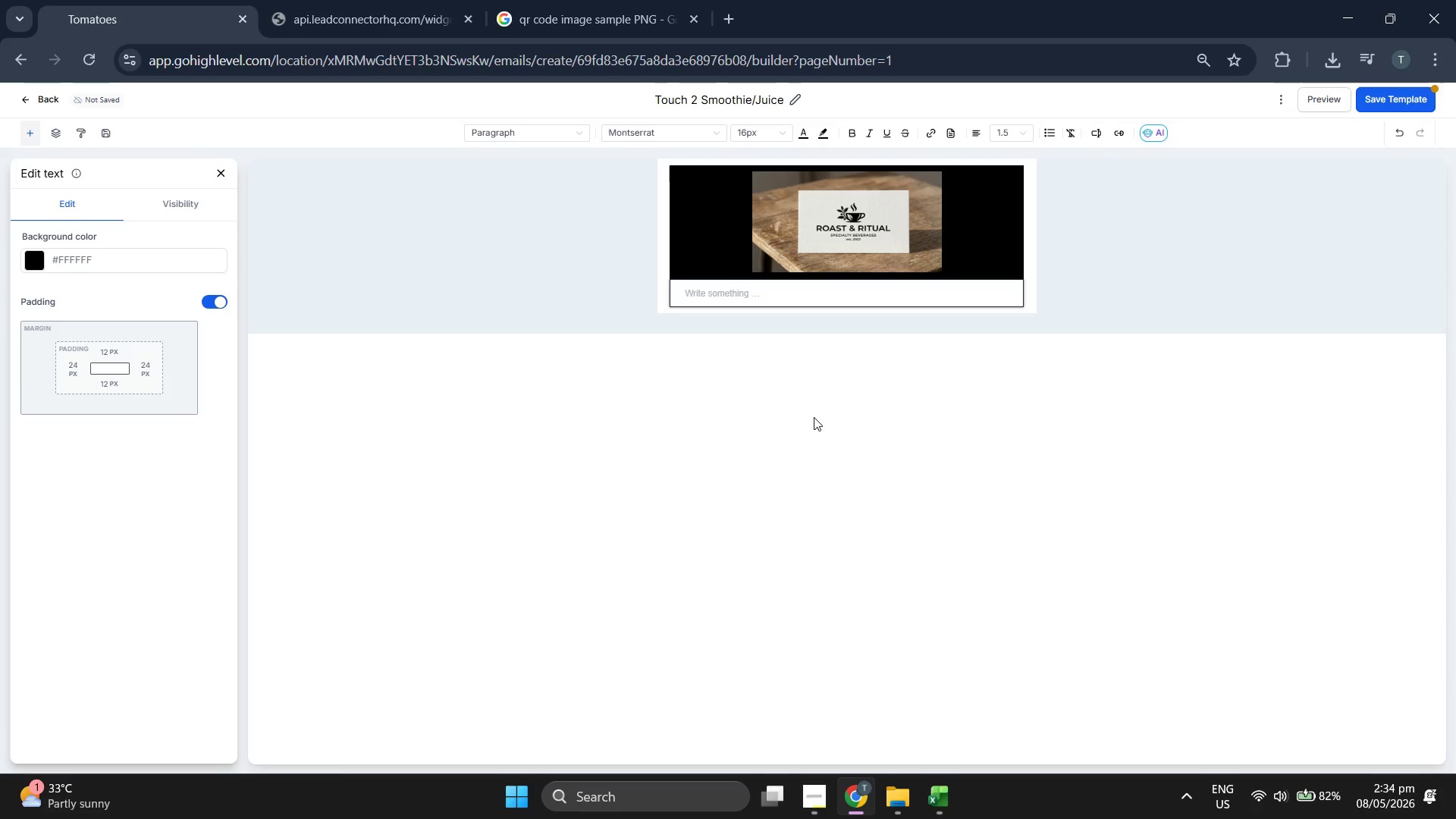 
type(Most juices are pasterui)
key(Backspace)
key(Backspace)
key(Backspace)
type(urie)
key(Backspace)
type(zed, which lik)
key(Backspace)
key(Backspace)
key(Backspace)
type(kills the very nutrients you're looking for. Our cold-press method uses hydraulic pressure to extract every drop of liquid sunshines whi)
key(Backspace)
key(Backspace)
key(Backspace)
key(Backspace)
key(Backspace)
key(Backspace)
key(Backspace)
key(Backspace)
key(Backspace)
type(ine )
key(Backspace)
key(Backspace)
key(Backspace)
key(Backspace)
type(hine while keeping the enzymes alive and active.)
 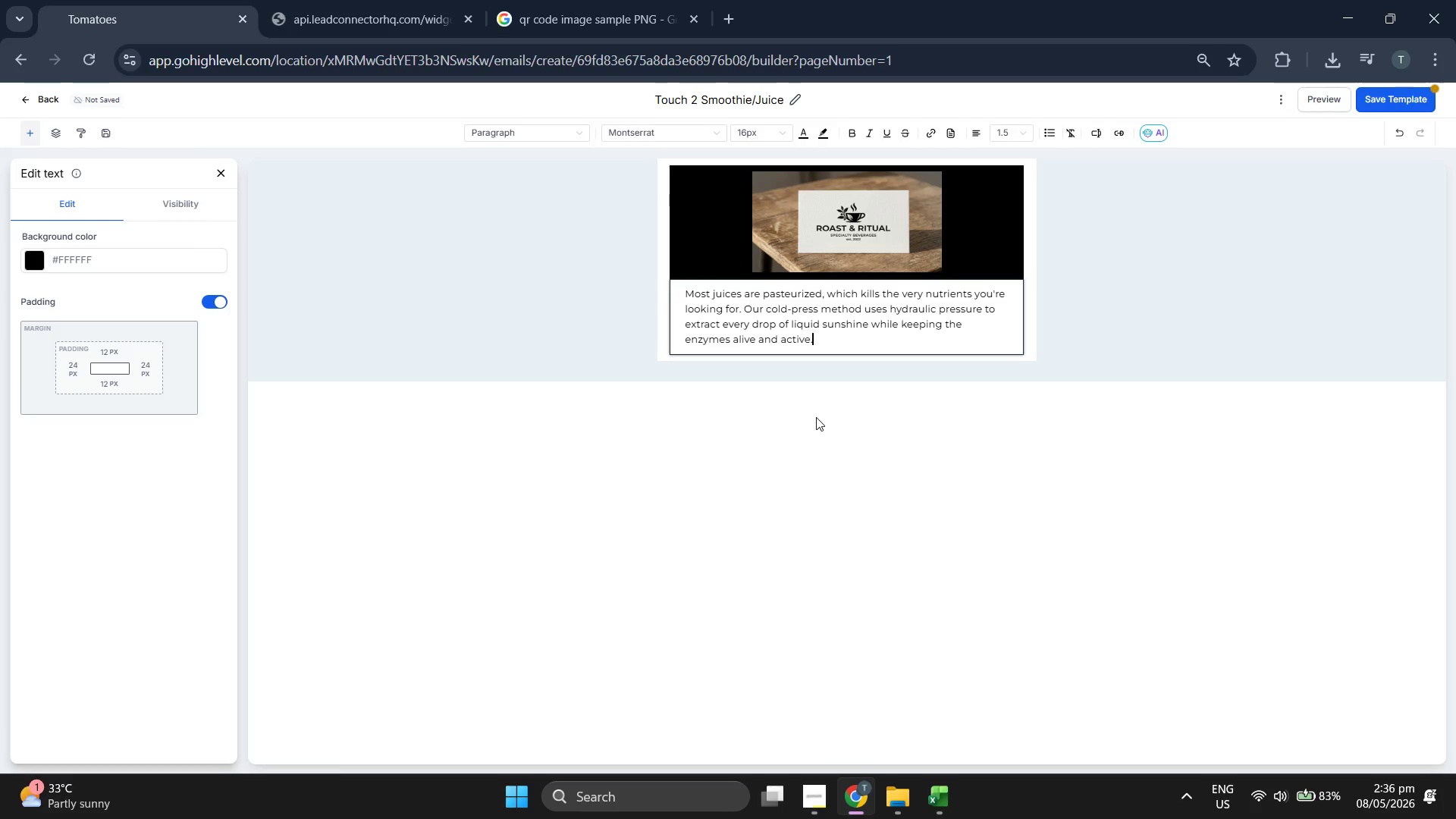 
key(Enter)
 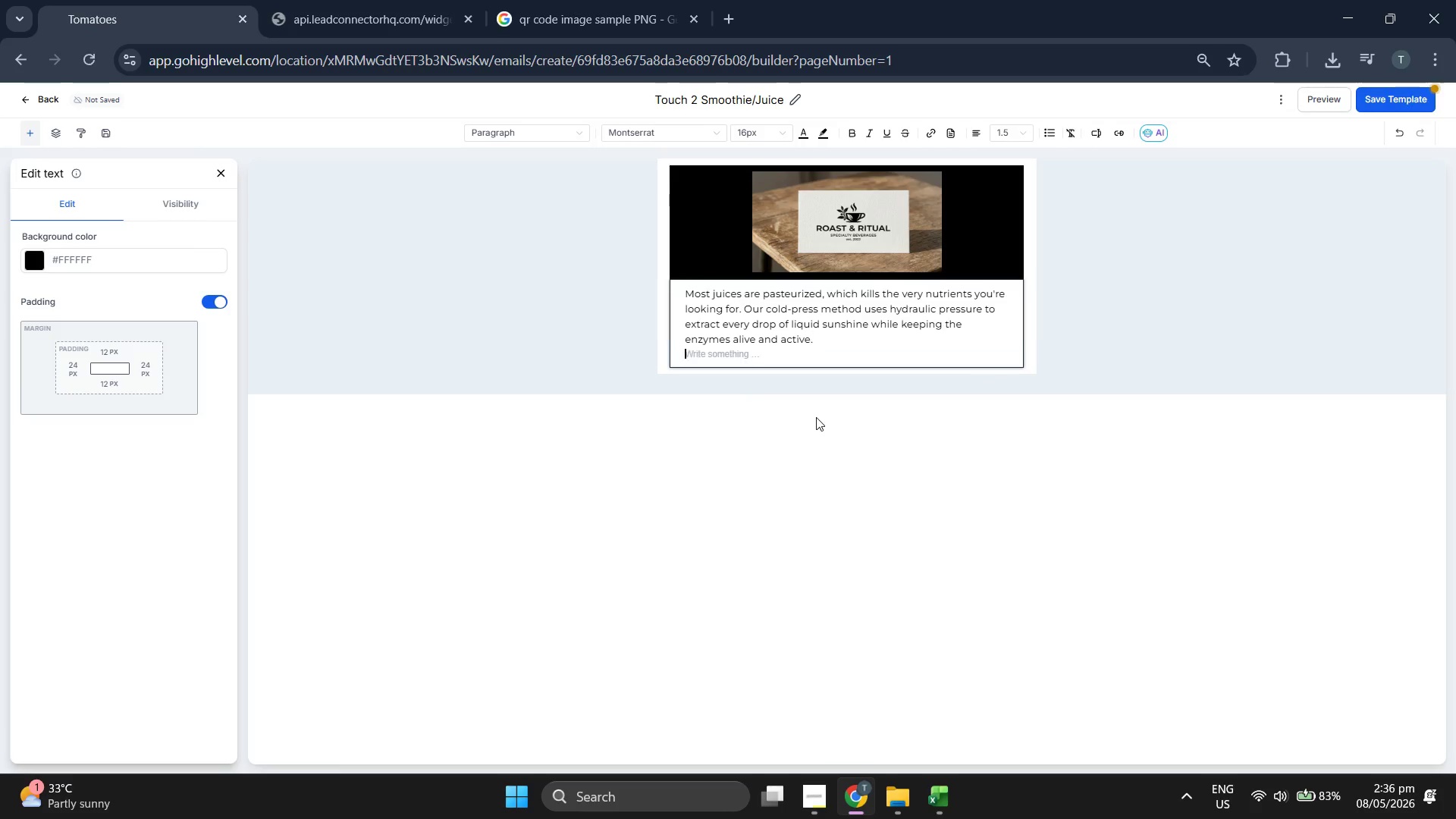 
key(Enter)
 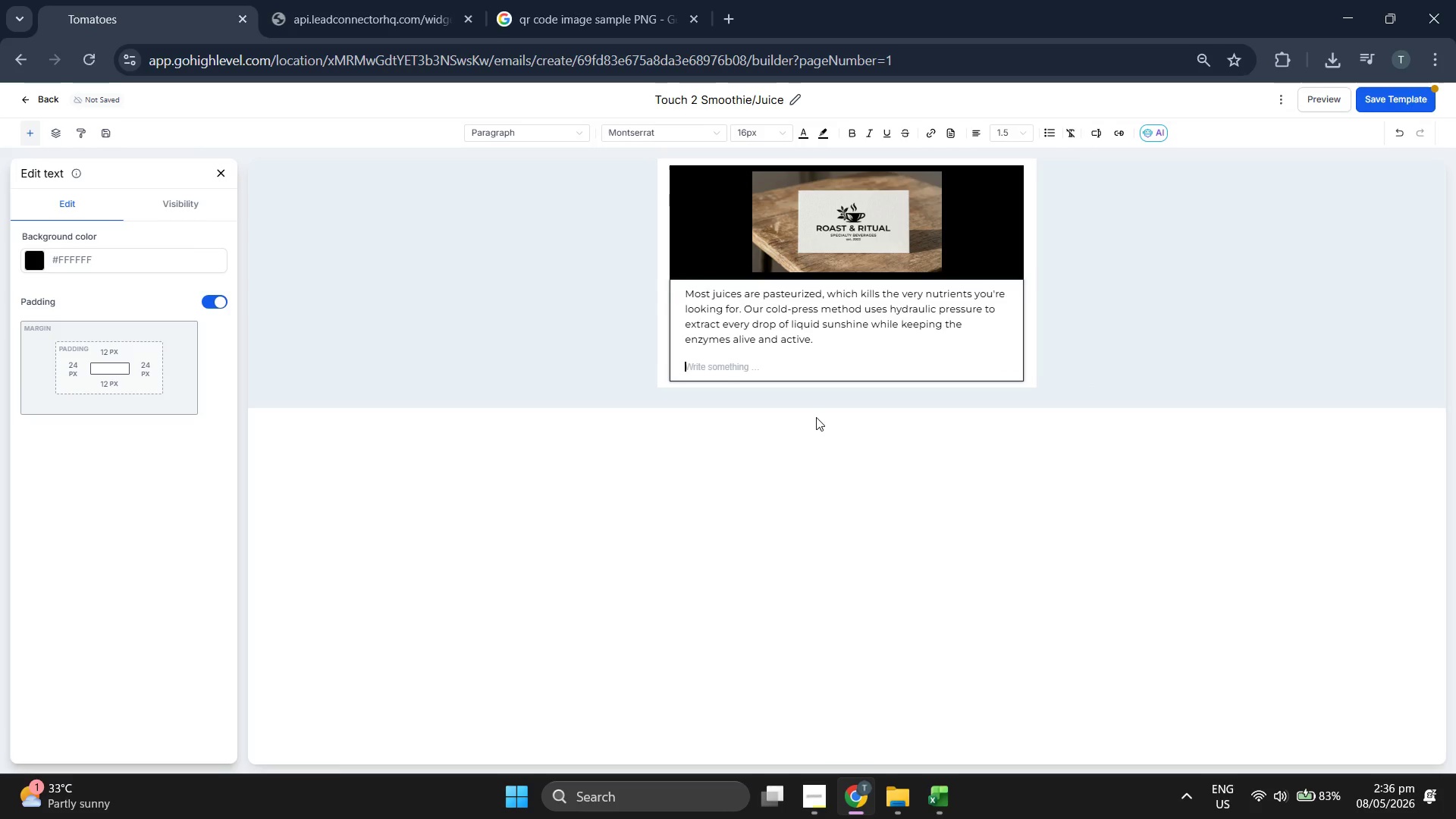 
type(It's a raw, it's potenn, and )
key(Backspace)
key(Backspace)
key(Backspace)
key(Backspace)
key(Backspace)
key(Backspace)
key(Backspace)
type(t, and it's waiting for you at {{contact.local_branch}}.)
 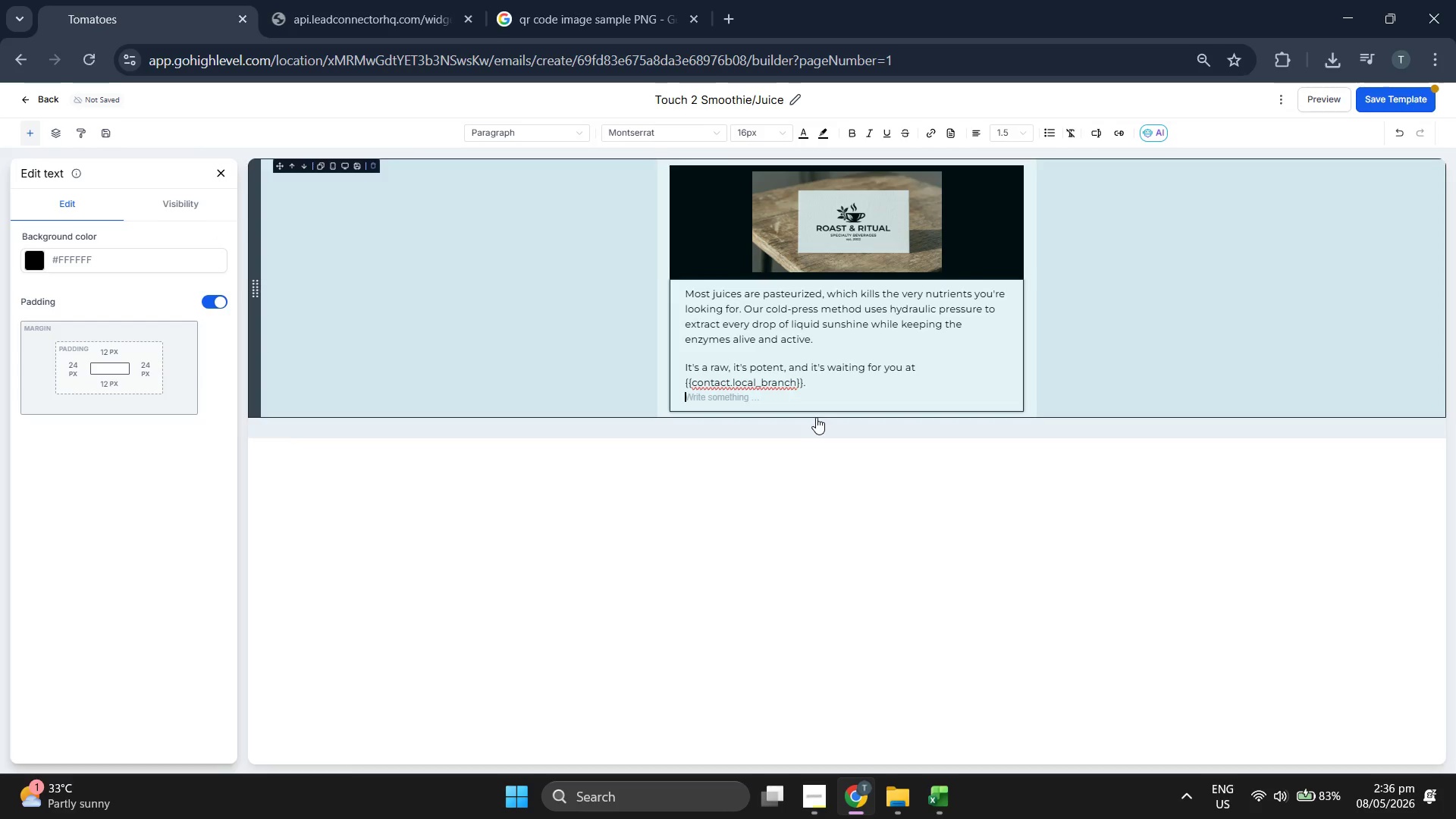 
 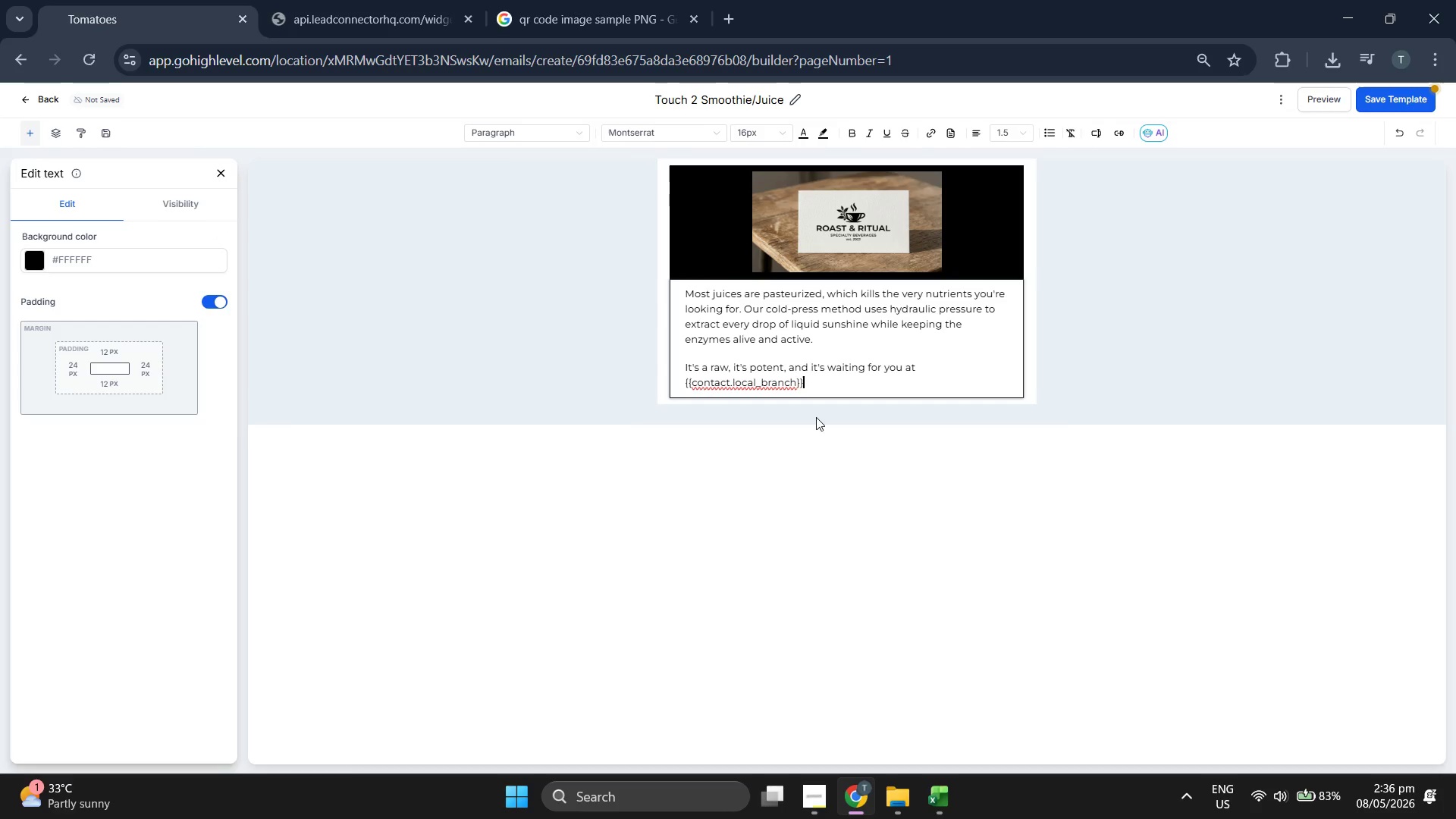 
key(Enter)
 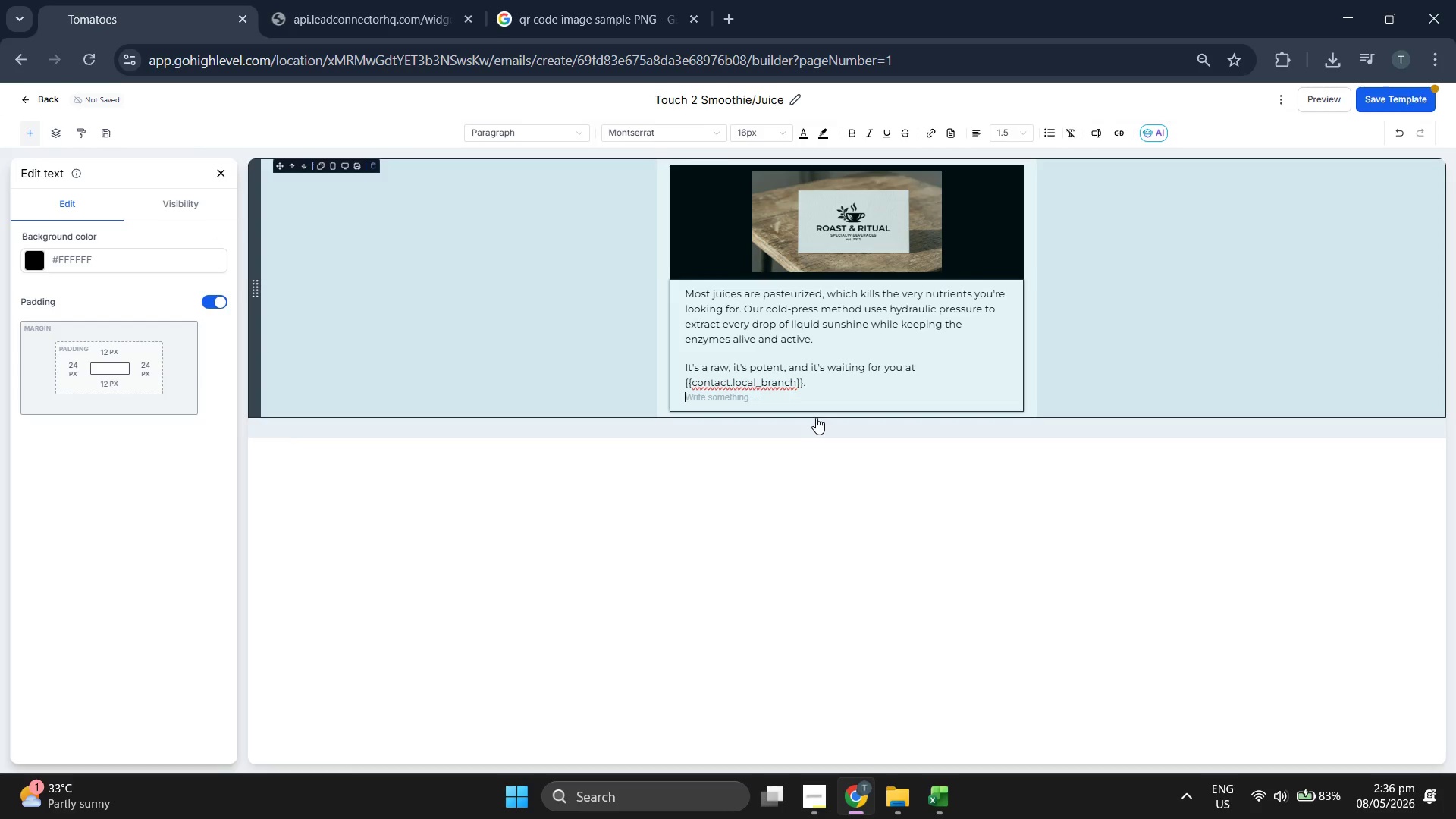 
key(Backspace)
 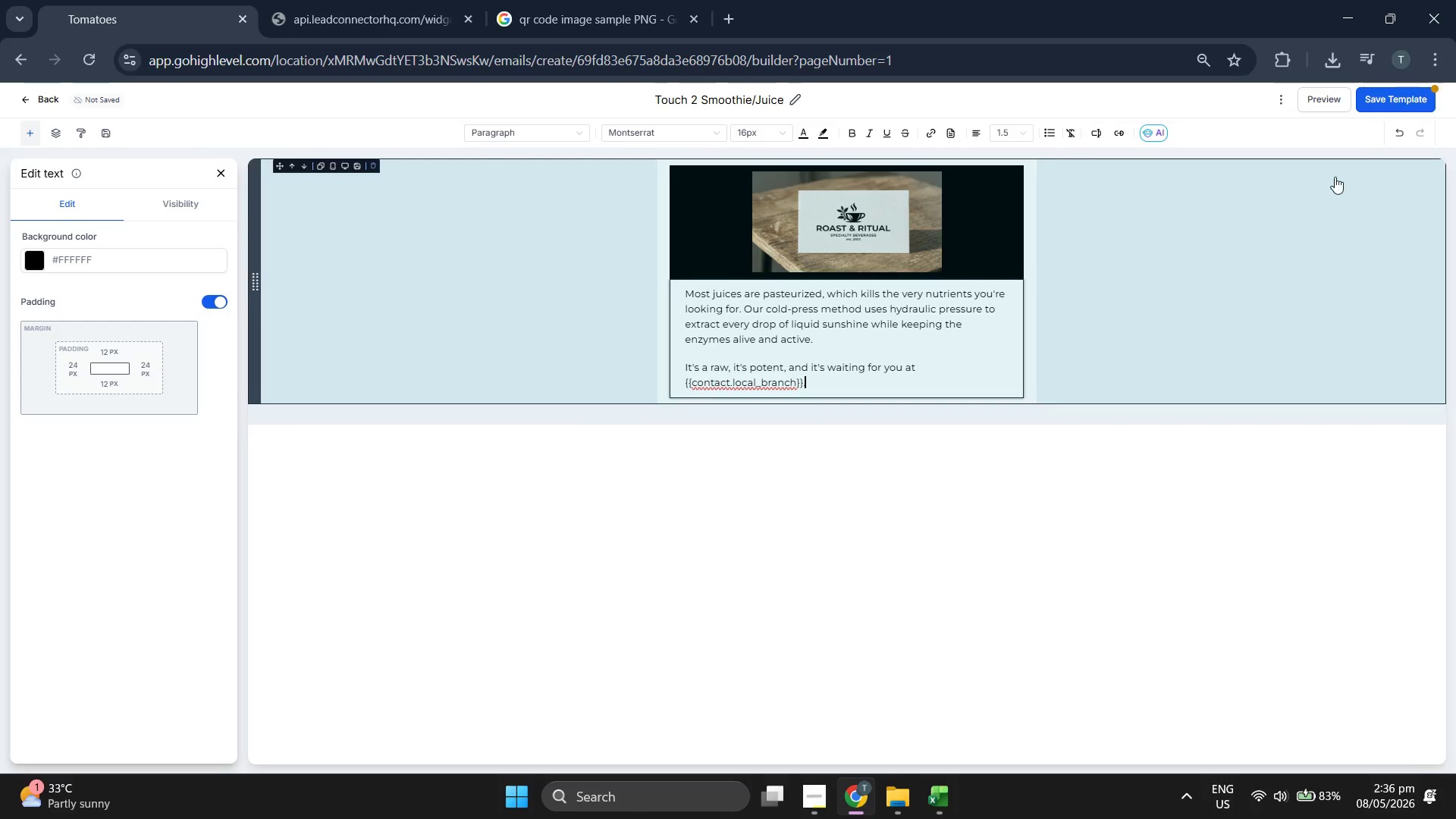 
left_click([1381, 108])
 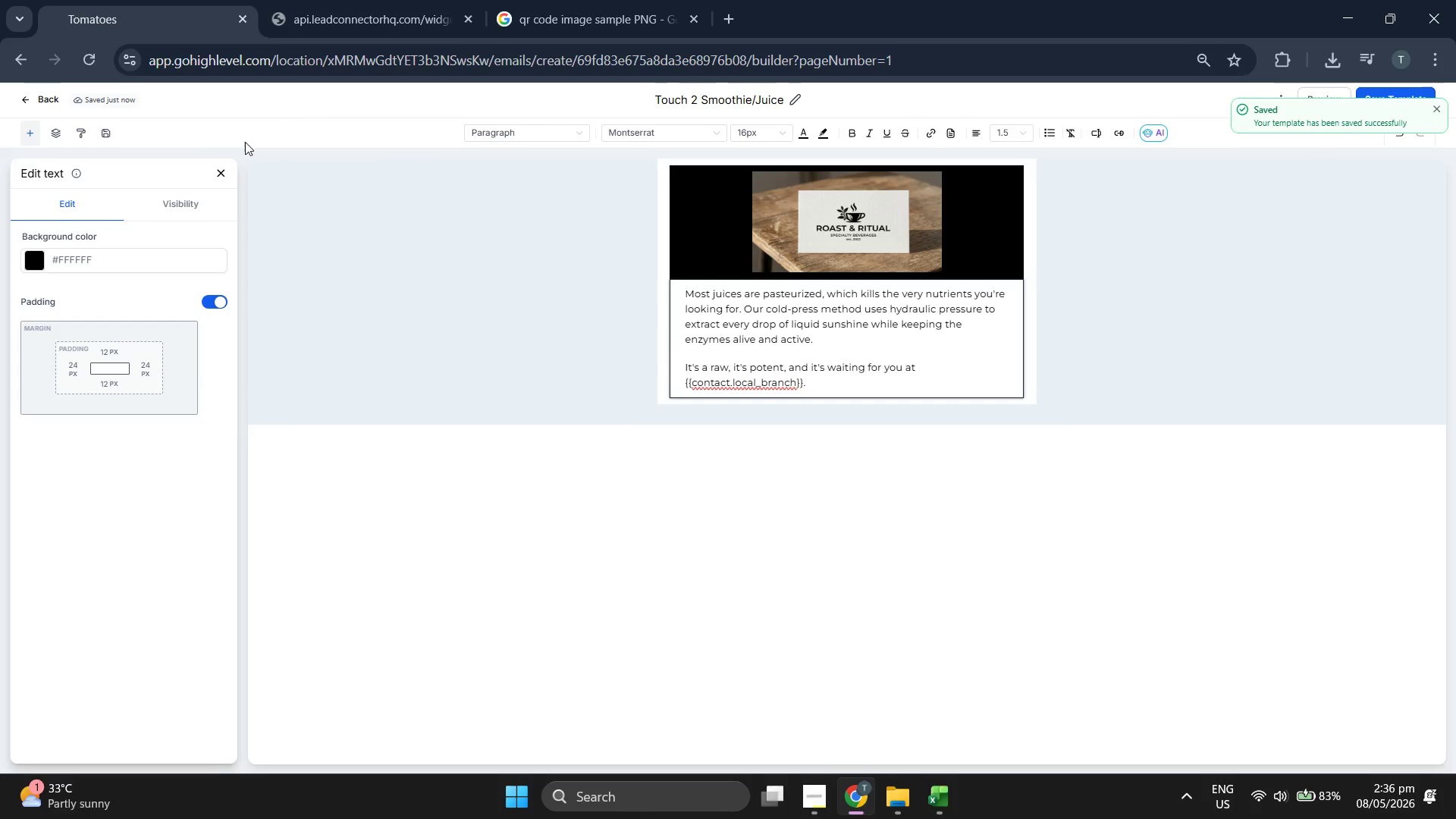 
left_click([222, 175])
 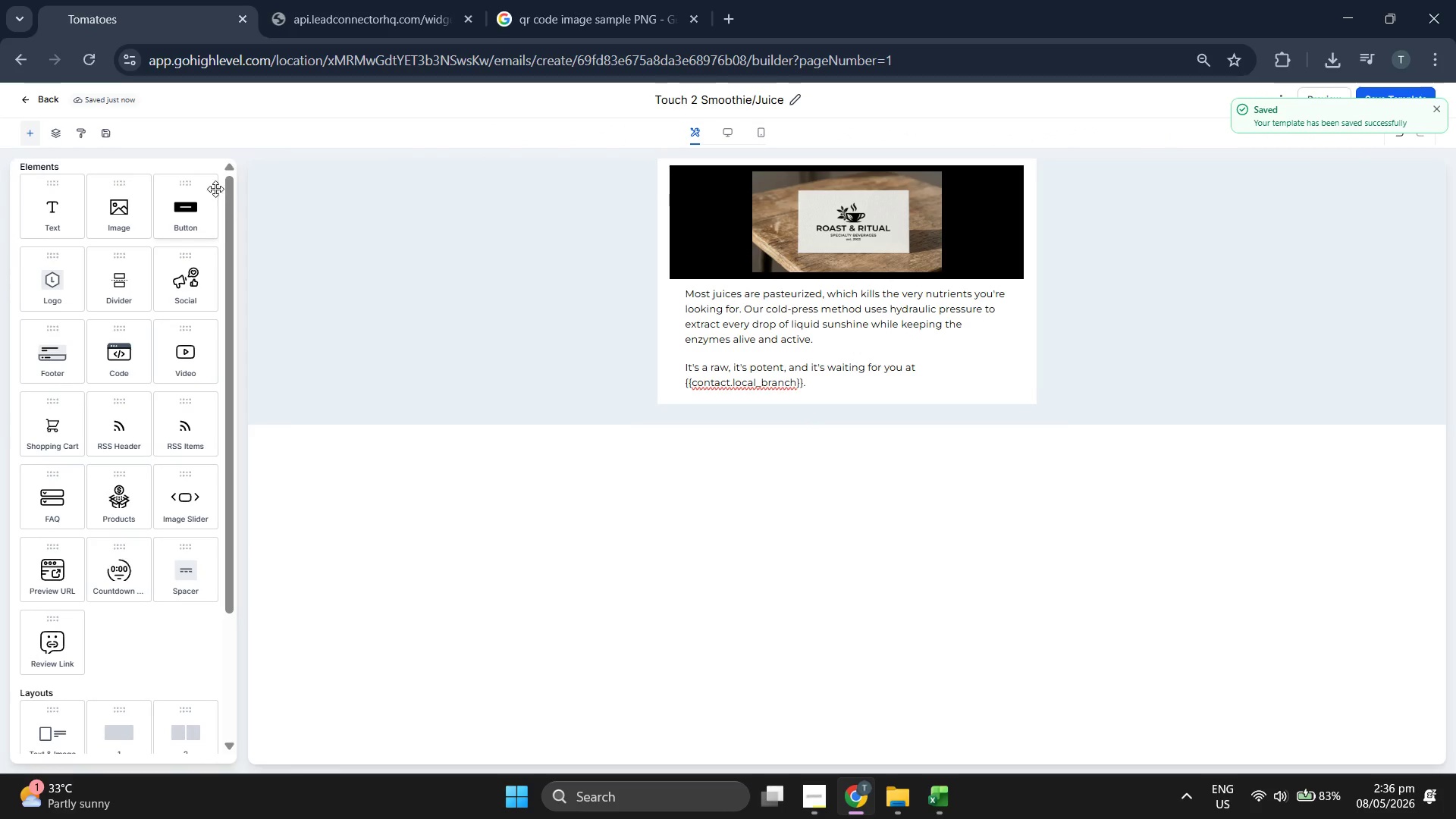 
left_click_drag(start_coordinate=[205, 197], to_coordinate=[879, 384])
 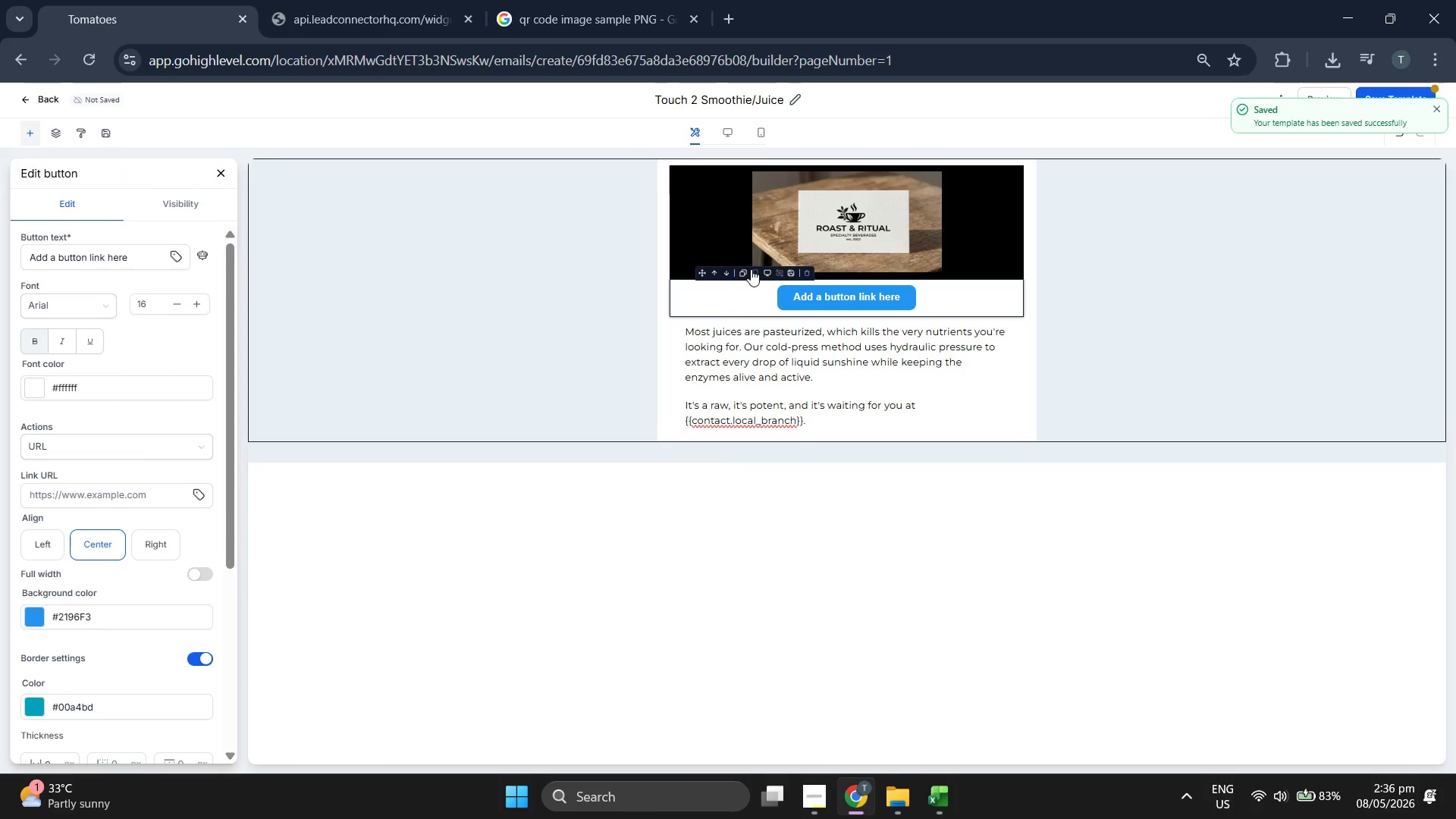 
left_click([726, 271])
 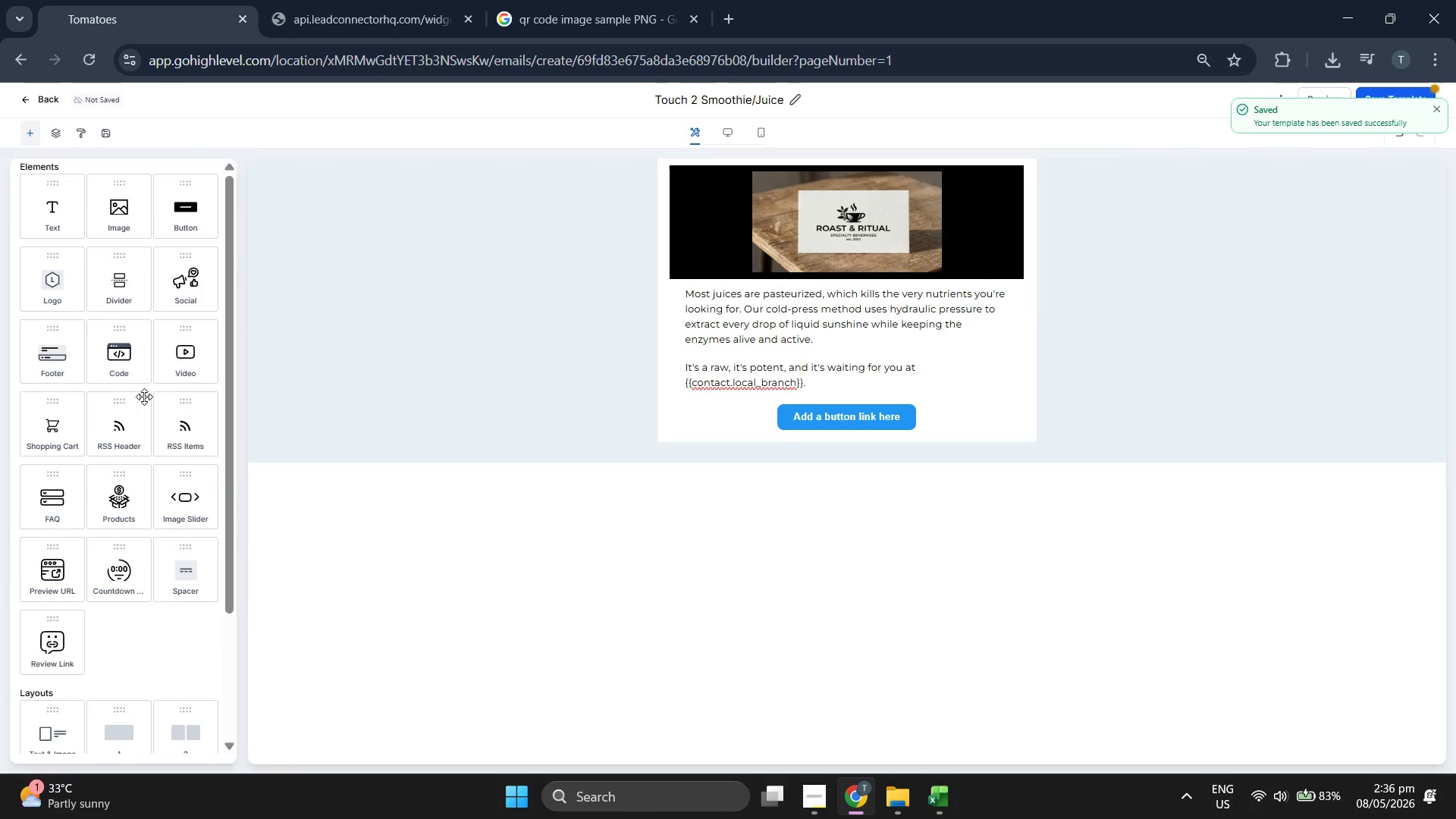 
scroll: coordinate [130, 432], scroll_direction: down, amount: 11.0
 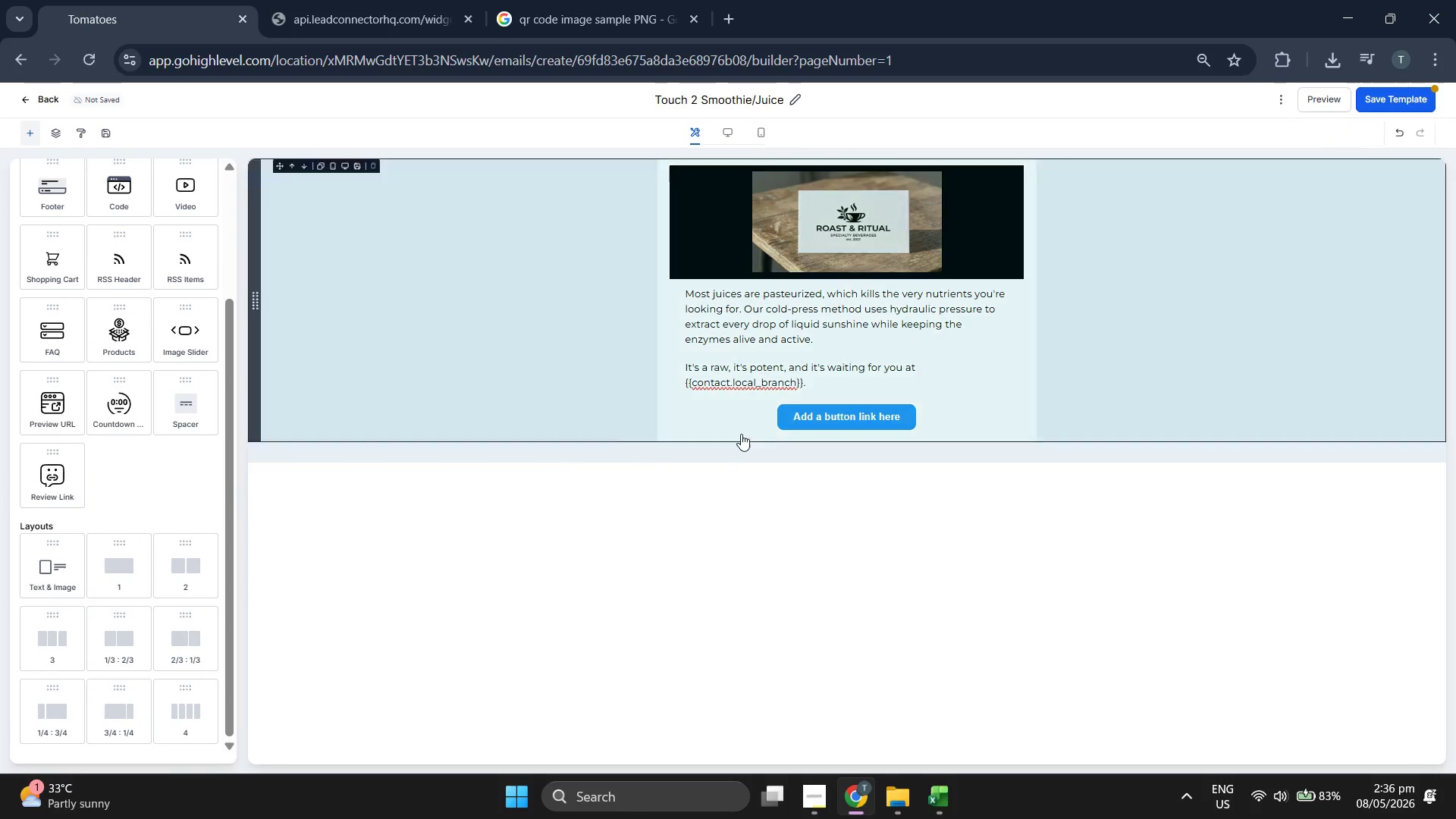 
left_click([790, 419])
 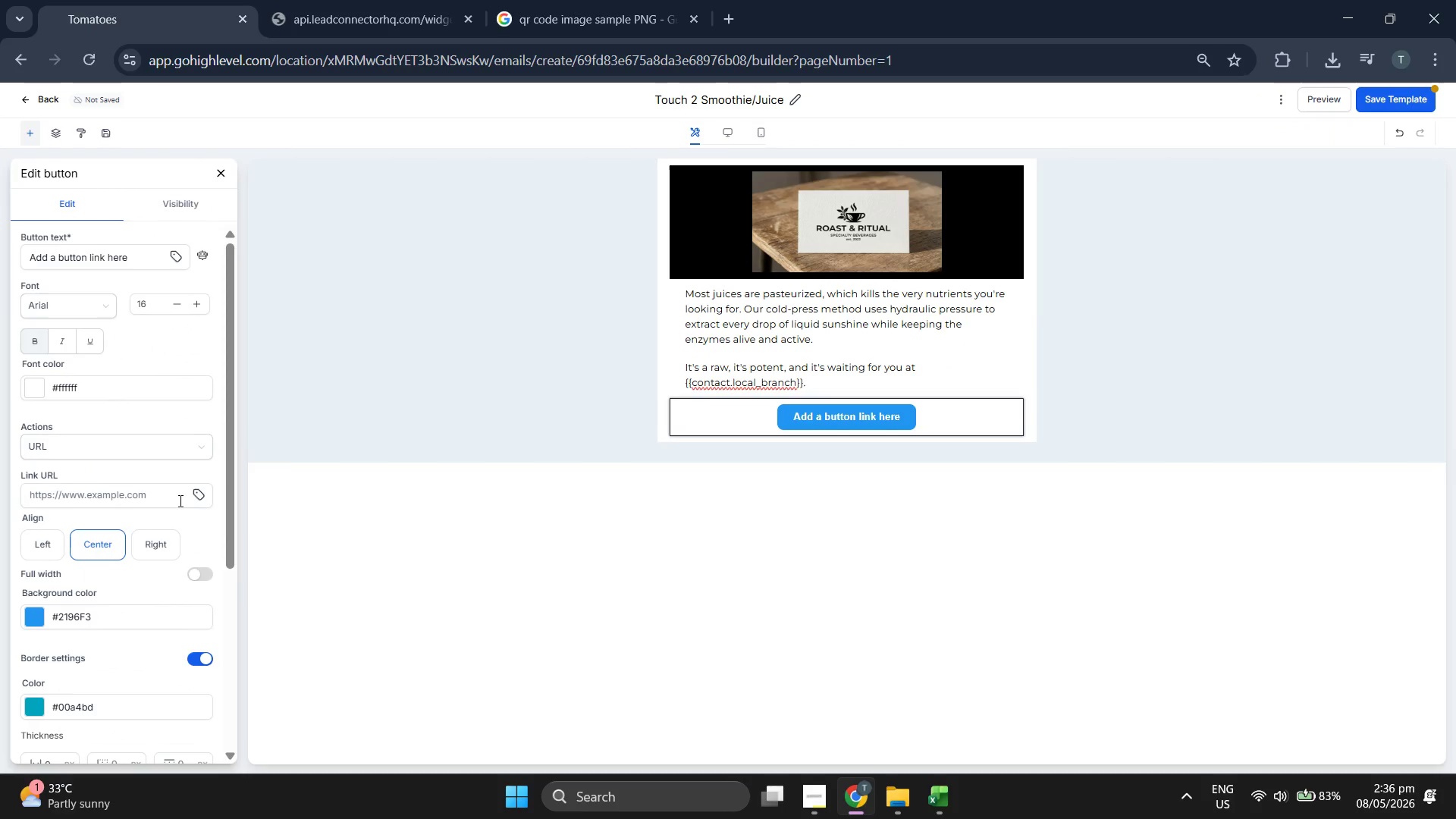 
scroll: coordinate [172, 500], scroll_direction: down, amount: 6.0
 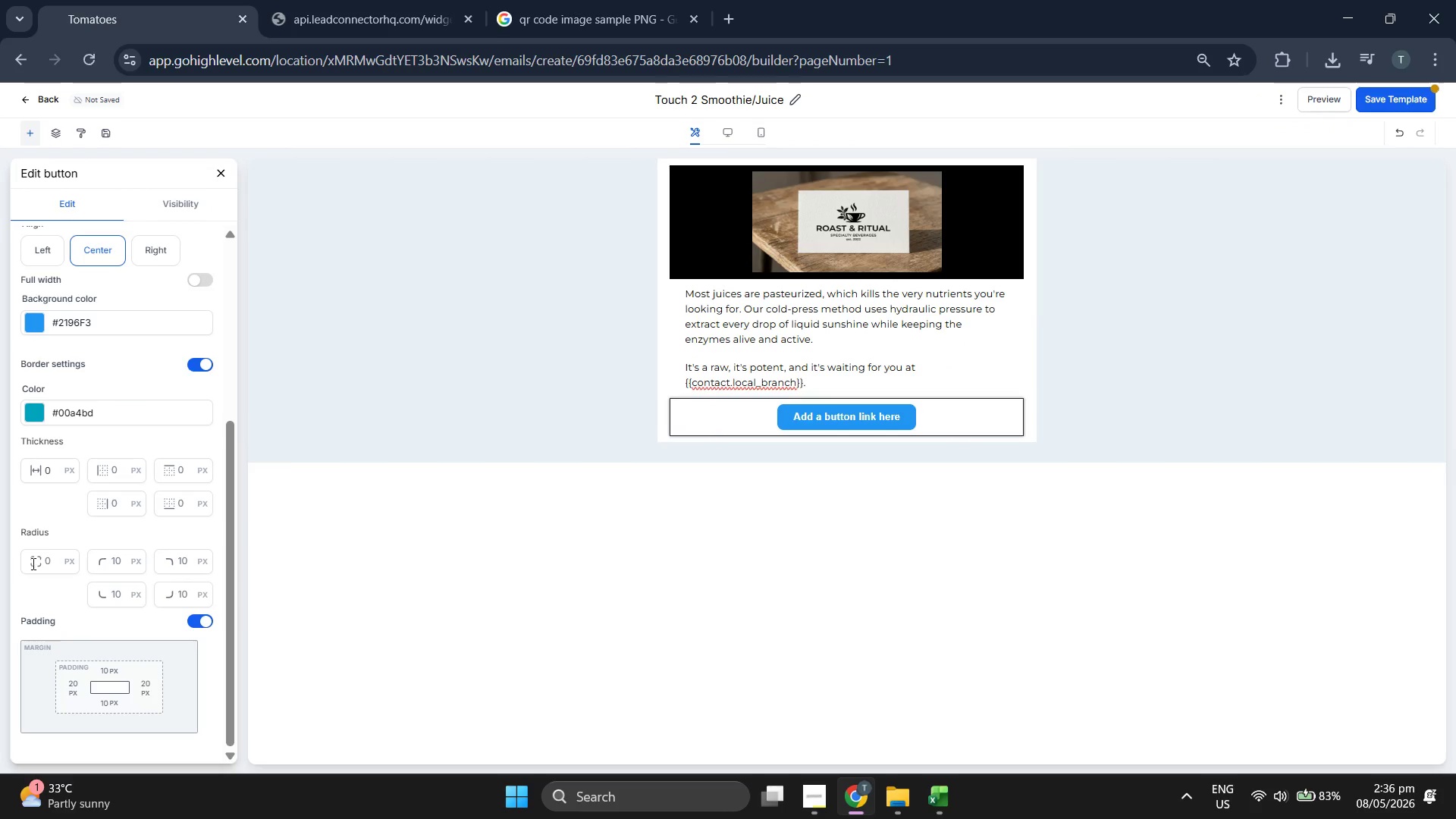 
left_click([58, 558])
 